 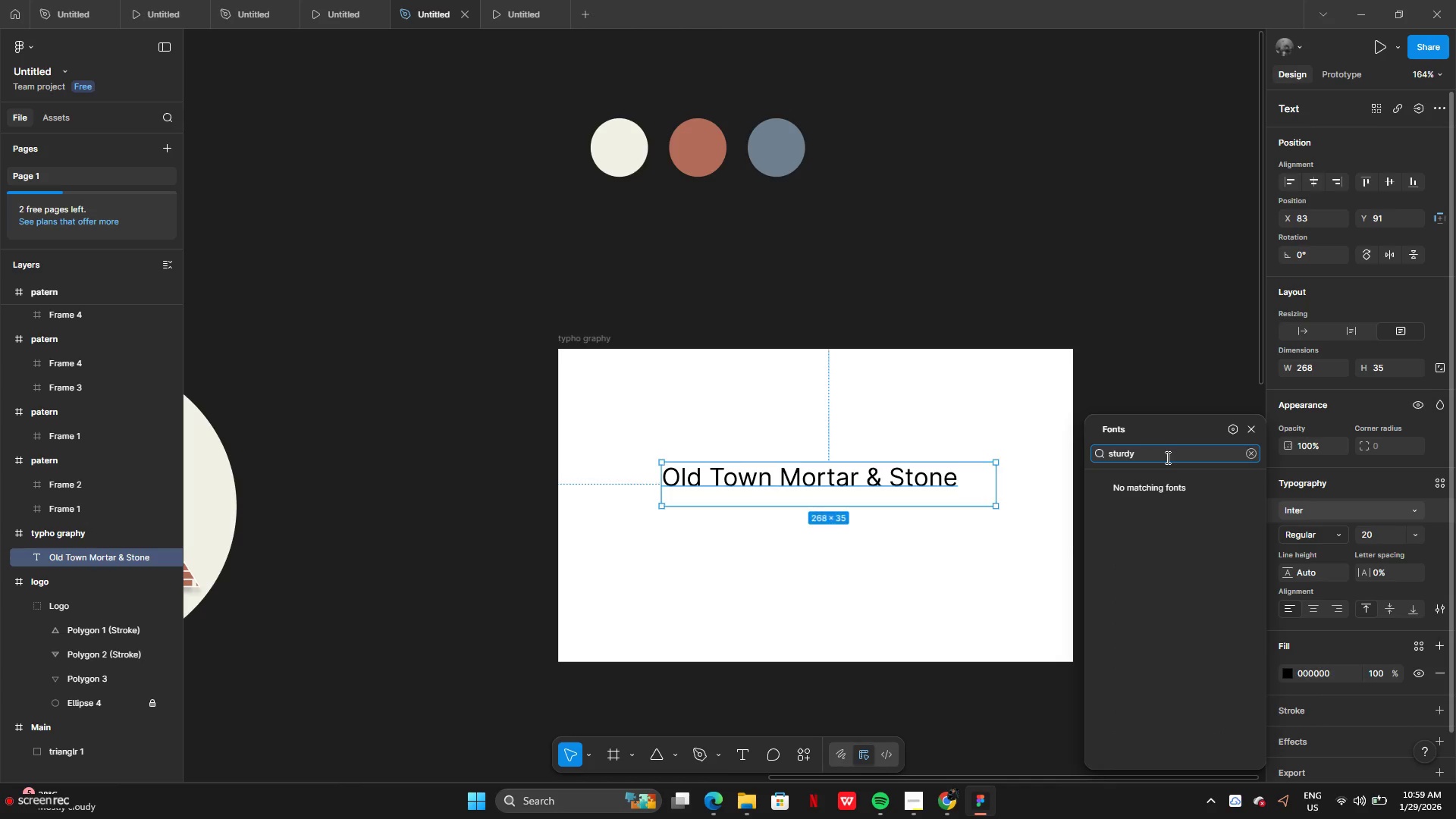 
hold_key(key=Backspace, duration=0.88)
 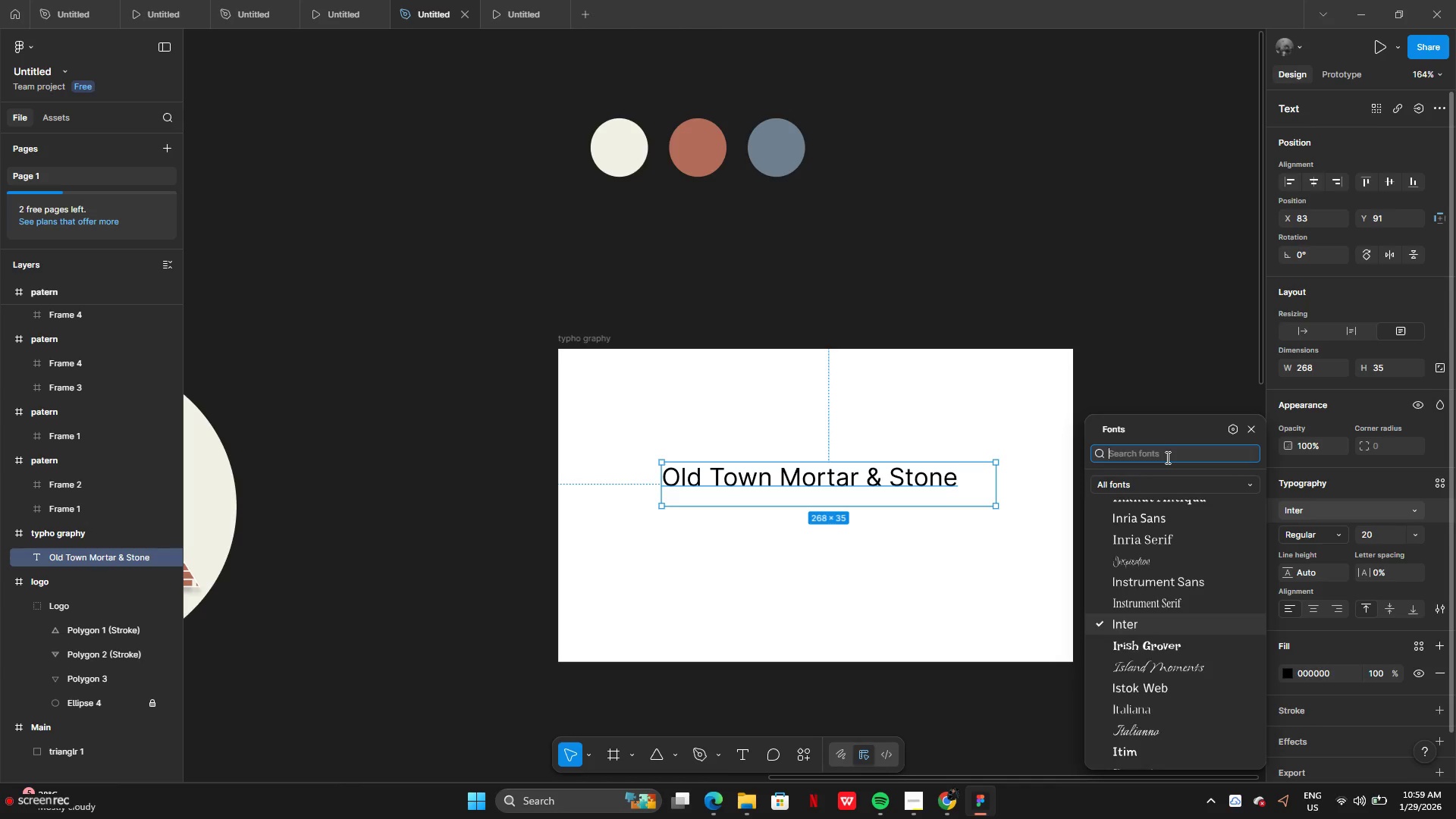 
type(serfi)
key(Backspace)
key(Backspace)
type(if)
 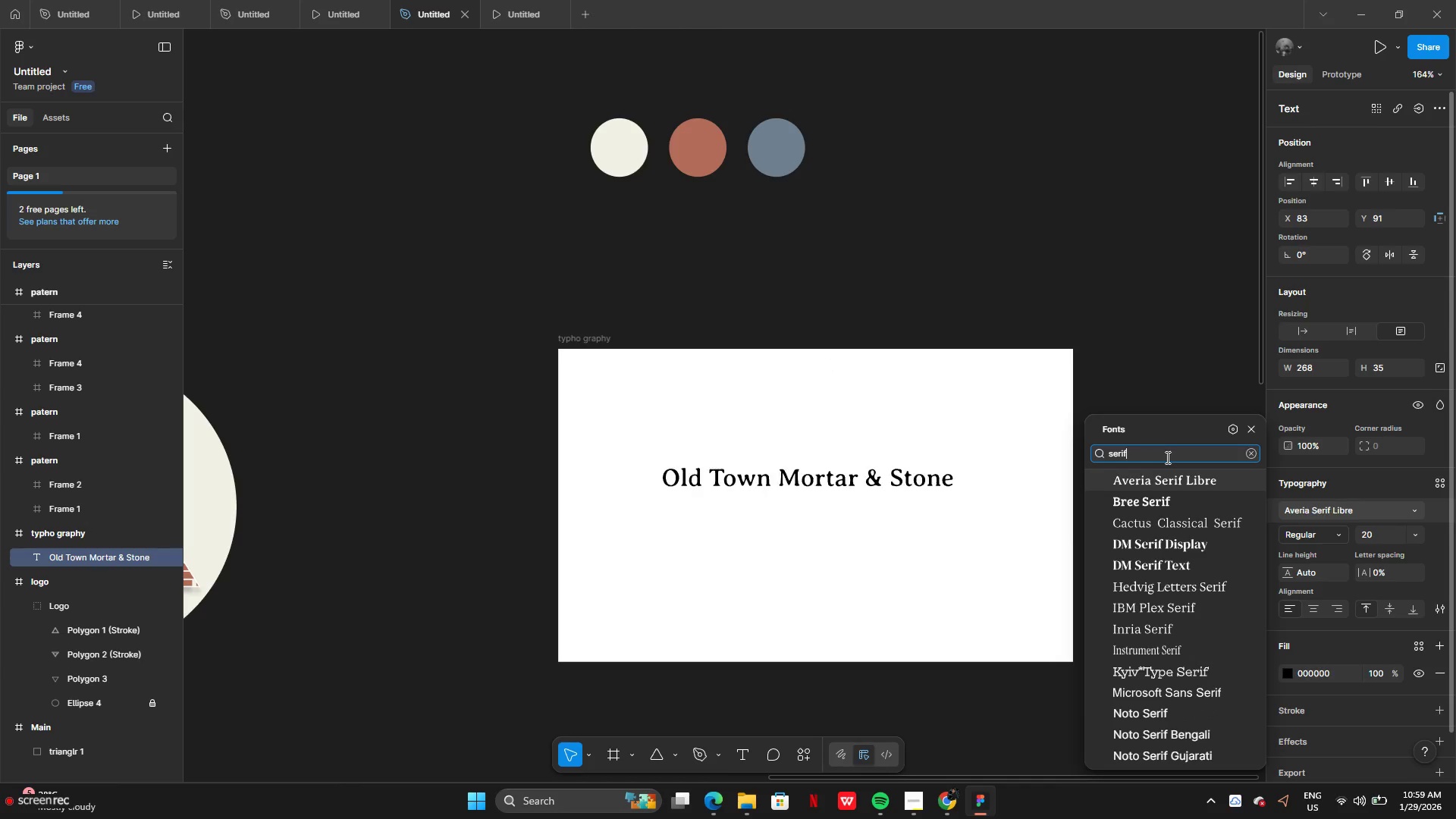 
key(Enter)
 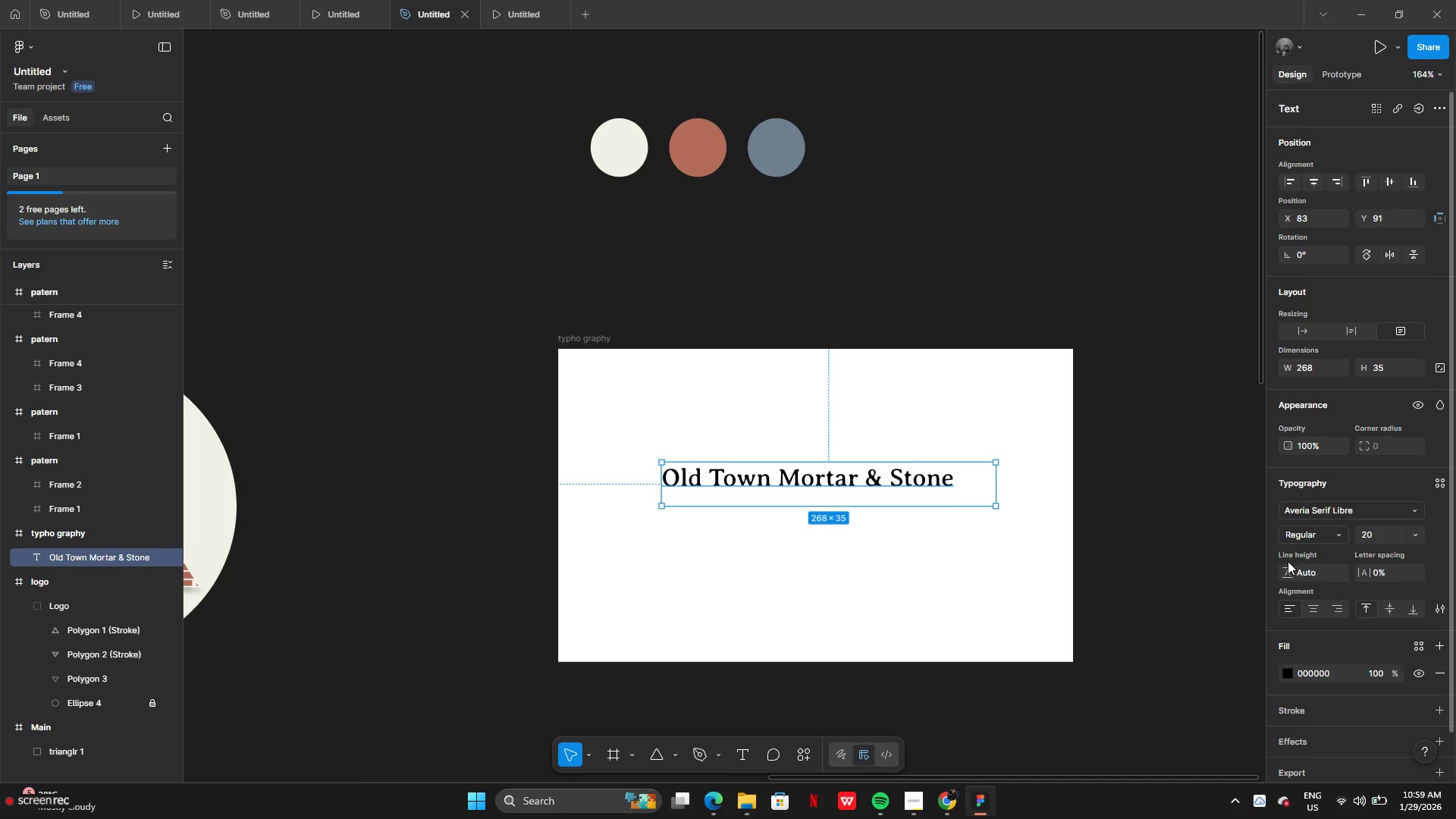 
left_click([1351, 513])
 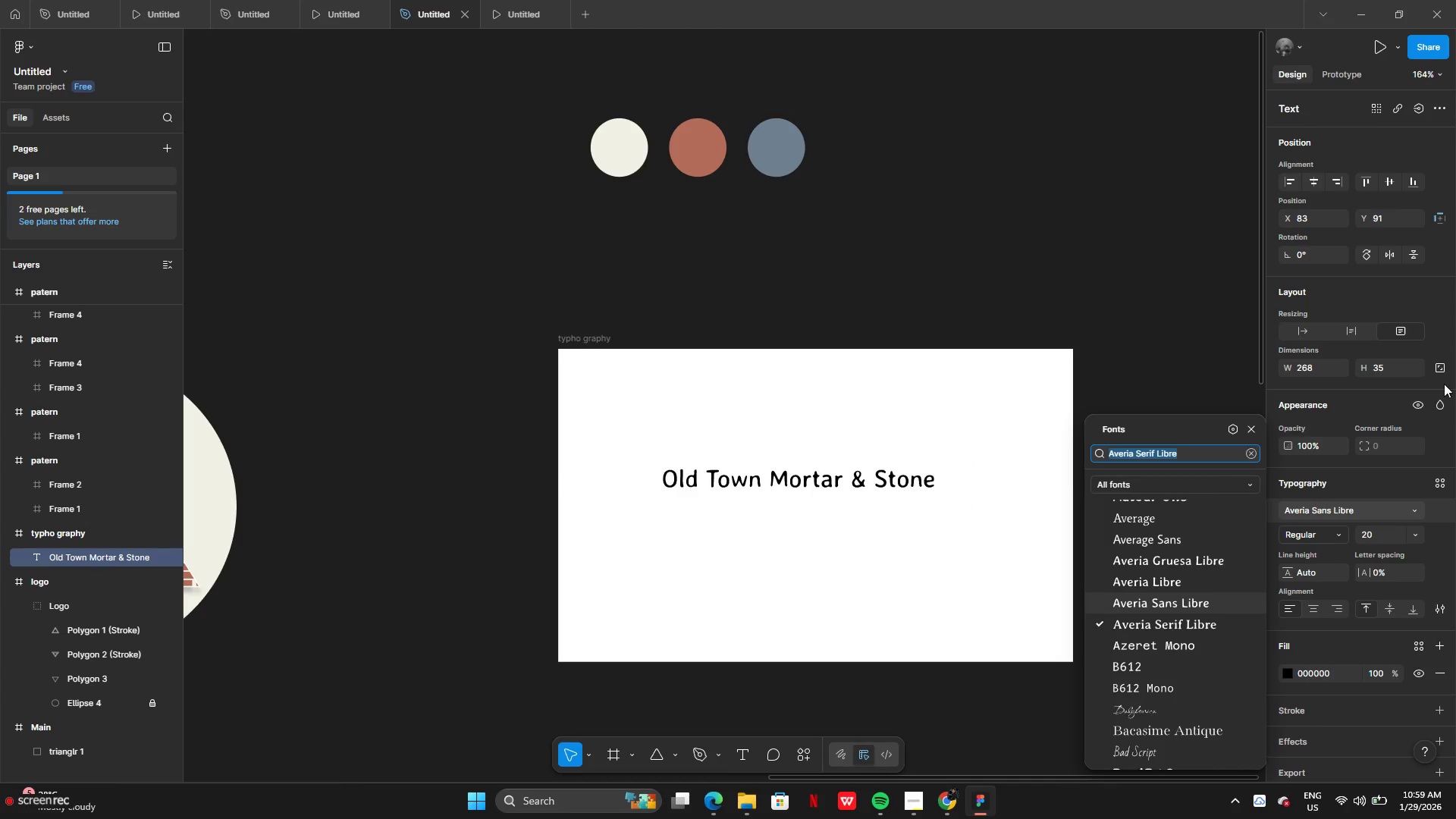 
wait(6.75)
 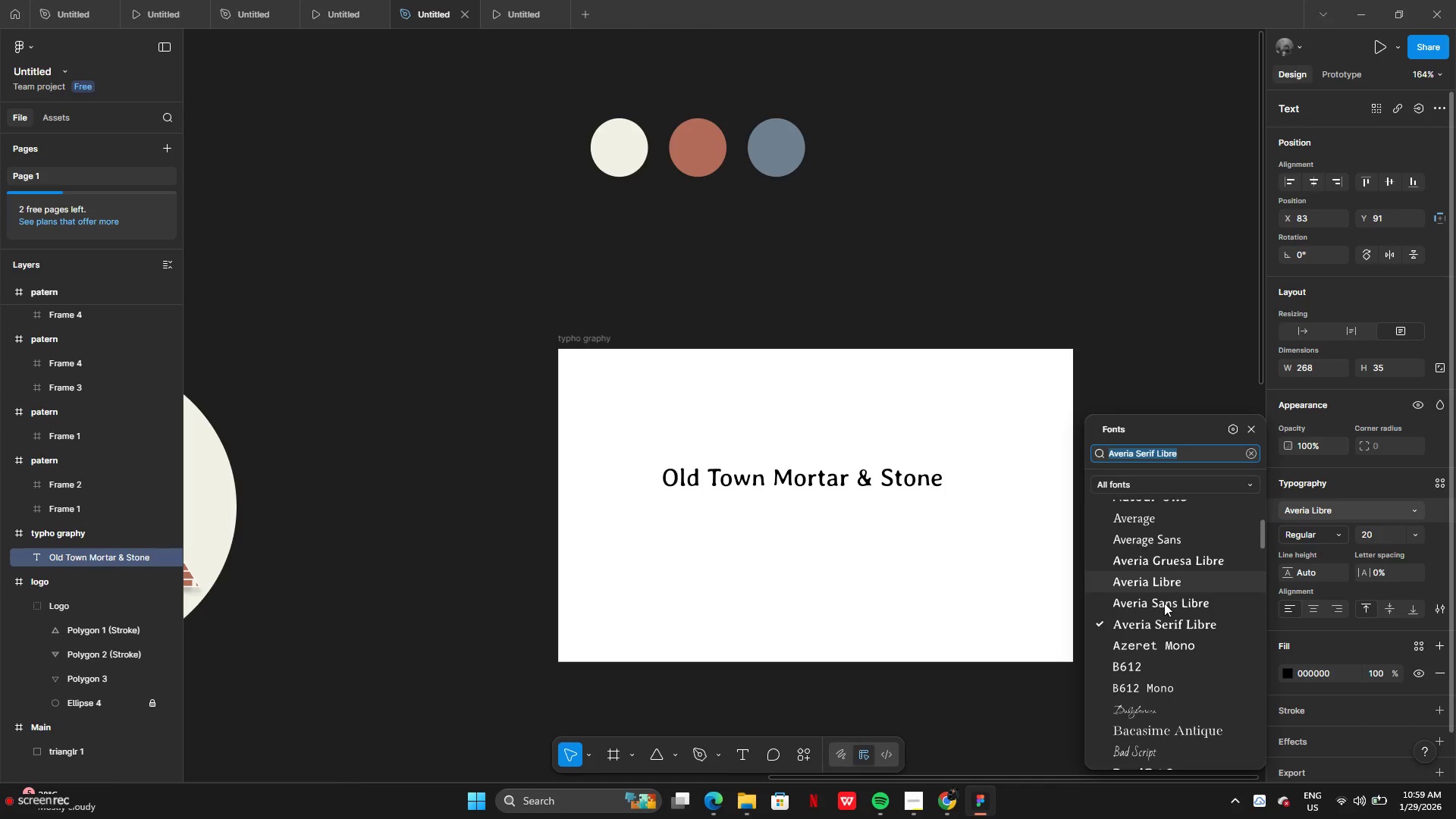 
left_click([1194, 455])
 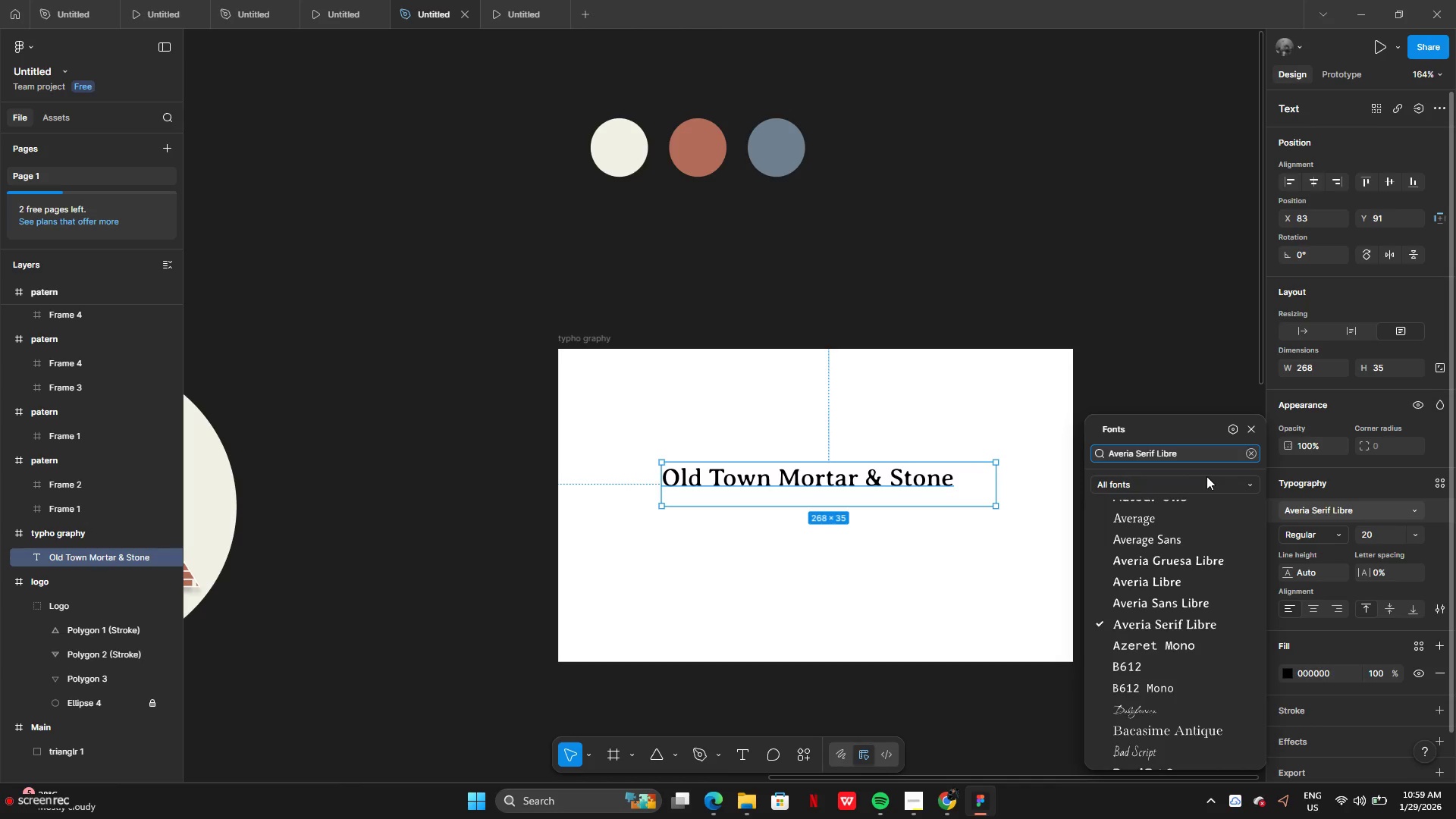 
hold_key(key=Backspace, duration=1.23)
 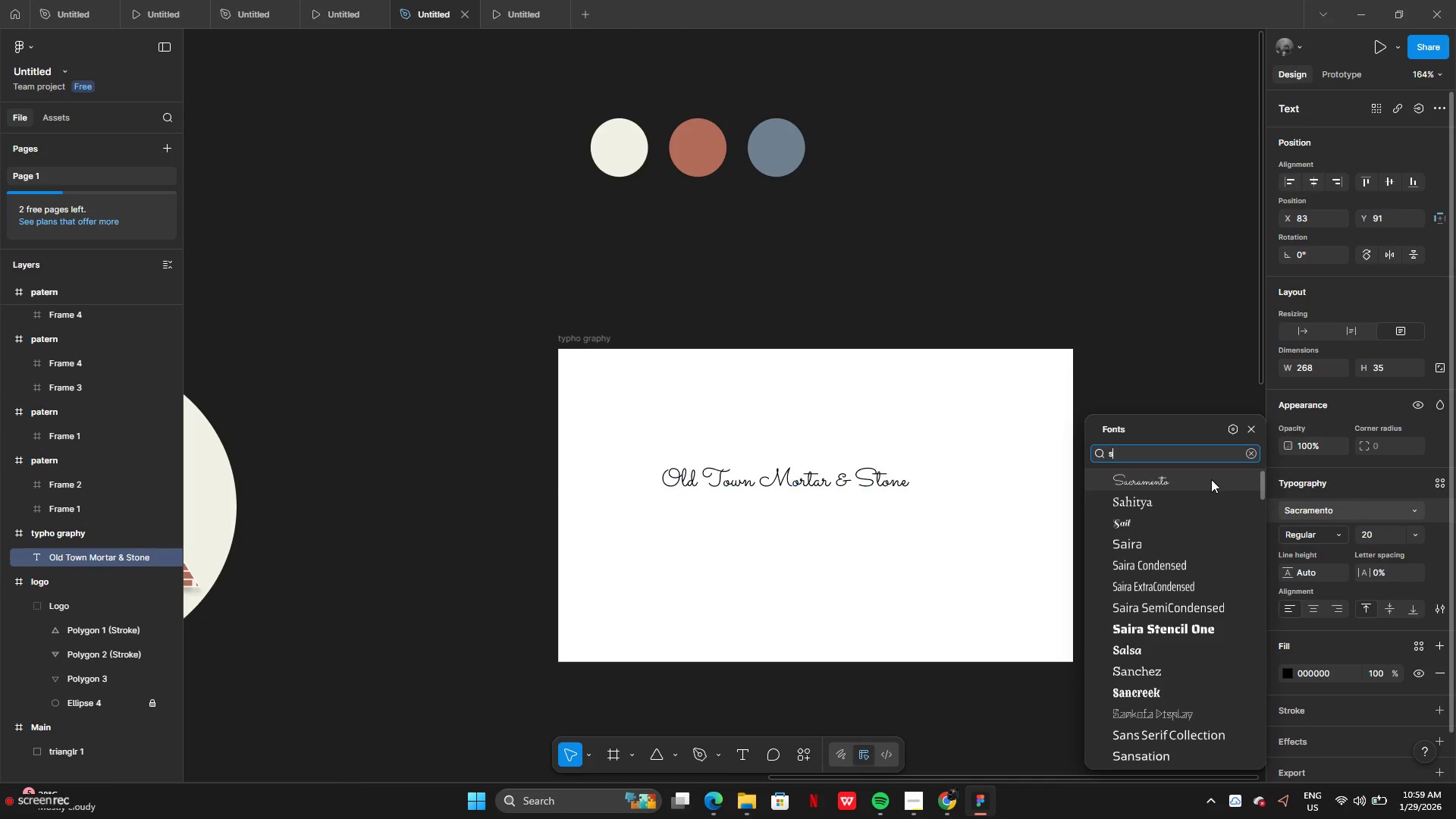 
type(serif)
 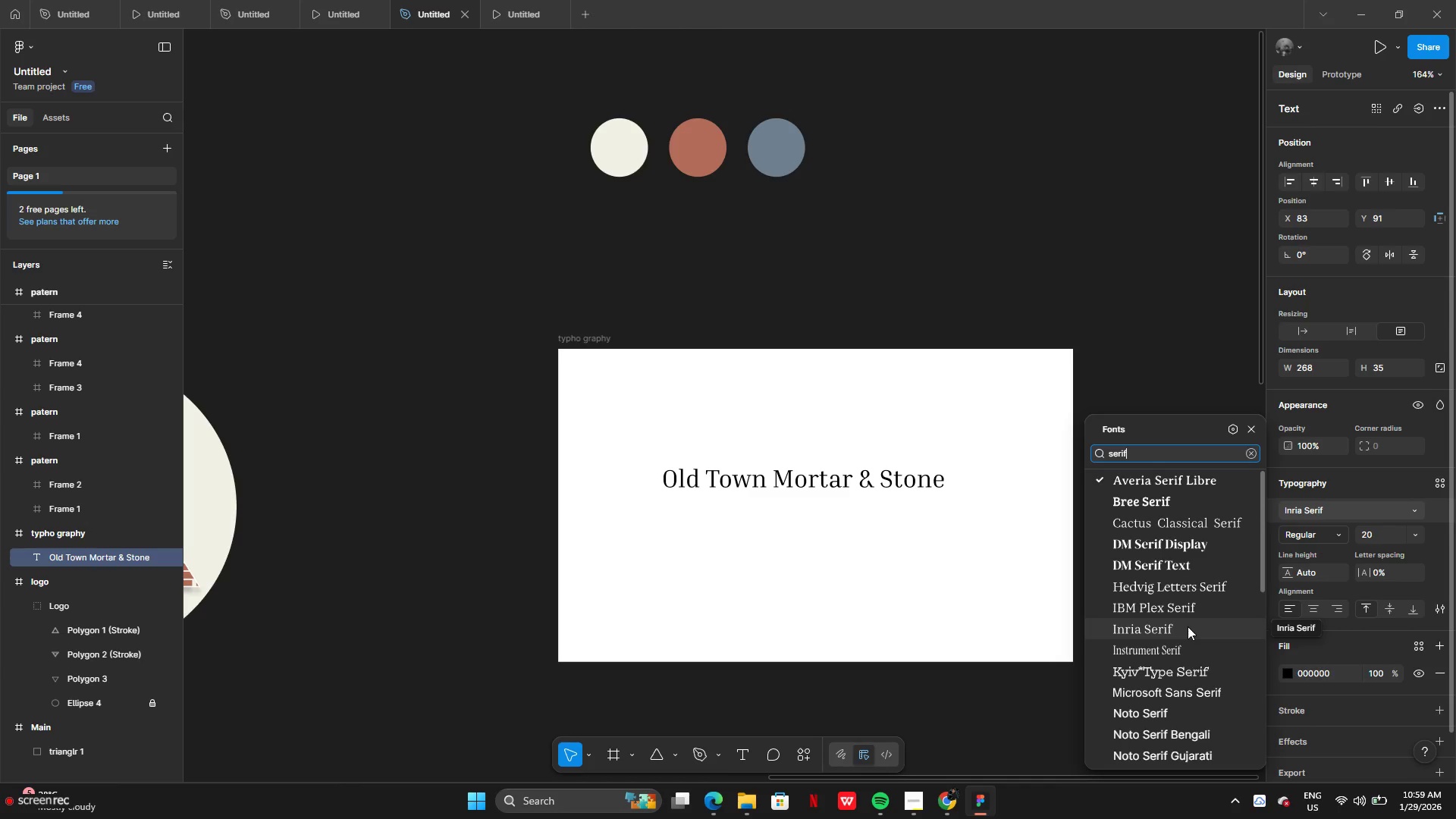 
wait(12.45)
 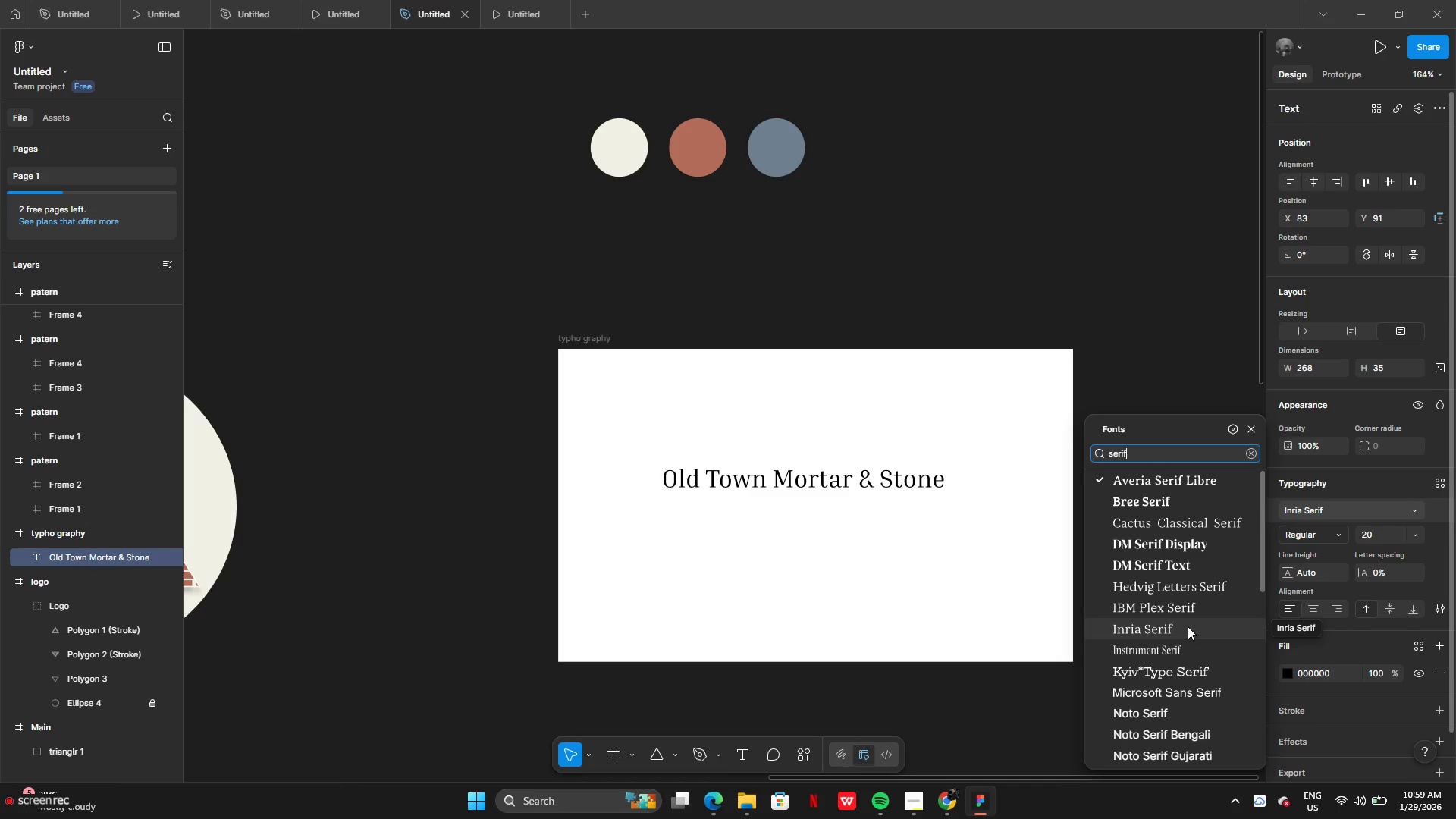 
scroll: coordinate [1188, 718], scroll_direction: down, amount: 1.0
 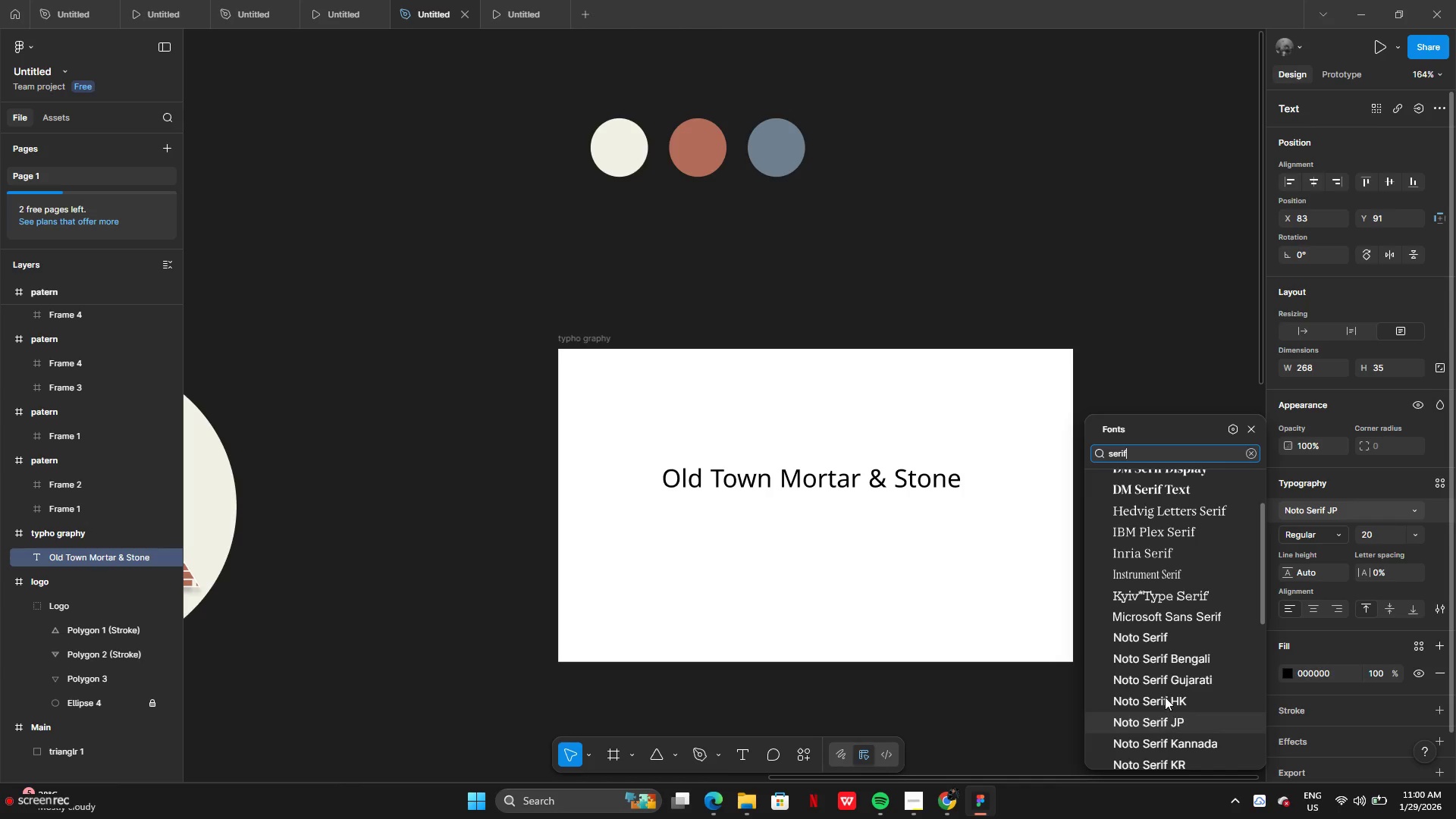 
wait(5.89)
 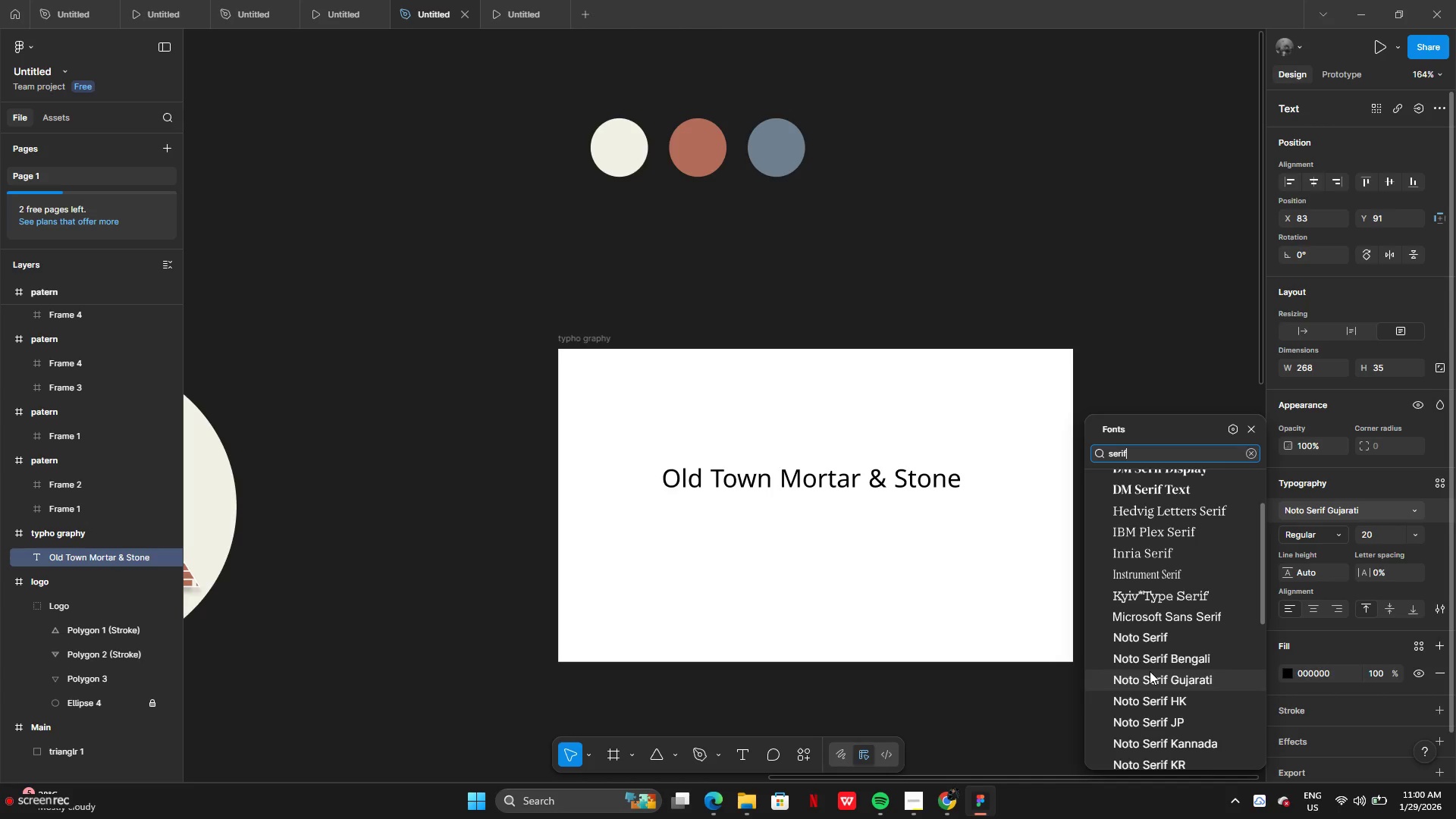 
scroll: coordinate [1169, 733], scroll_direction: down, amount: 2.0
 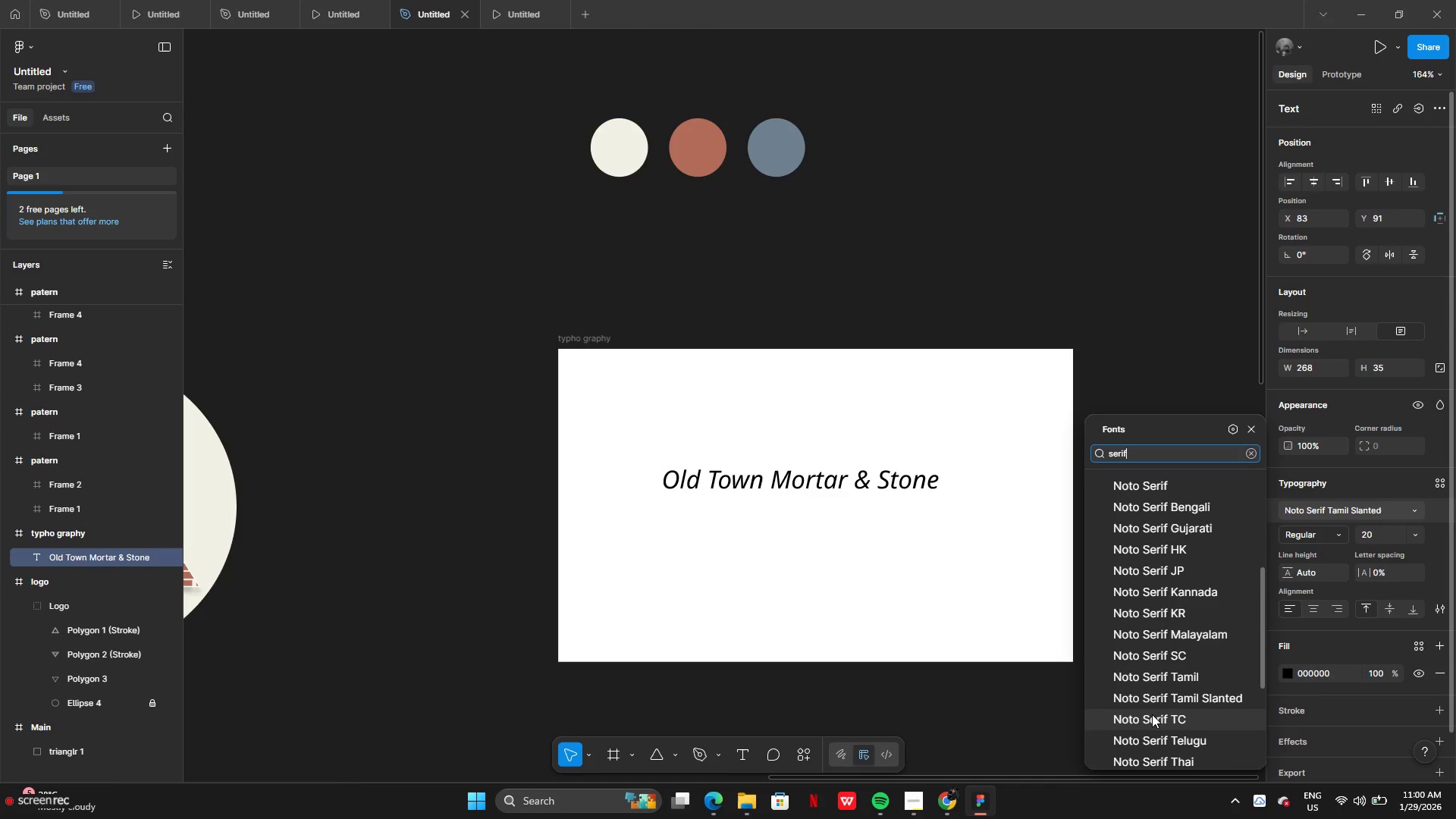 
wait(5.66)
 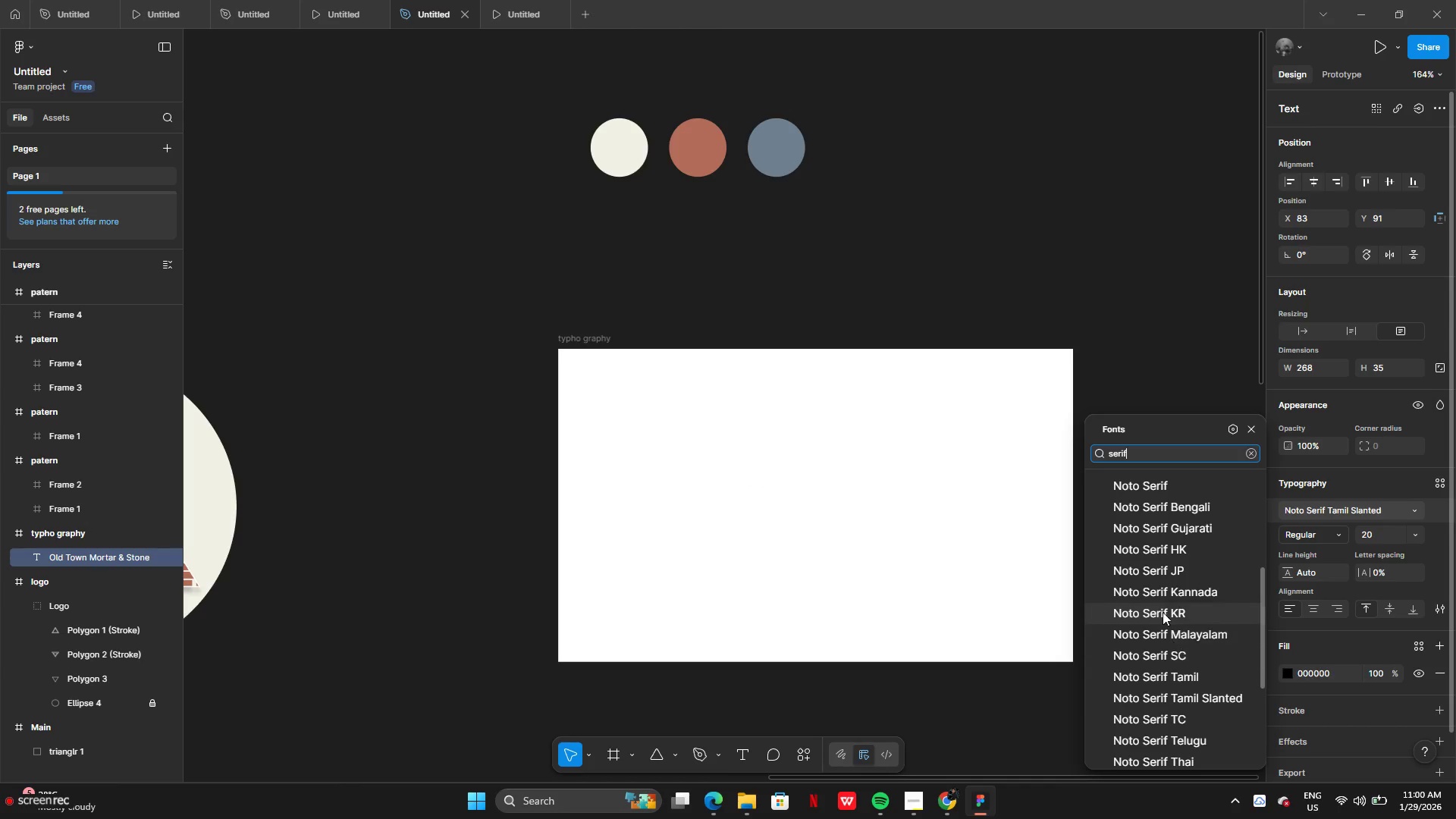 
scroll: coordinate [1175, 695], scroll_direction: down, amount: 8.0
 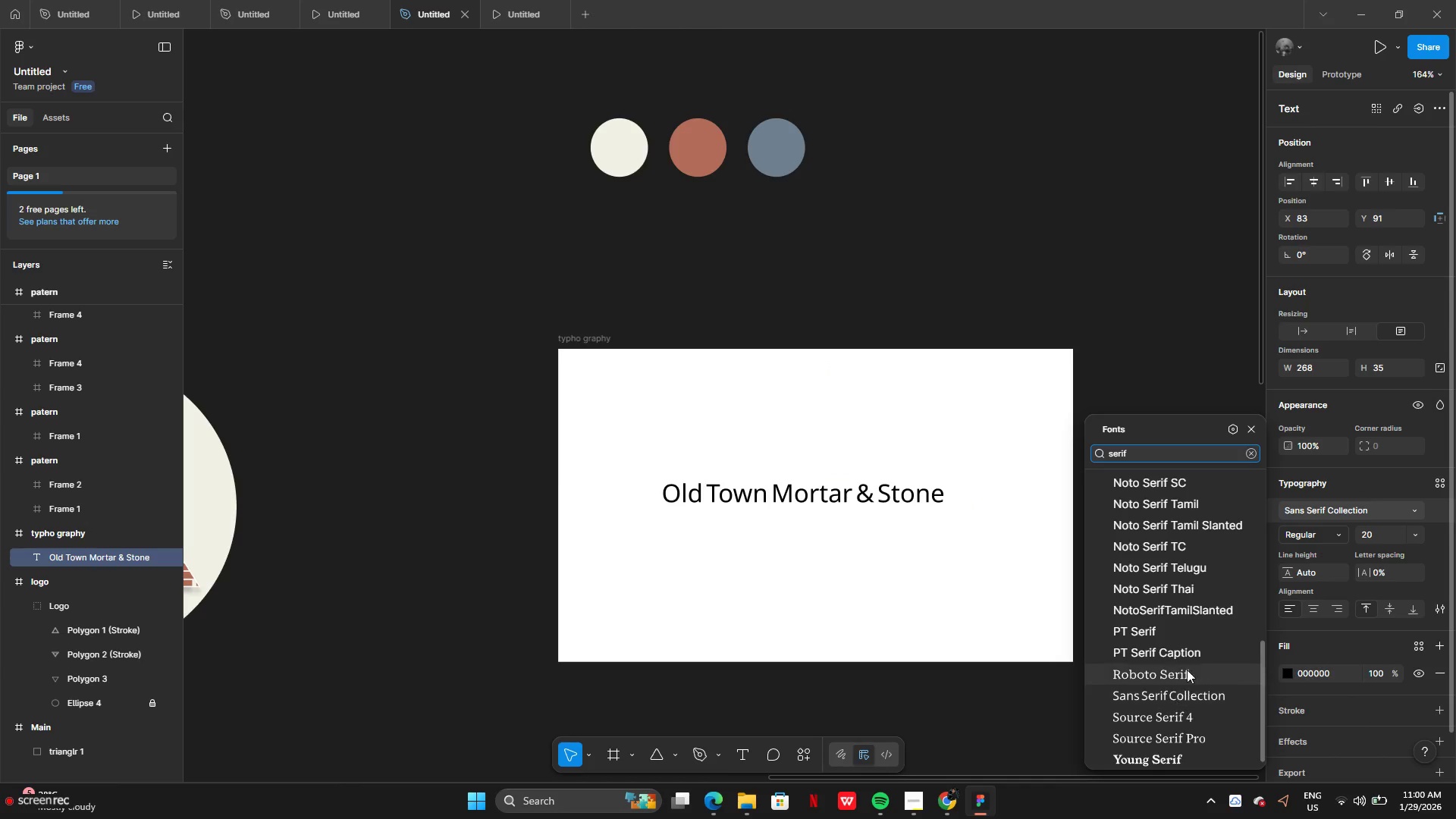 
scroll: coordinate [1186, 637], scroll_direction: up, amount: 21.0
 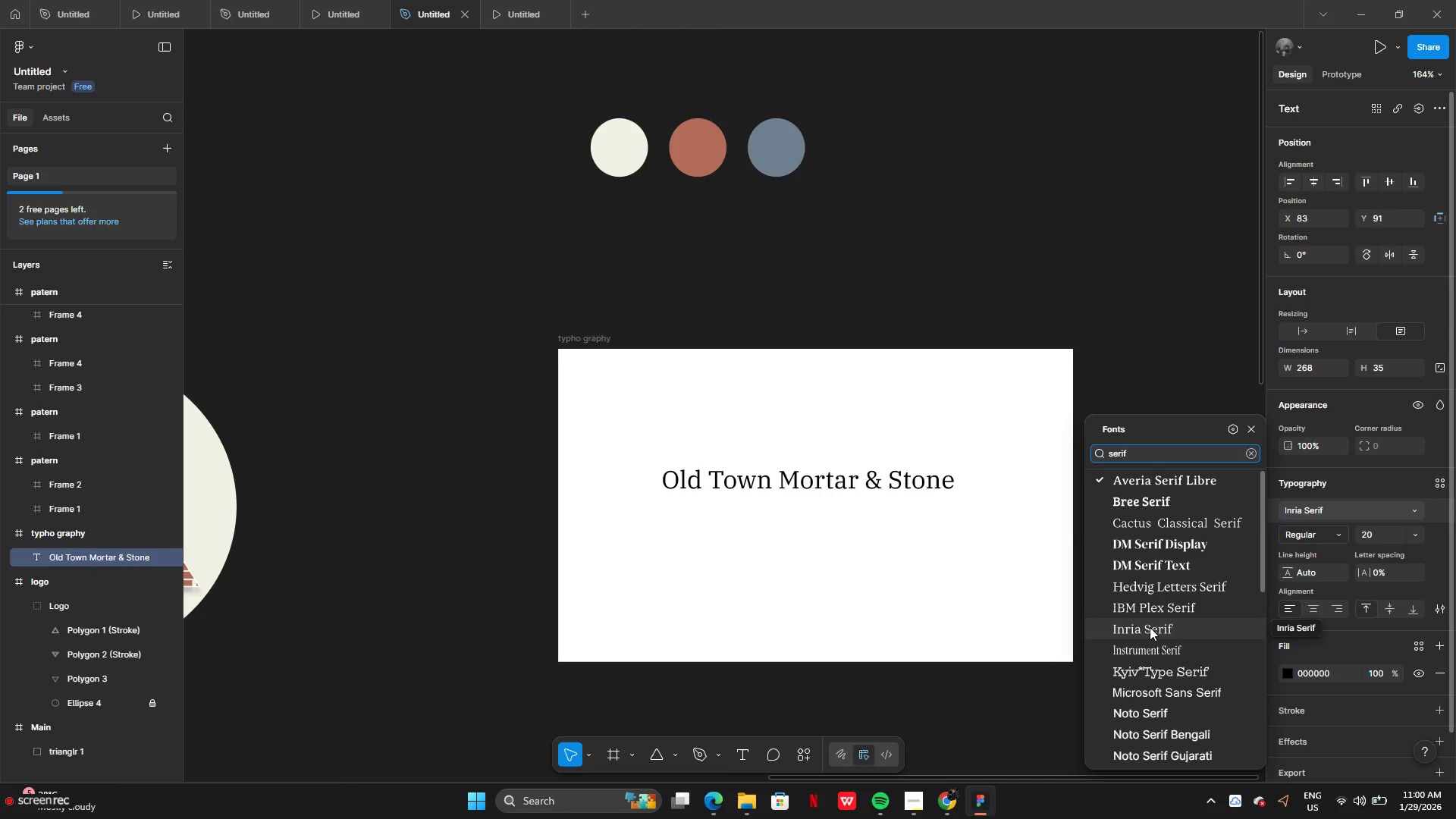 
wait(11.21)
 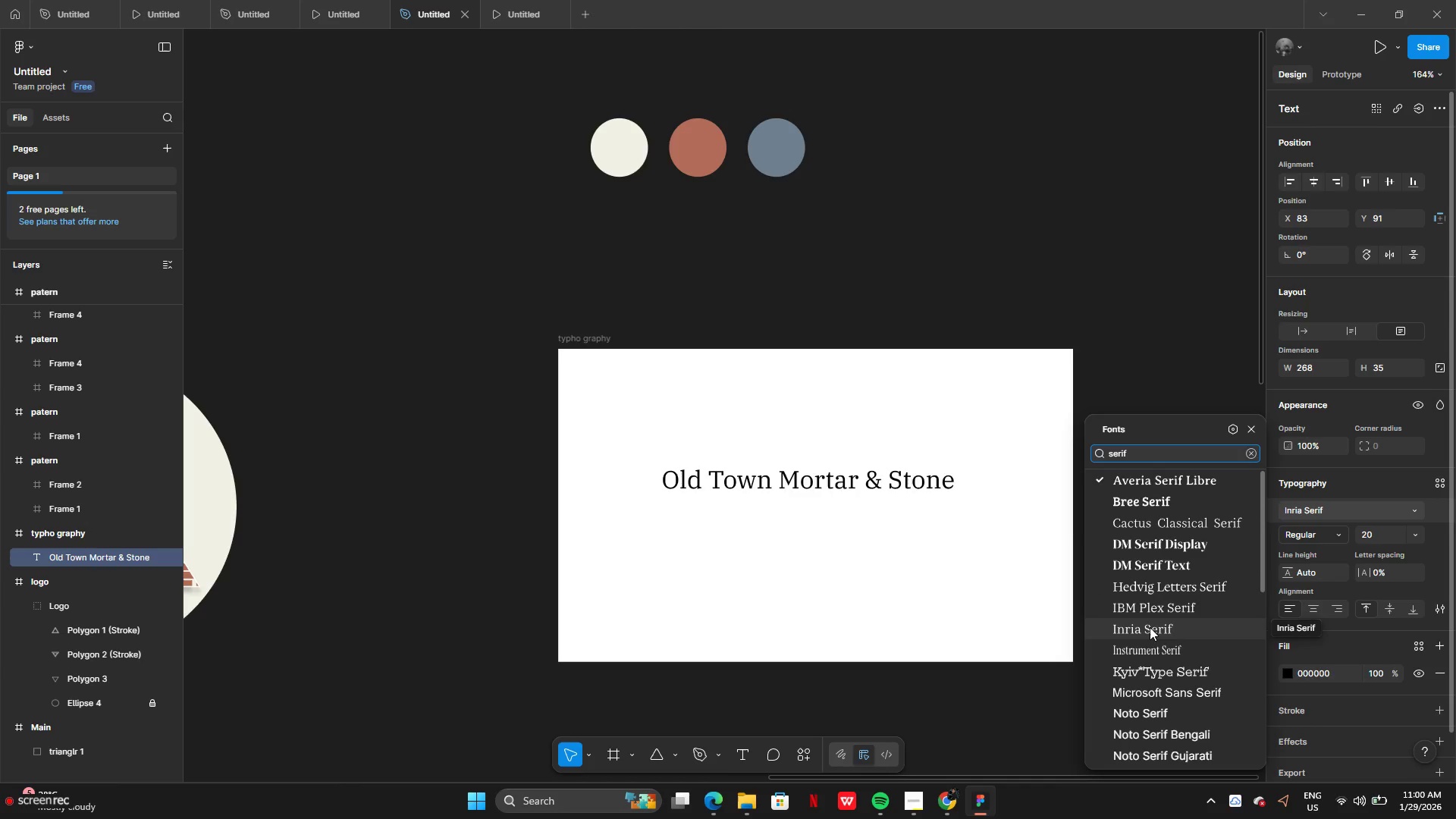 
scroll: coordinate [1185, 595], scroll_direction: up, amount: 10.0
 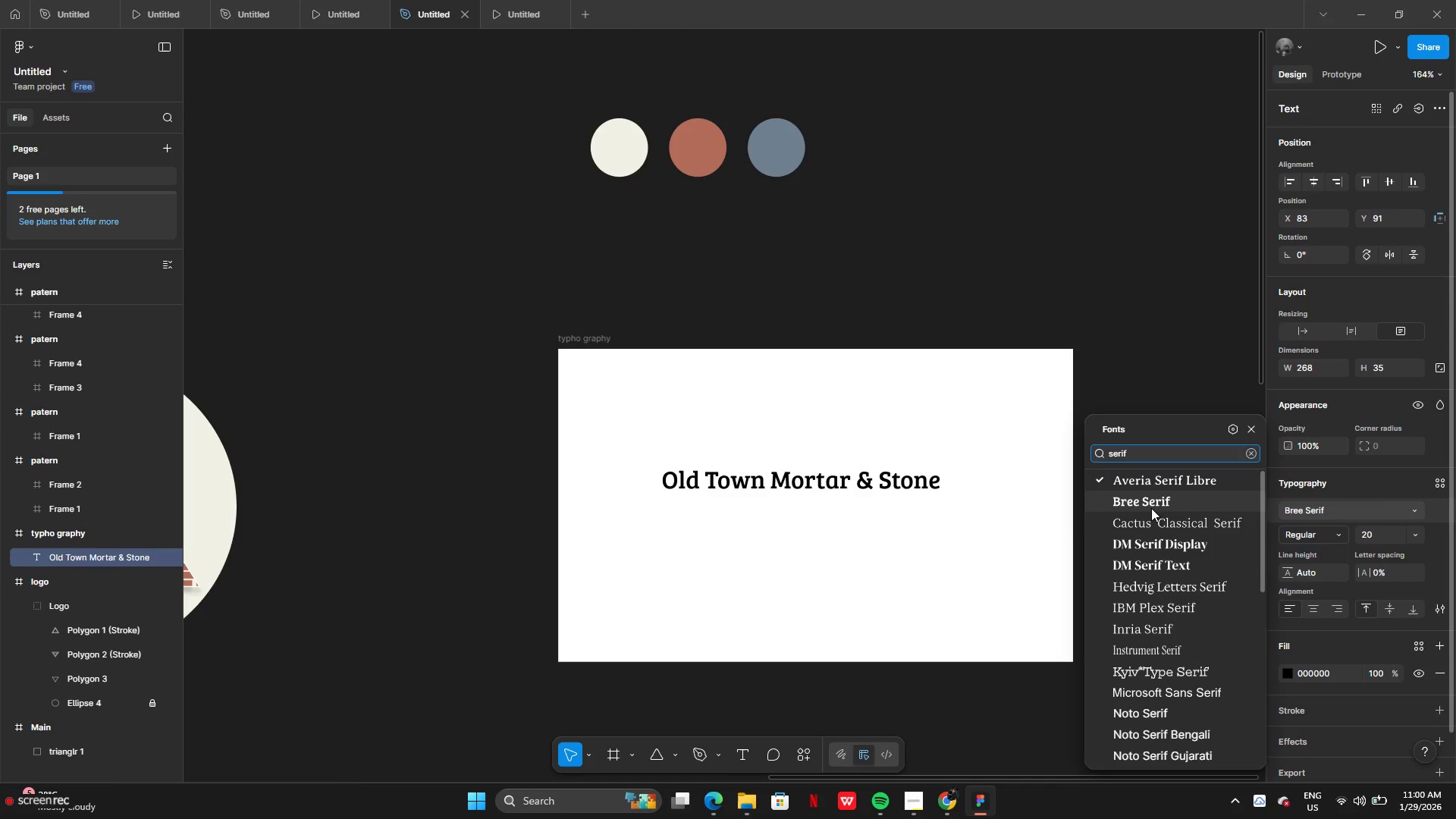 
mouse_move([1166, 563])
 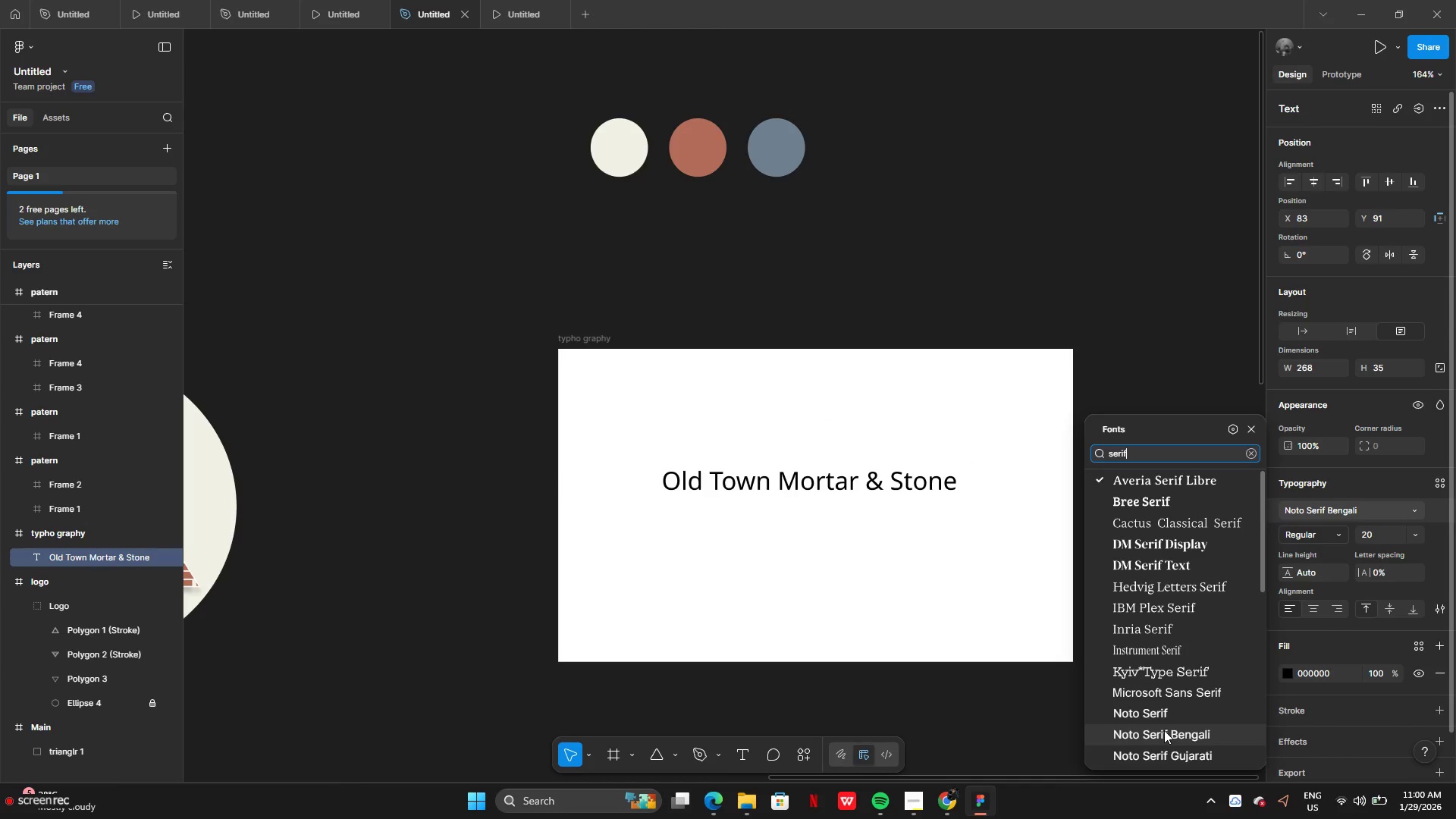 
wait(6.05)
 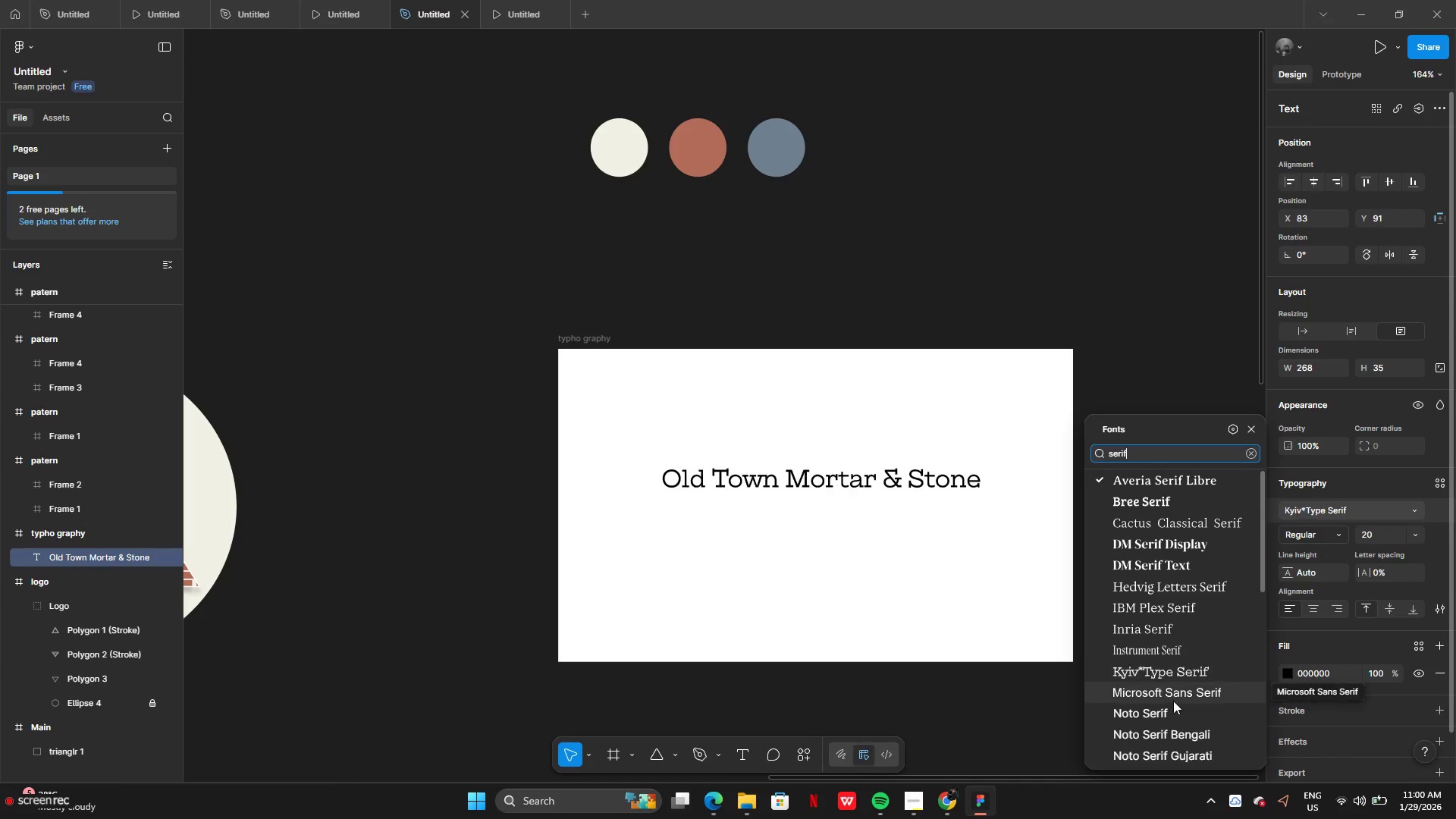 
left_click([1164, 747])
 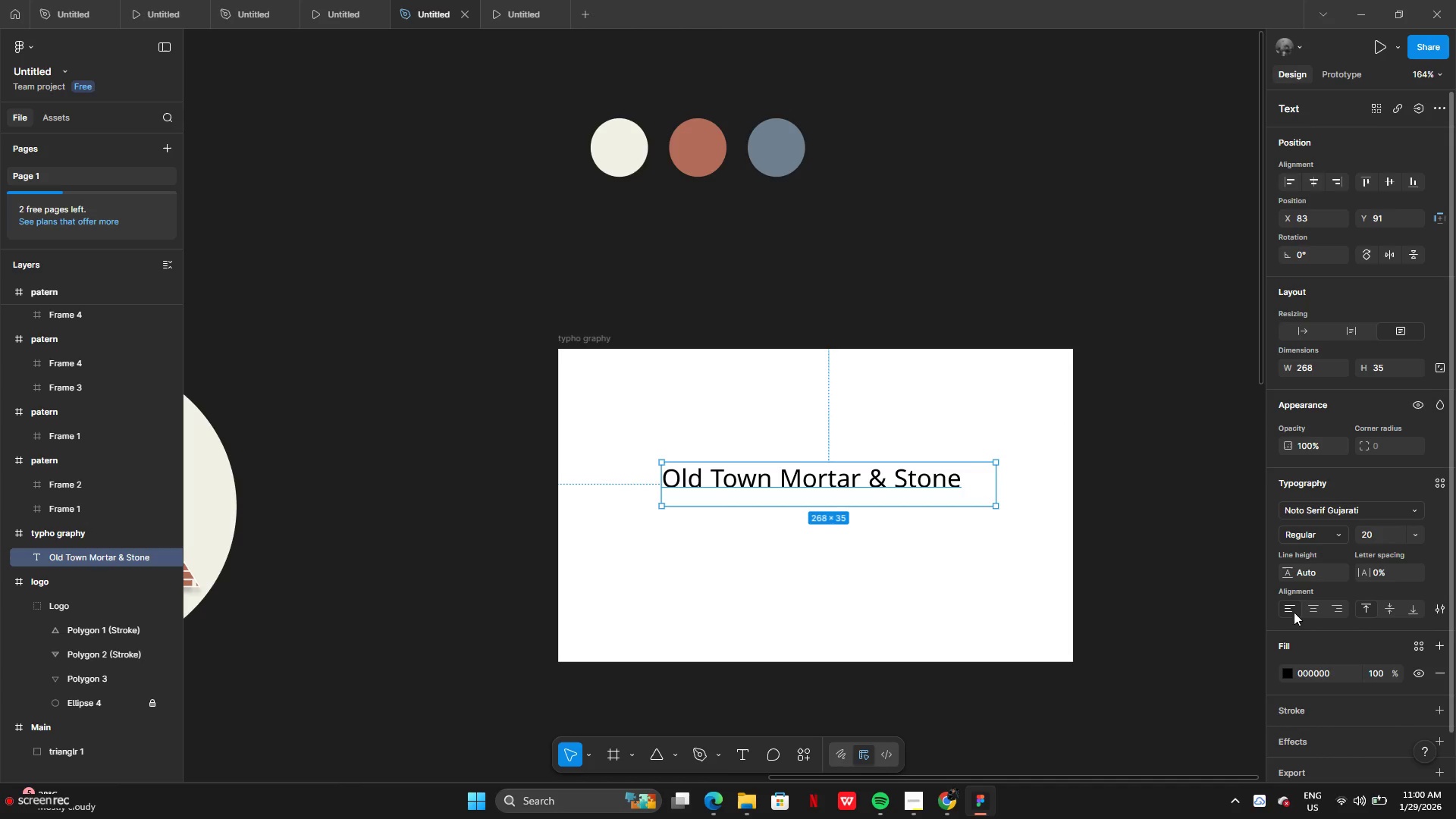 
mouse_move([1315, 547])
 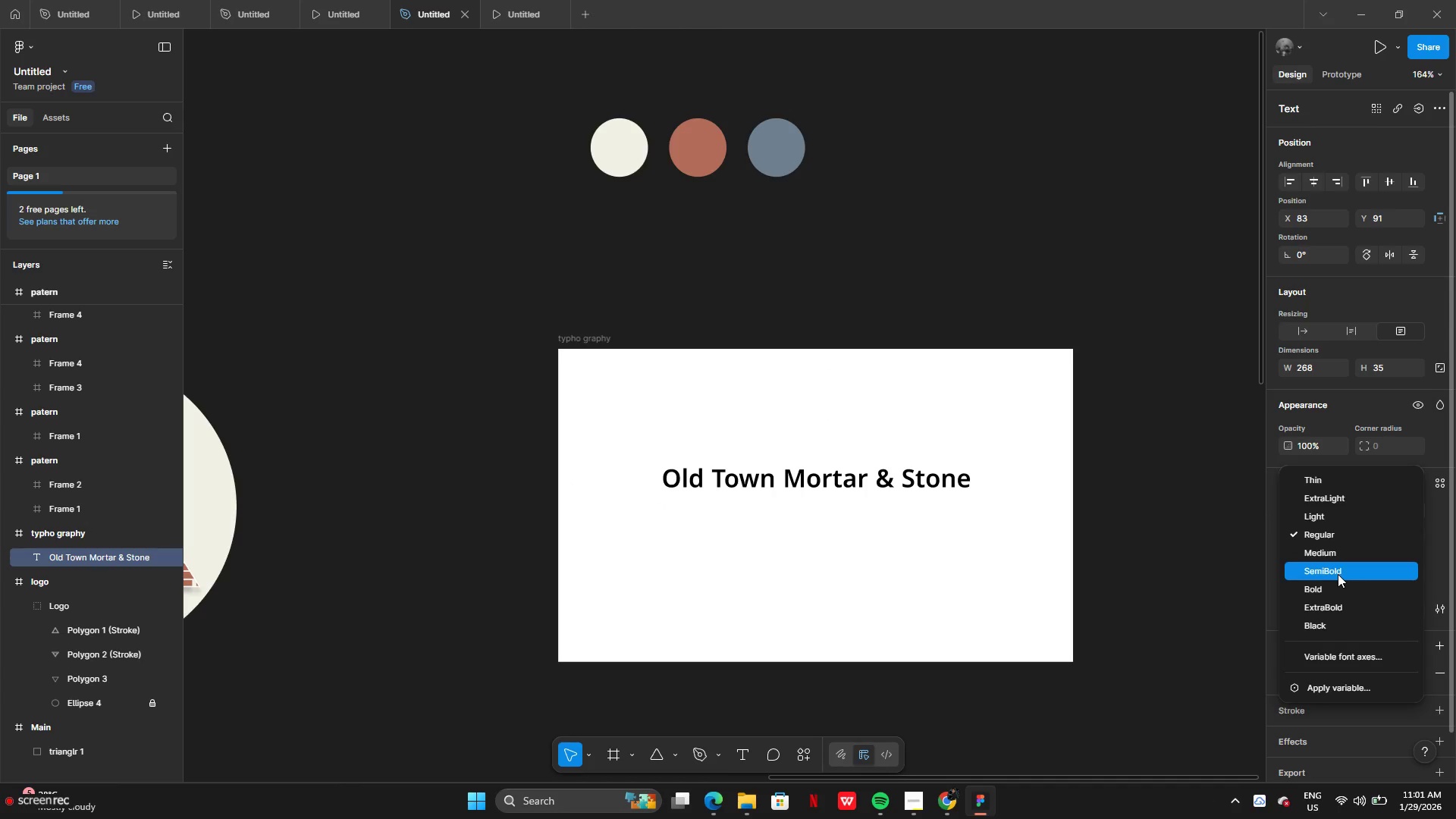 
wait(38.12)
 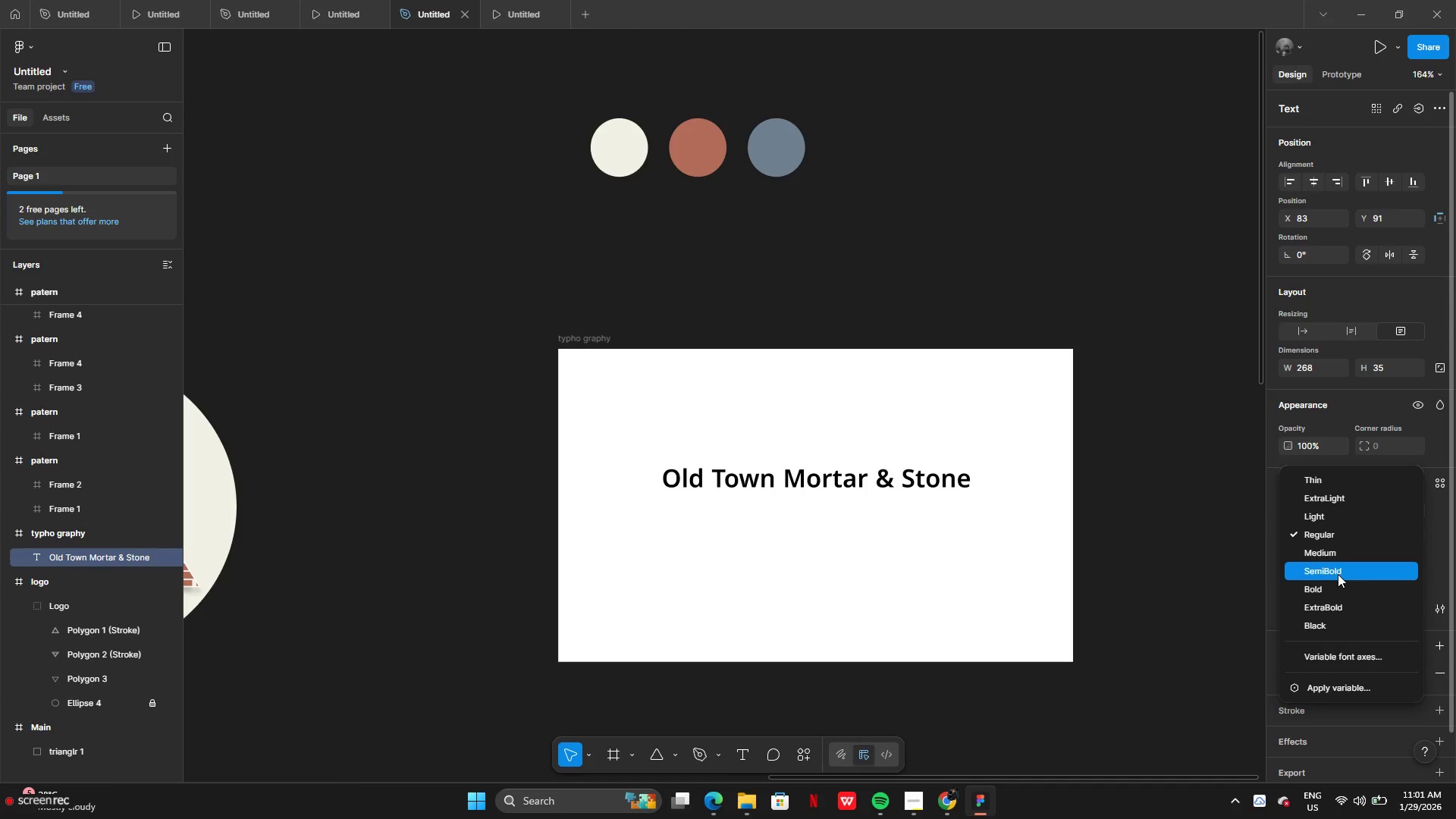 
left_click([1336, 561])
 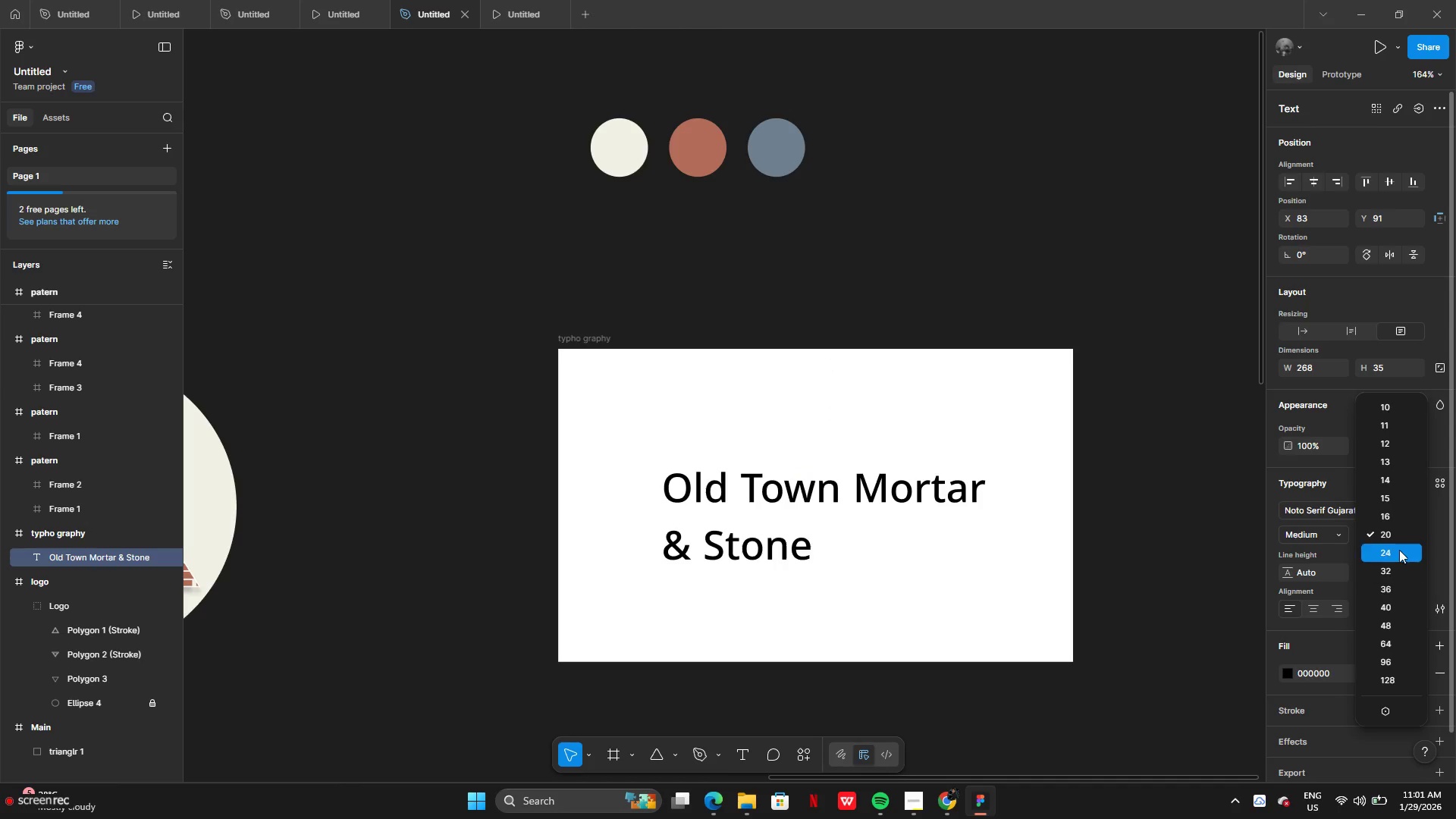 
wait(6.47)
 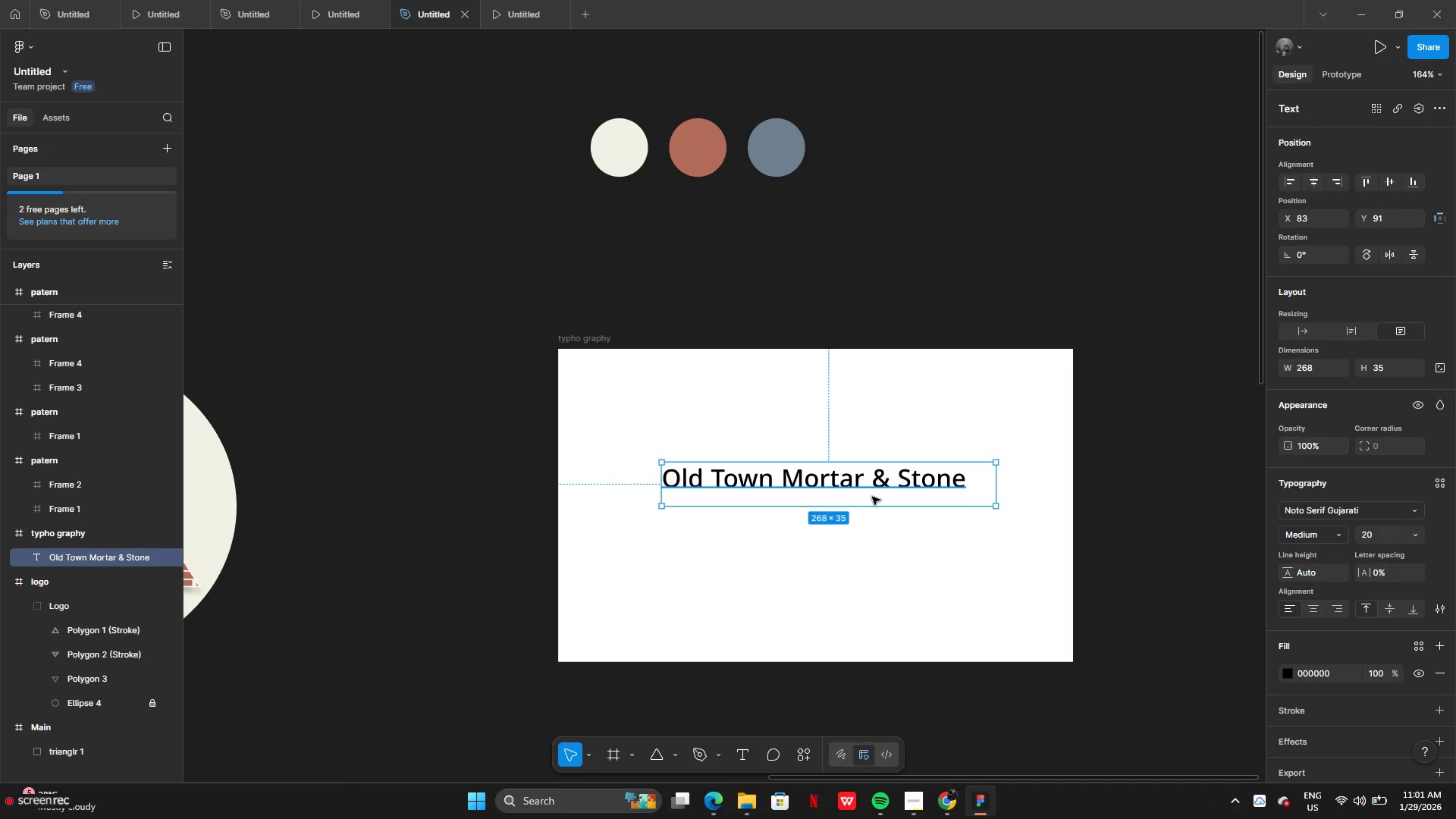 
left_click([1398, 557])
 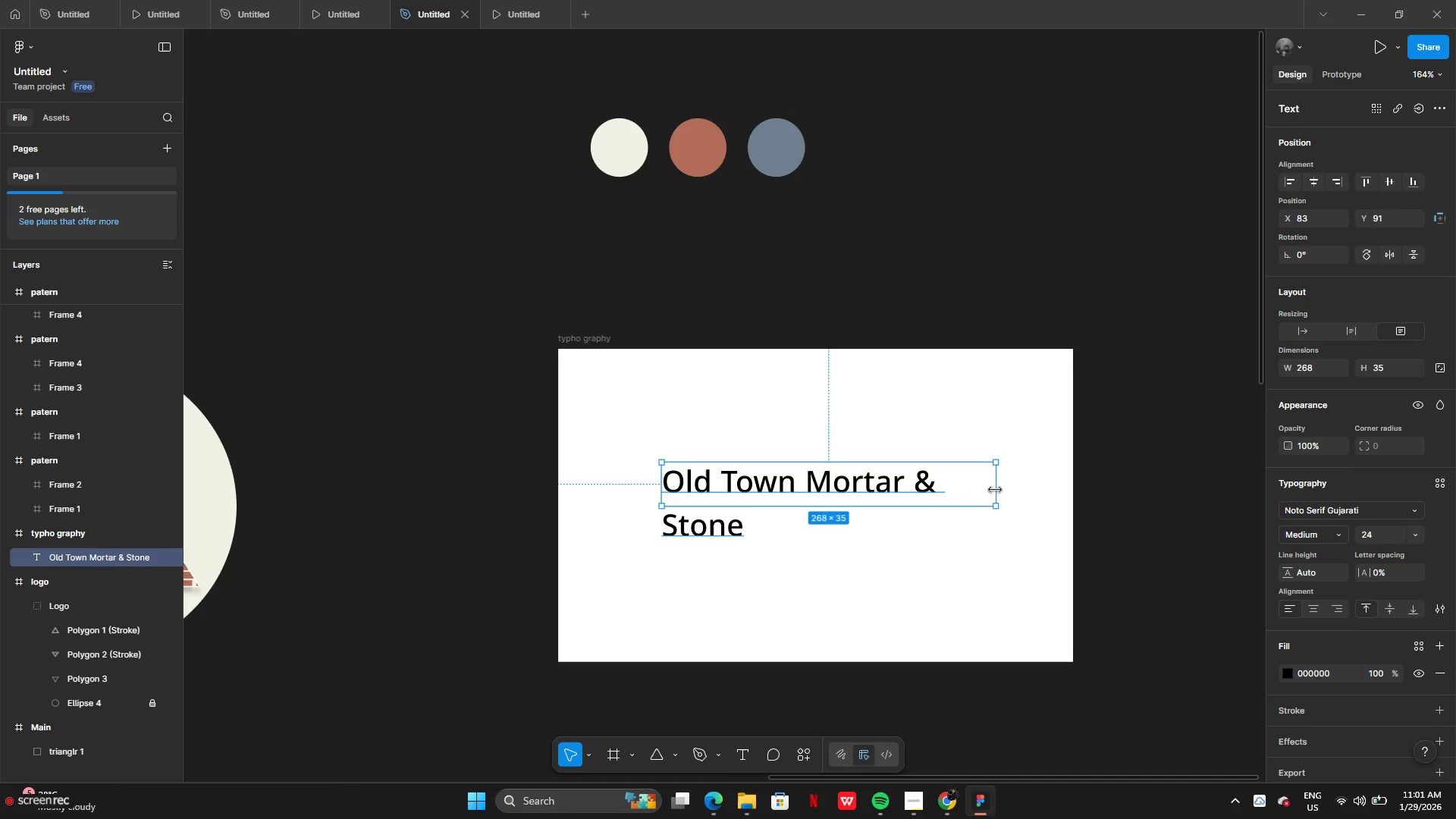 
left_click_drag(start_coordinate=[996, 488], to_coordinate=[1033, 478])
 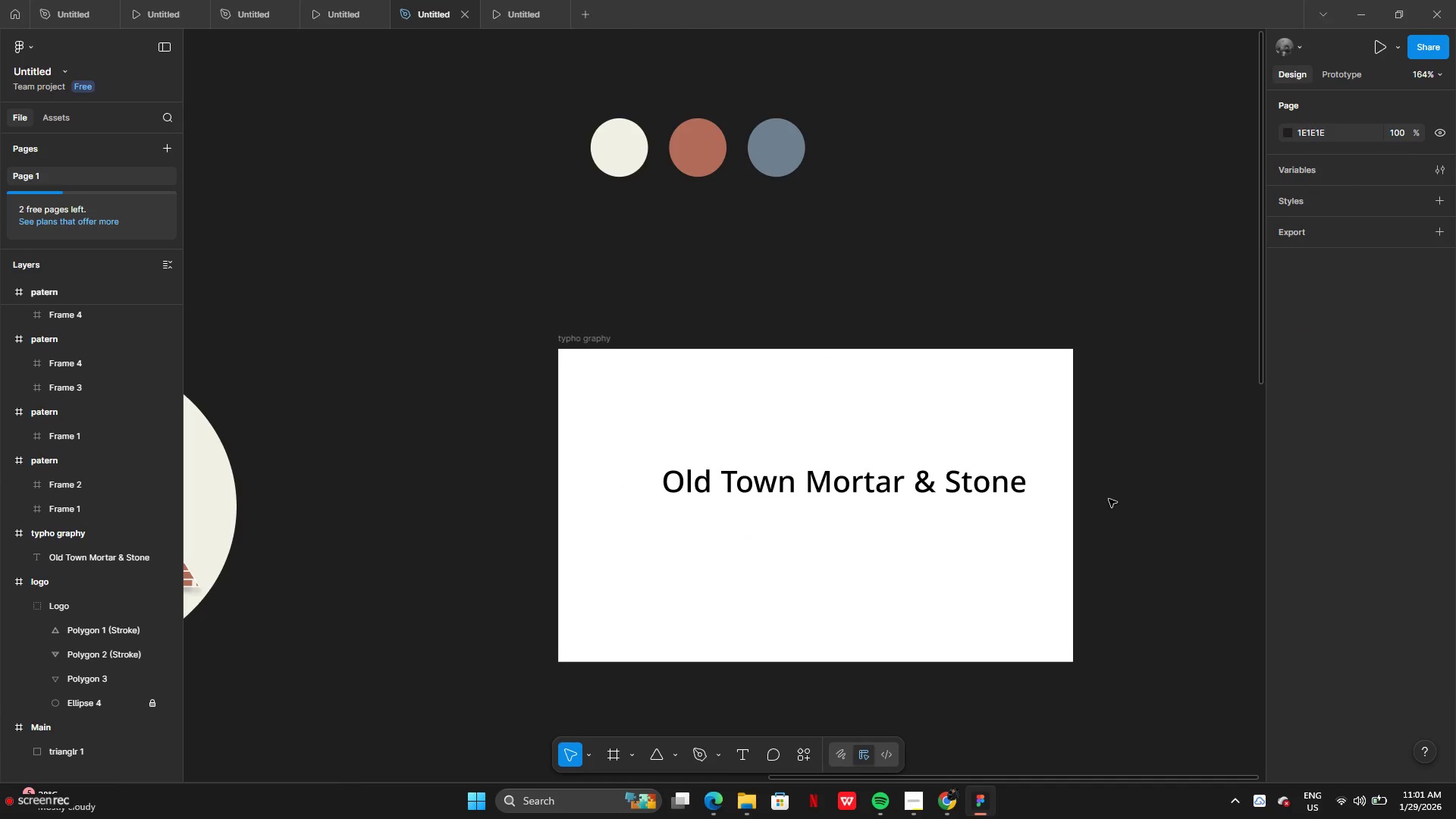 
scroll: coordinate [1076, 499], scroll_direction: up, amount: 2.0
 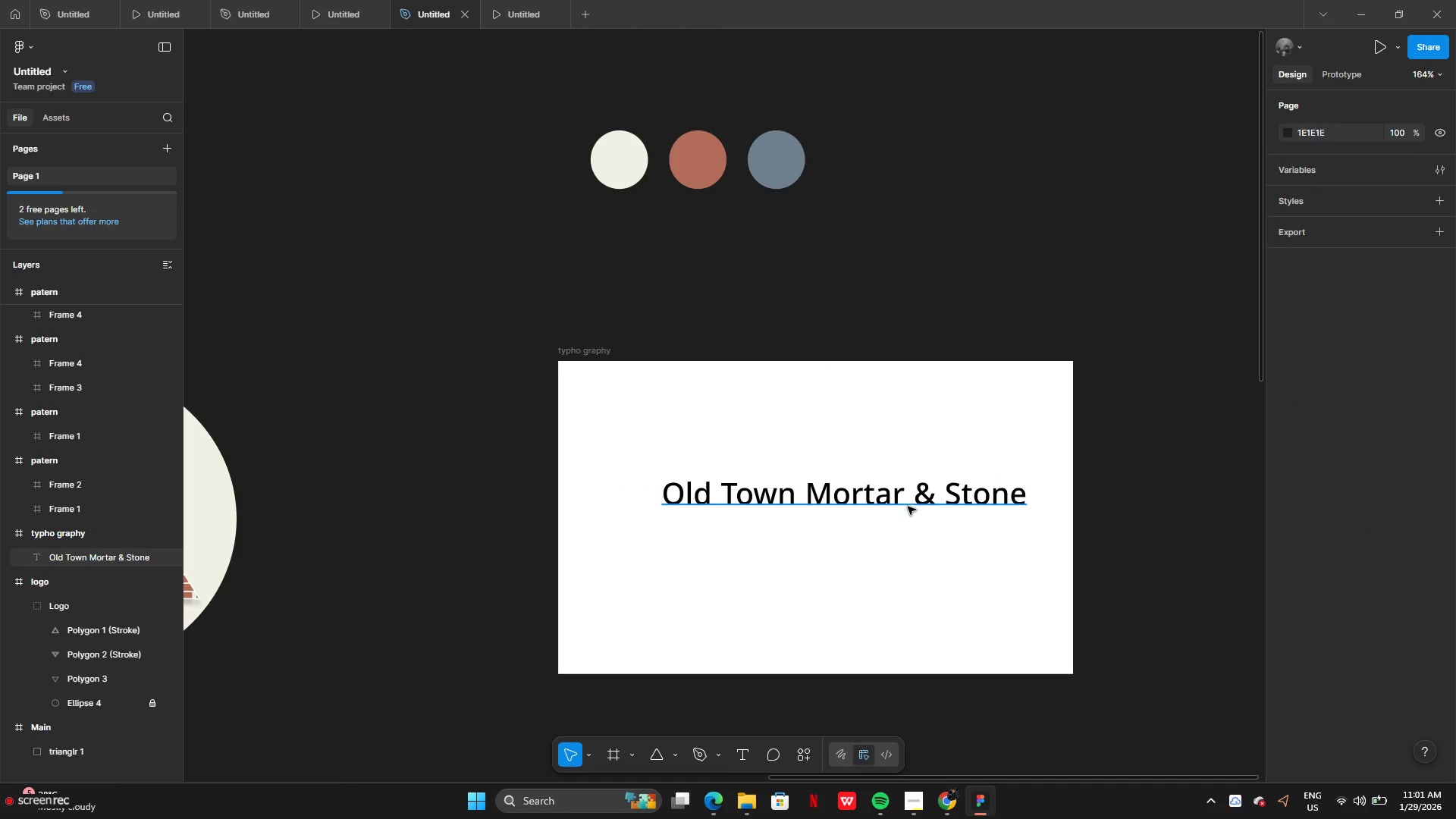 
left_click_drag(start_coordinate=[908, 501], to_coordinate=[879, 490])
 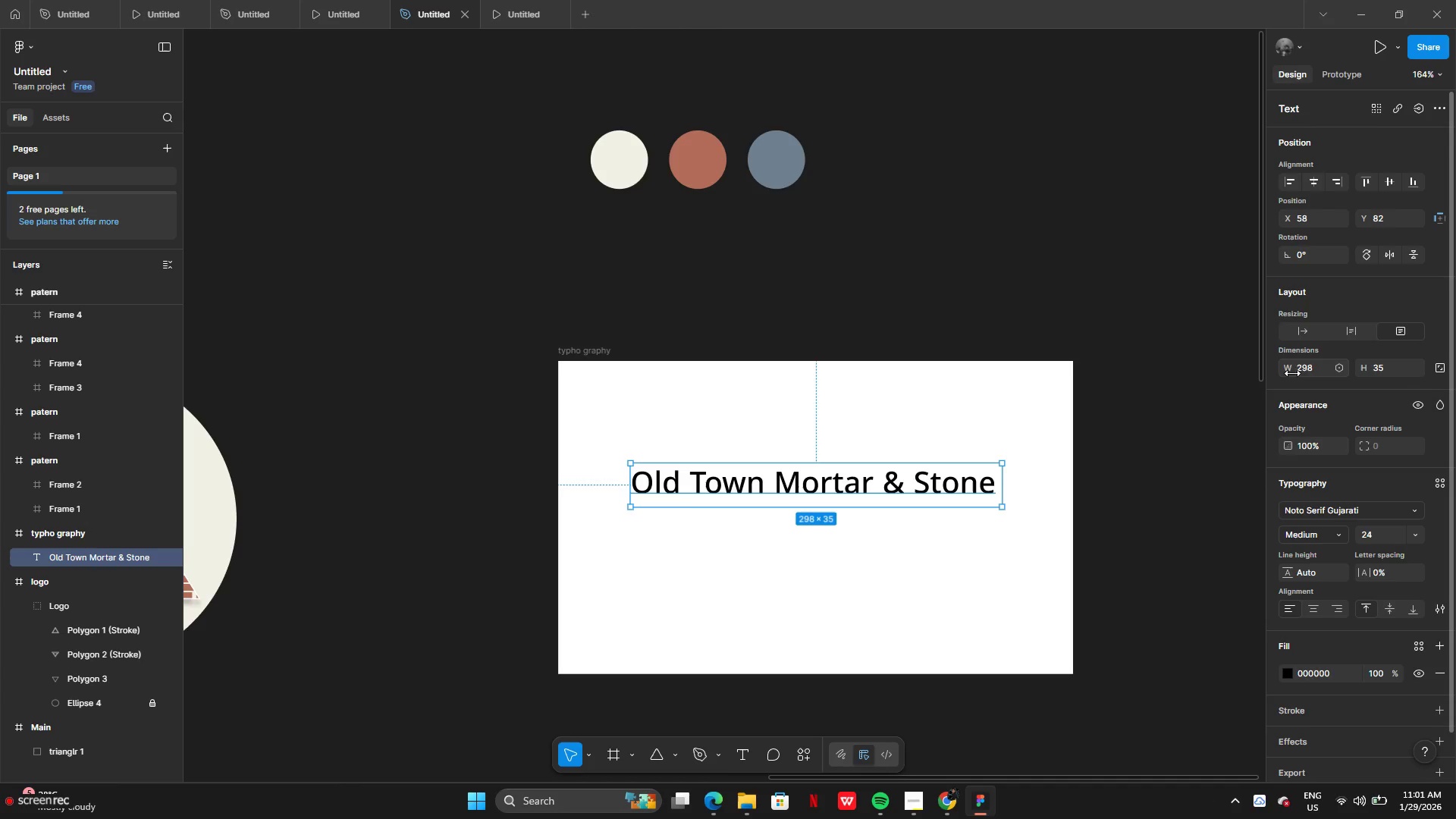 
wait(11.66)
 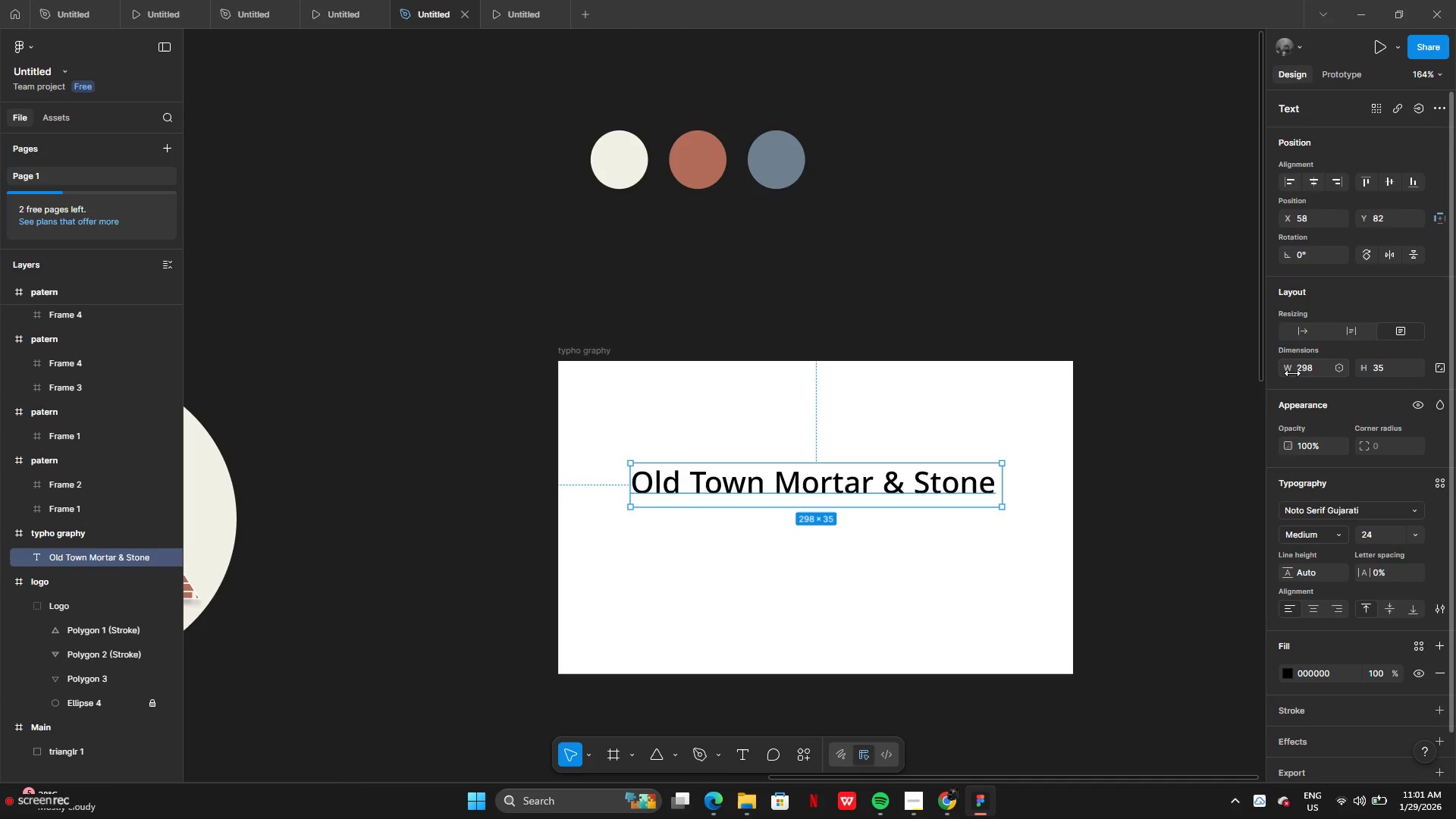 
scroll: coordinate [1348, 492], scroll_direction: none, amount: 0.0
 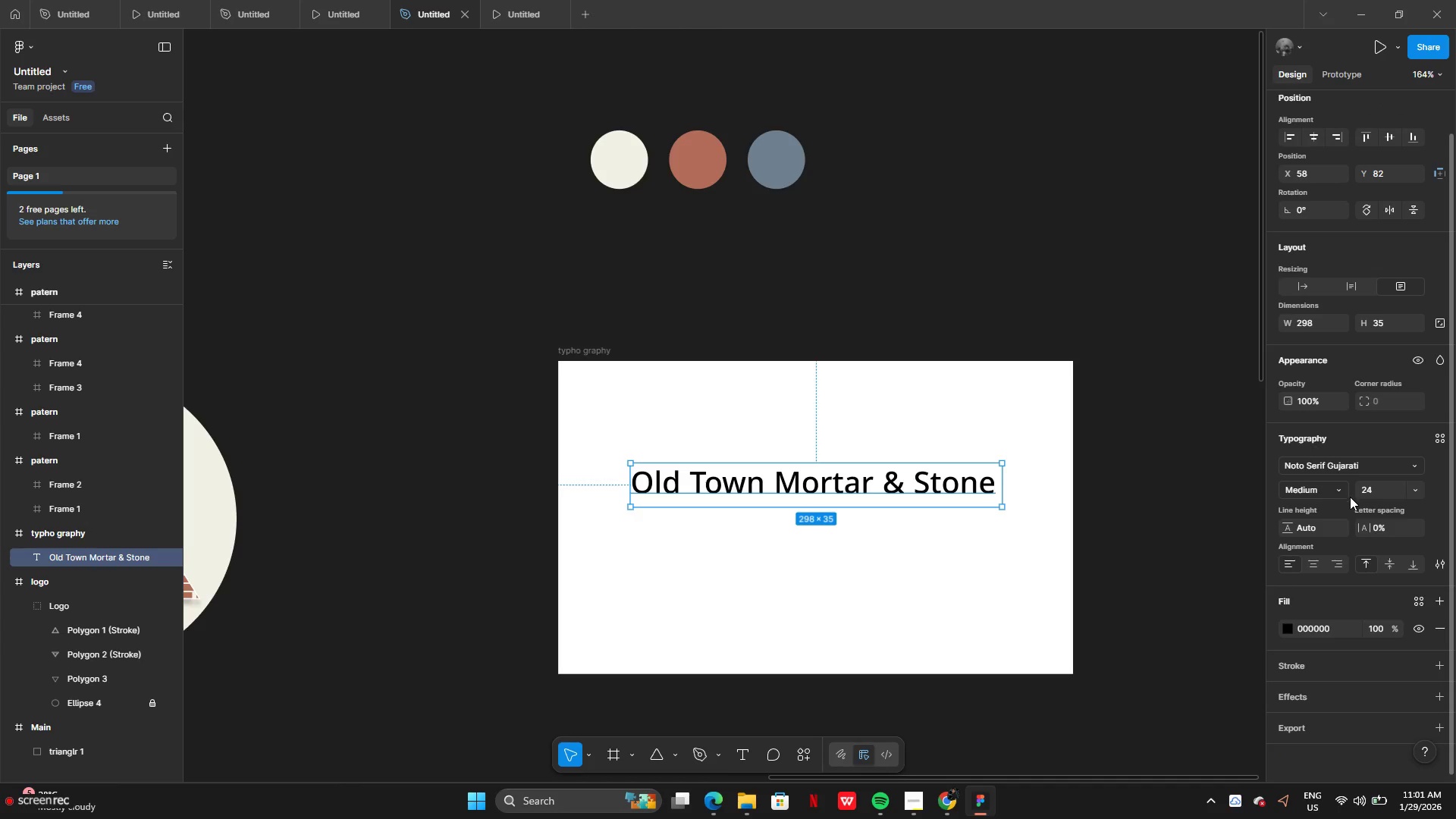 
scroll: coordinate [1360, 554], scroll_direction: down, amount: 3.0
 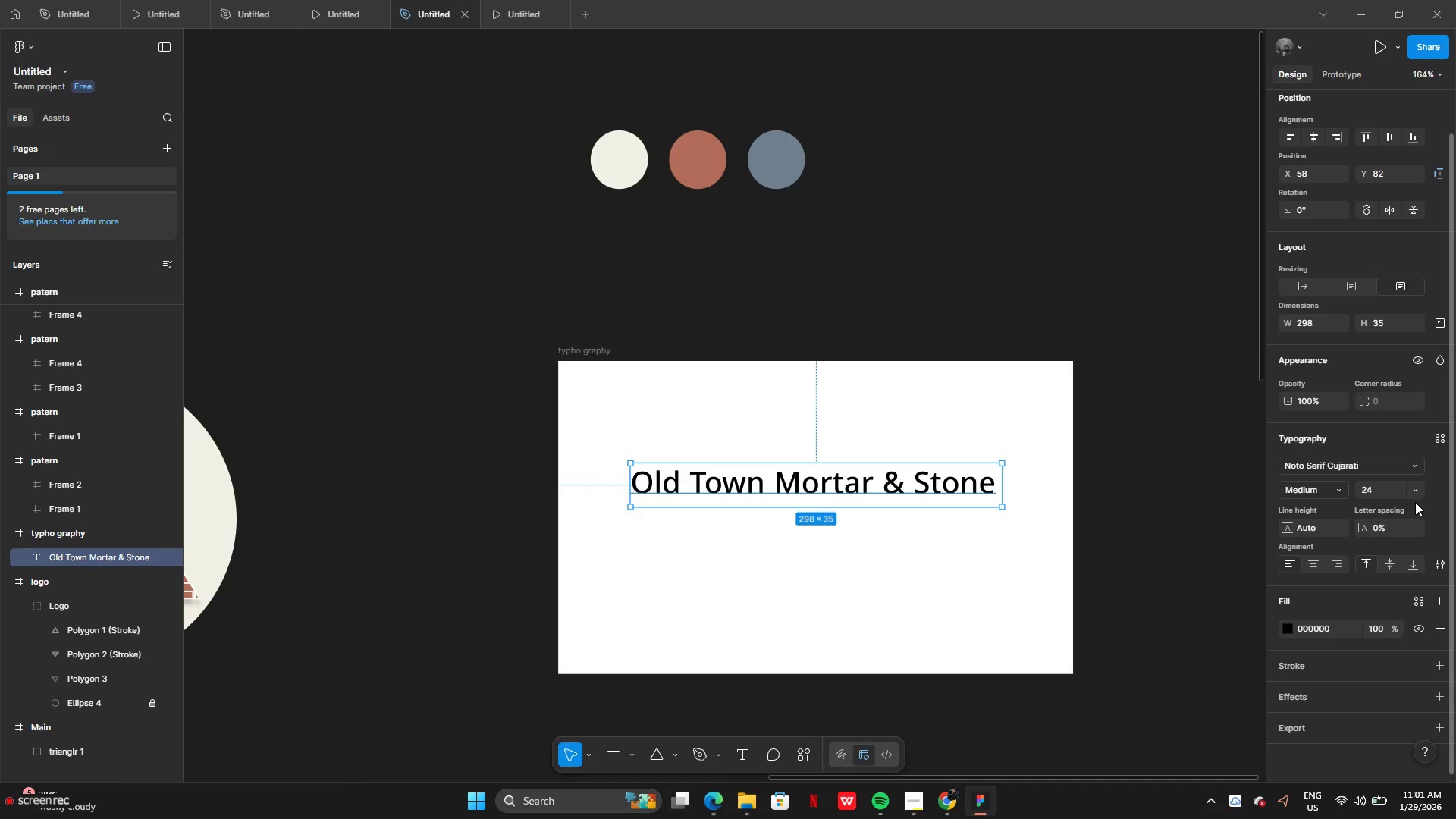 
mouse_move([1330, 531])
 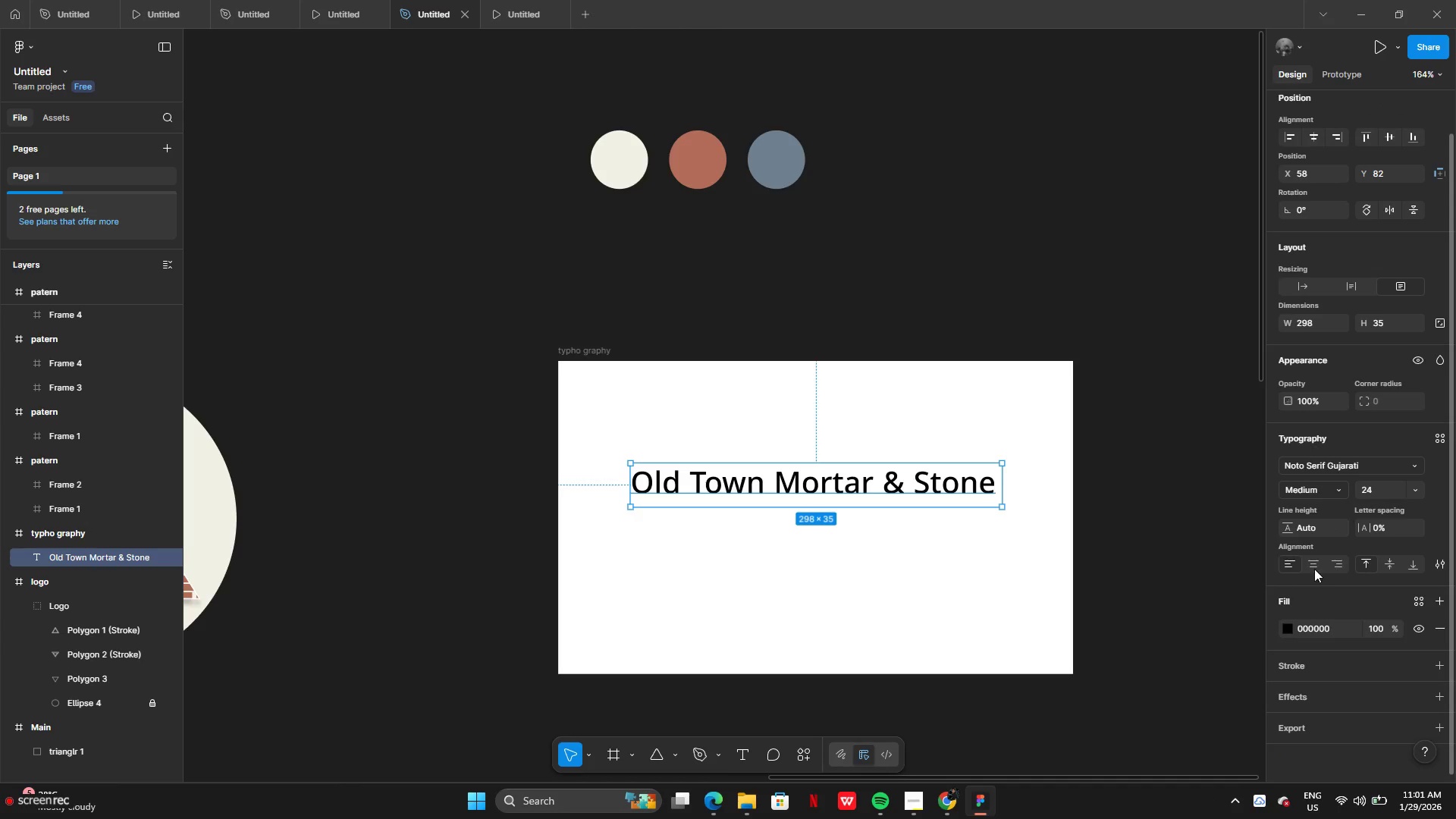 
left_click([1312, 568])
 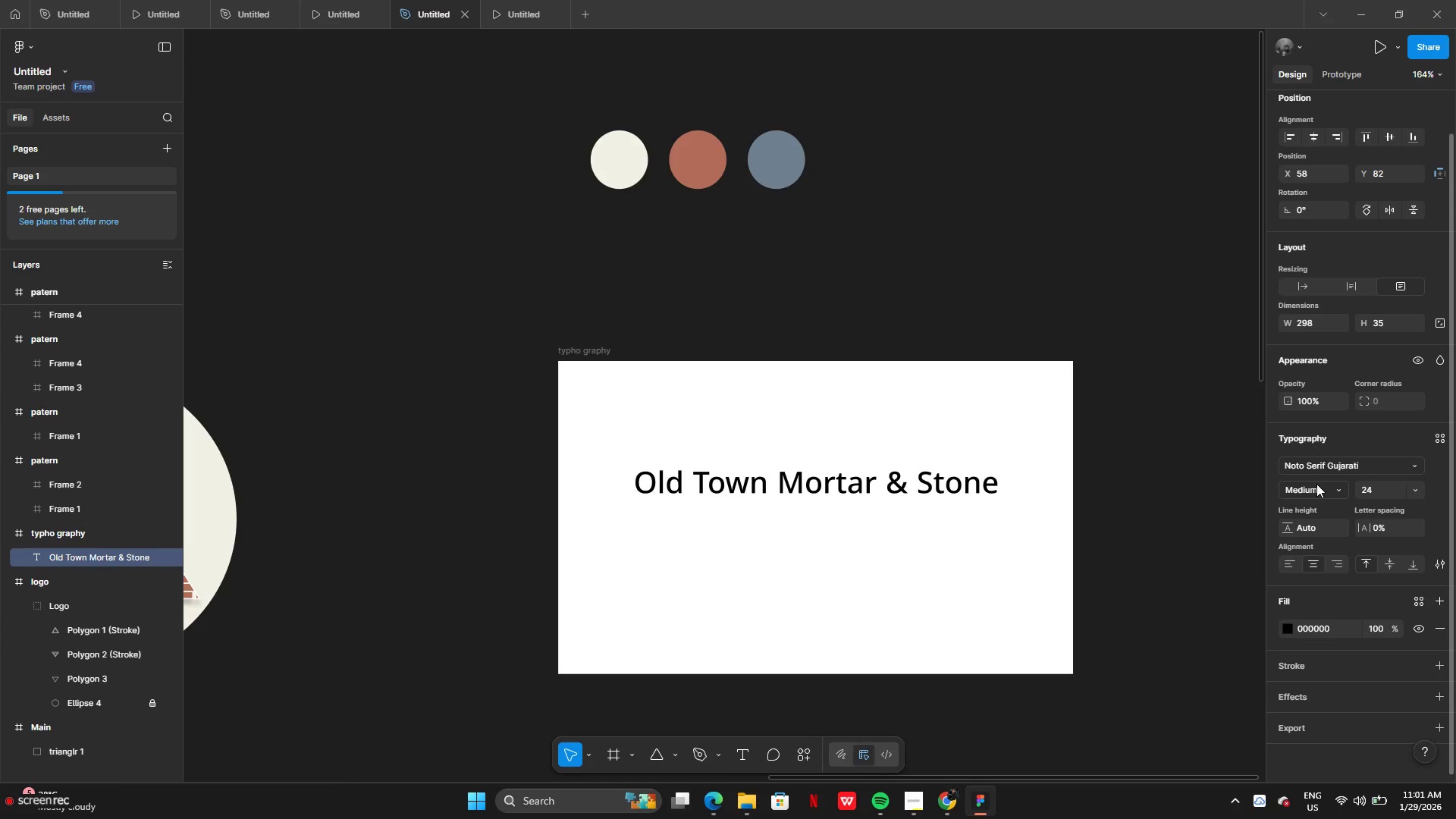 
left_click([1327, 485])
 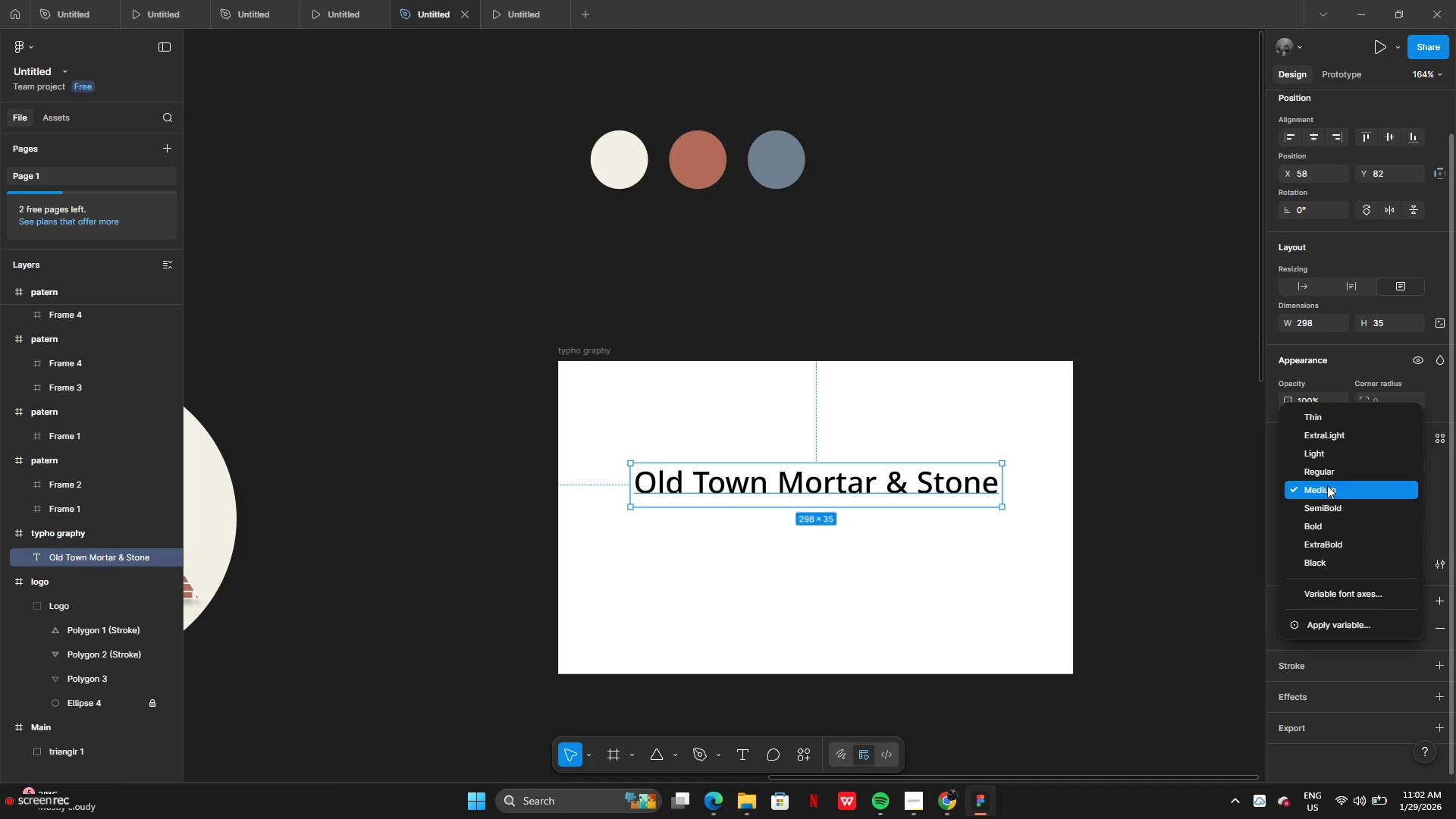 
left_click([1327, 485])
 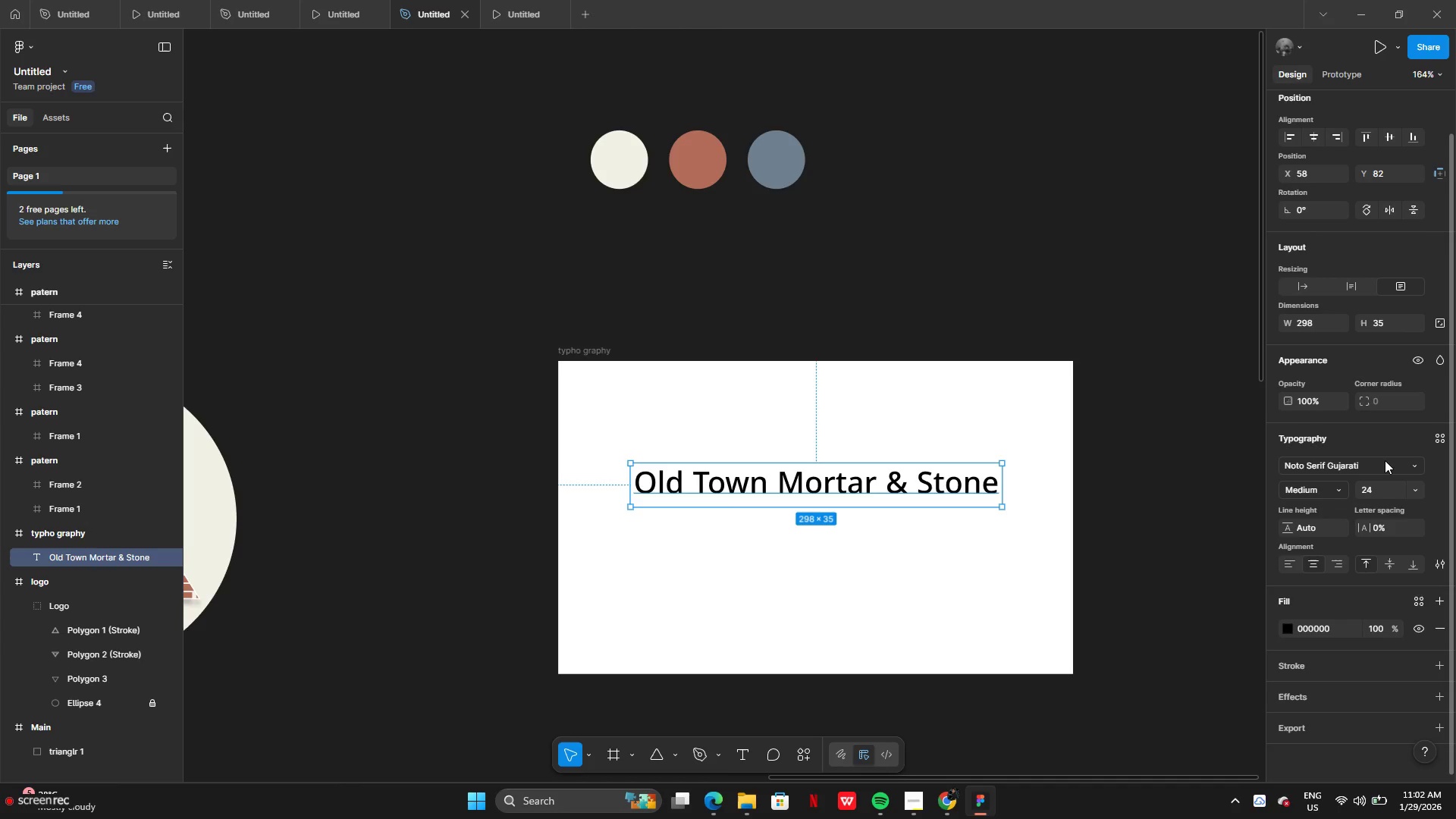 
left_click([1385, 460])
 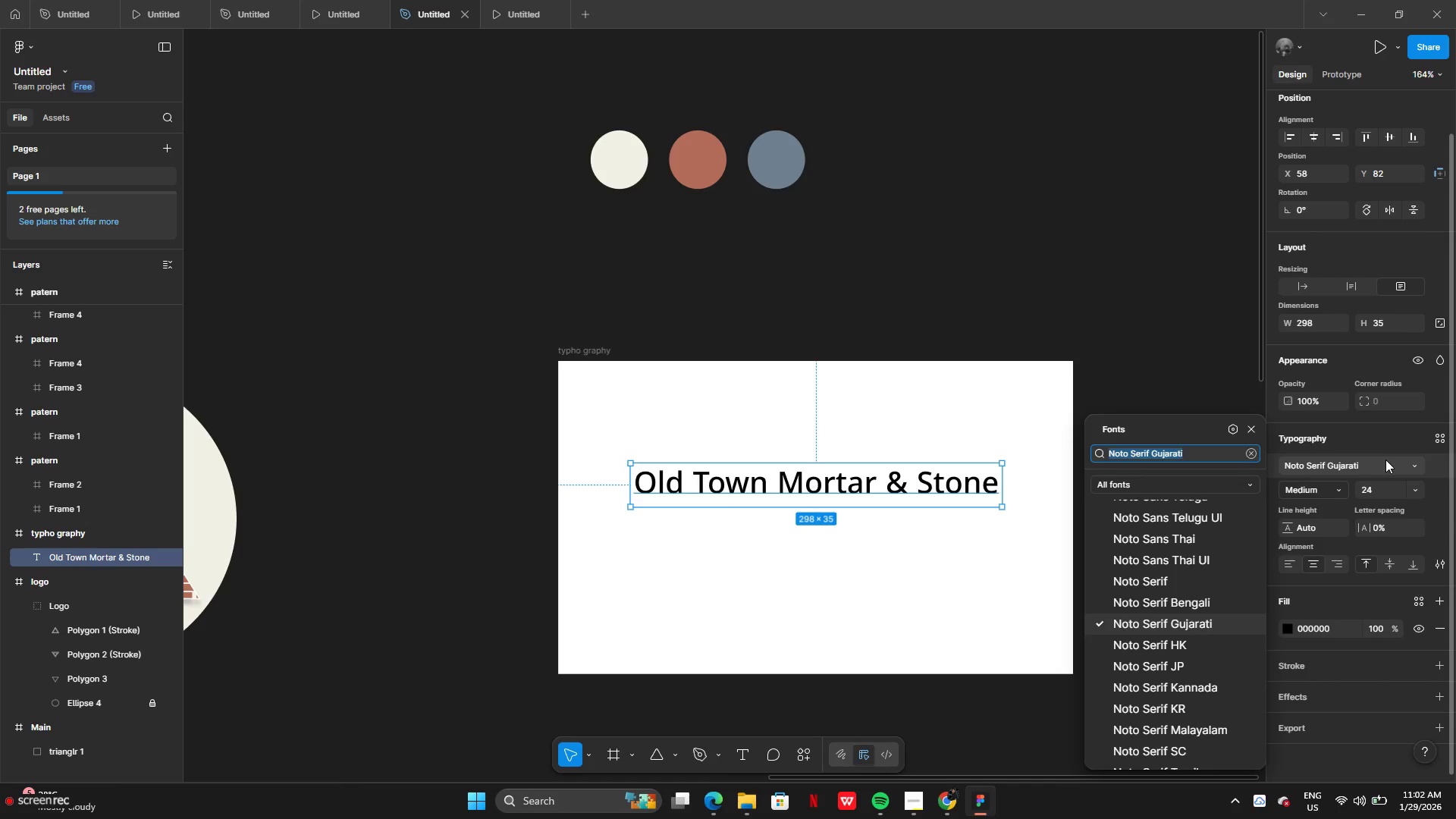 
left_click([1385, 460])
 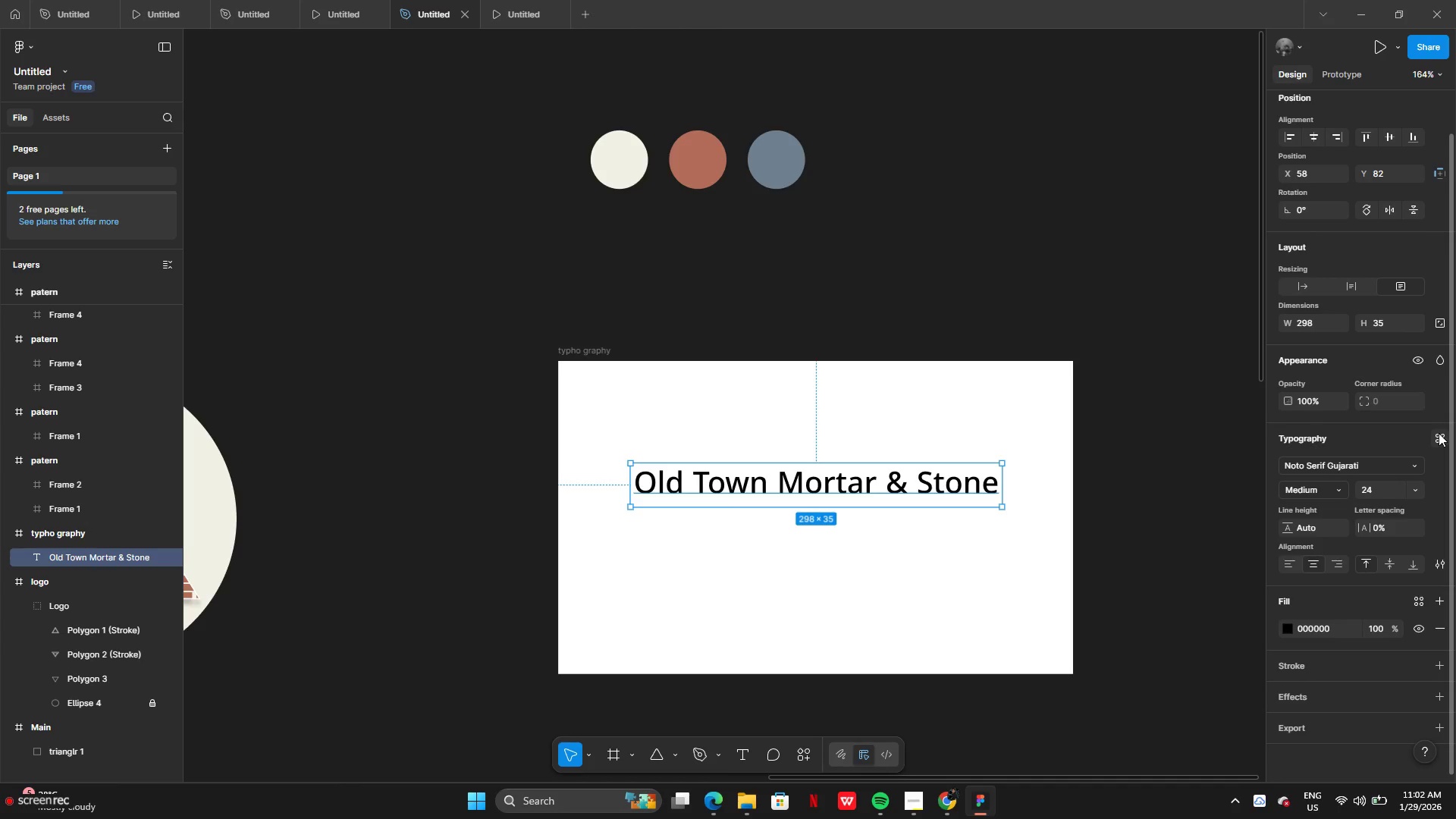 
left_click([1439, 433])
 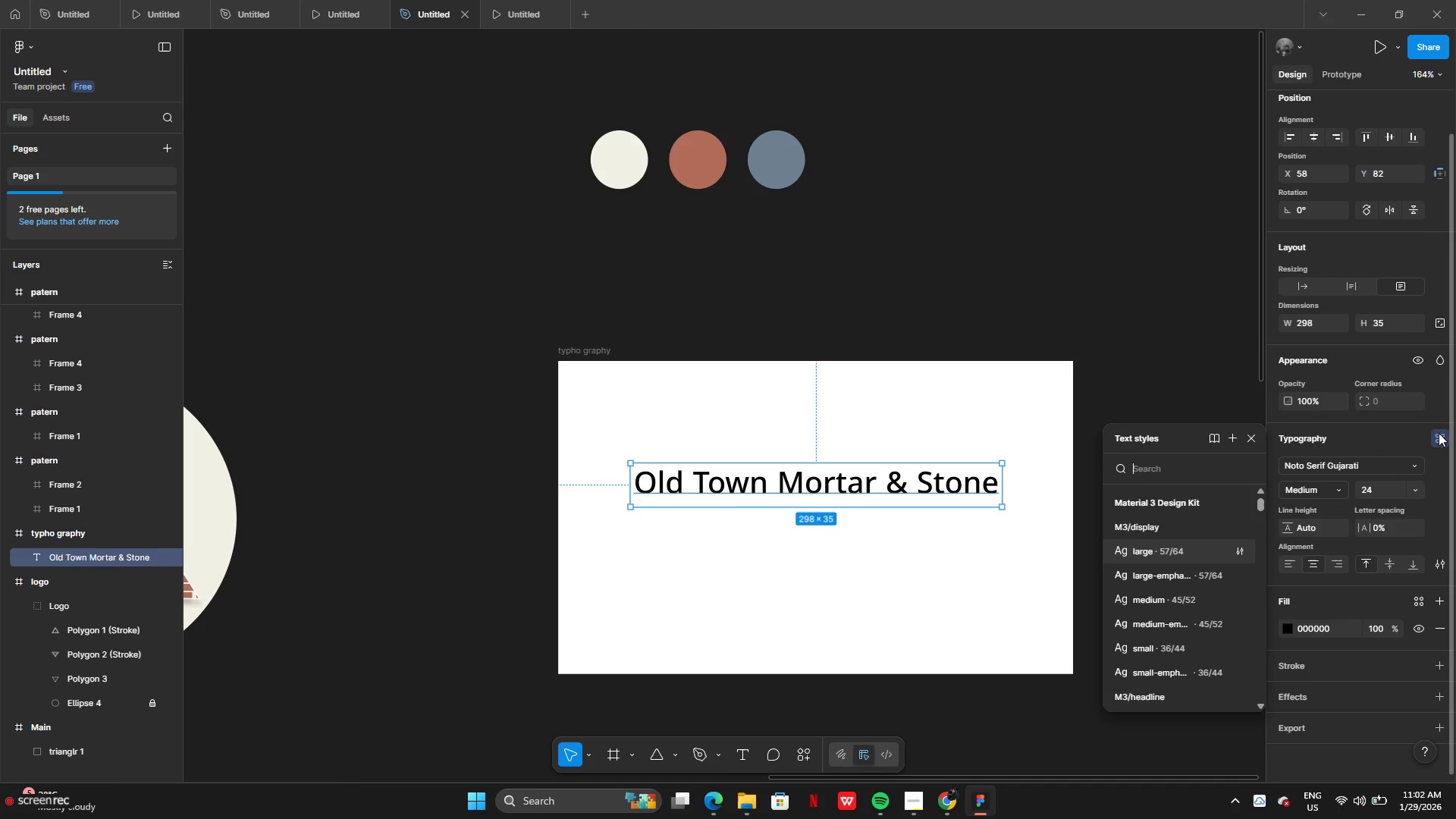 
mouse_move([1169, 599])
 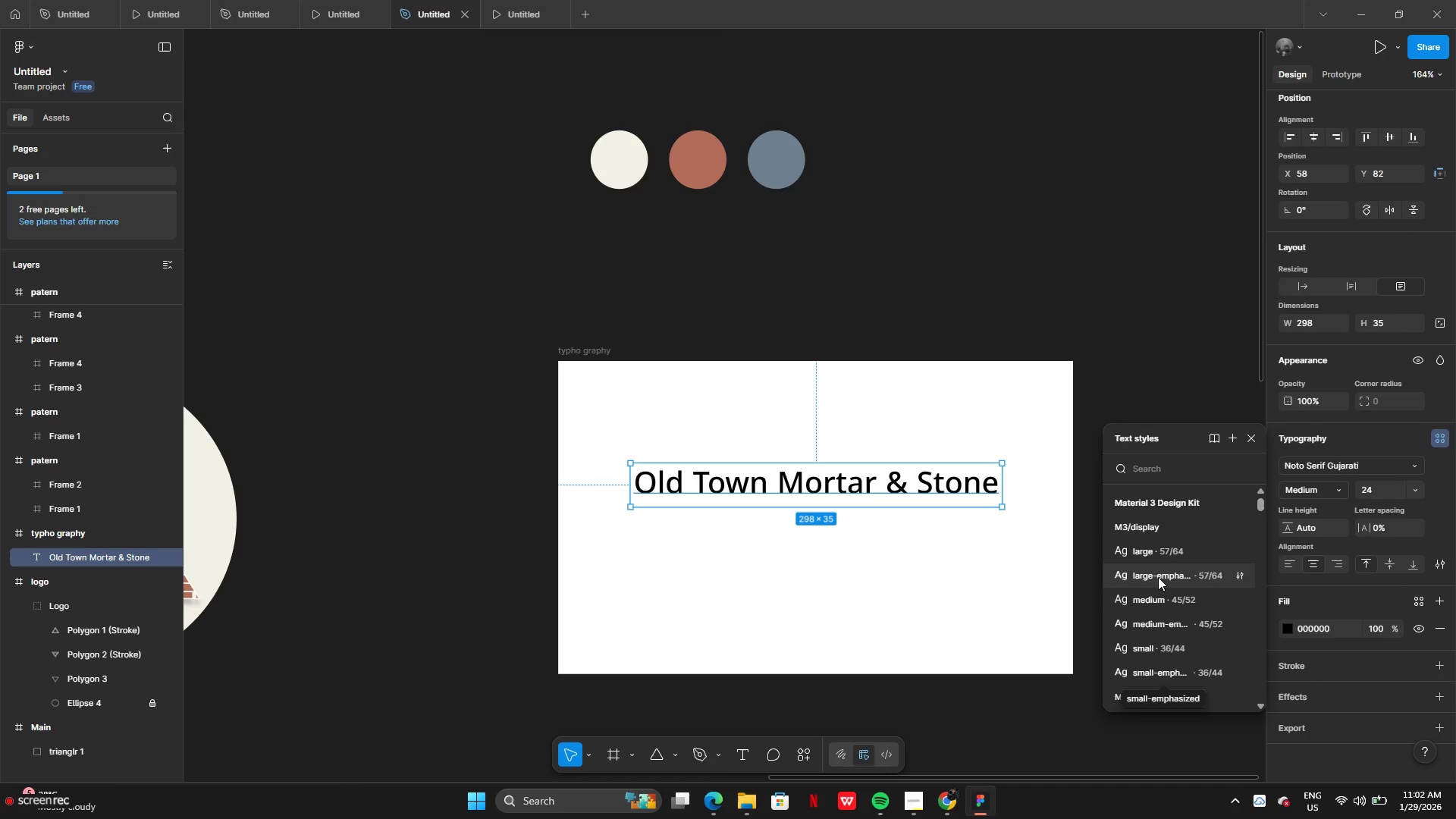 
left_click([1158, 573])
 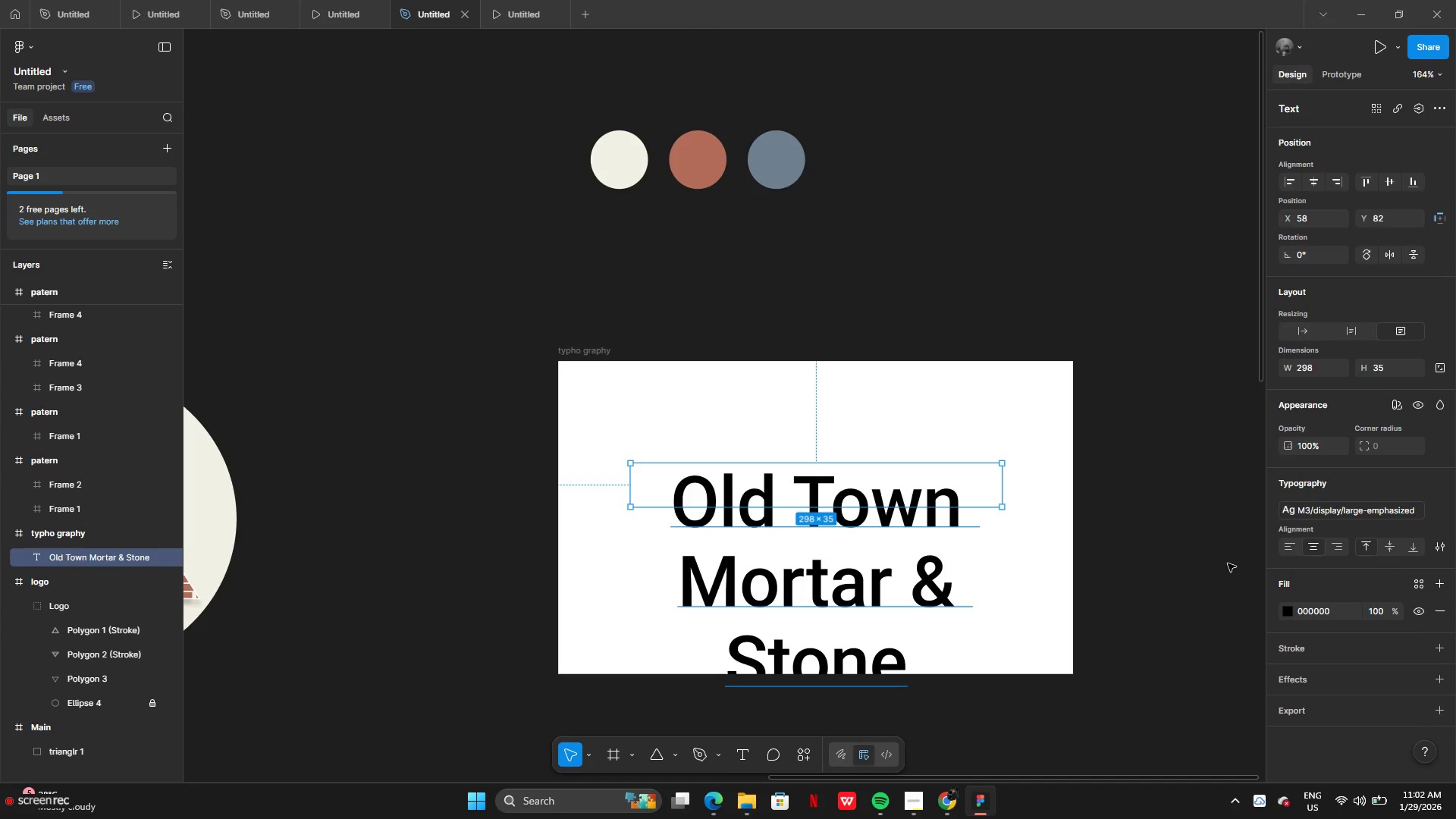 
key(Control+Z)
 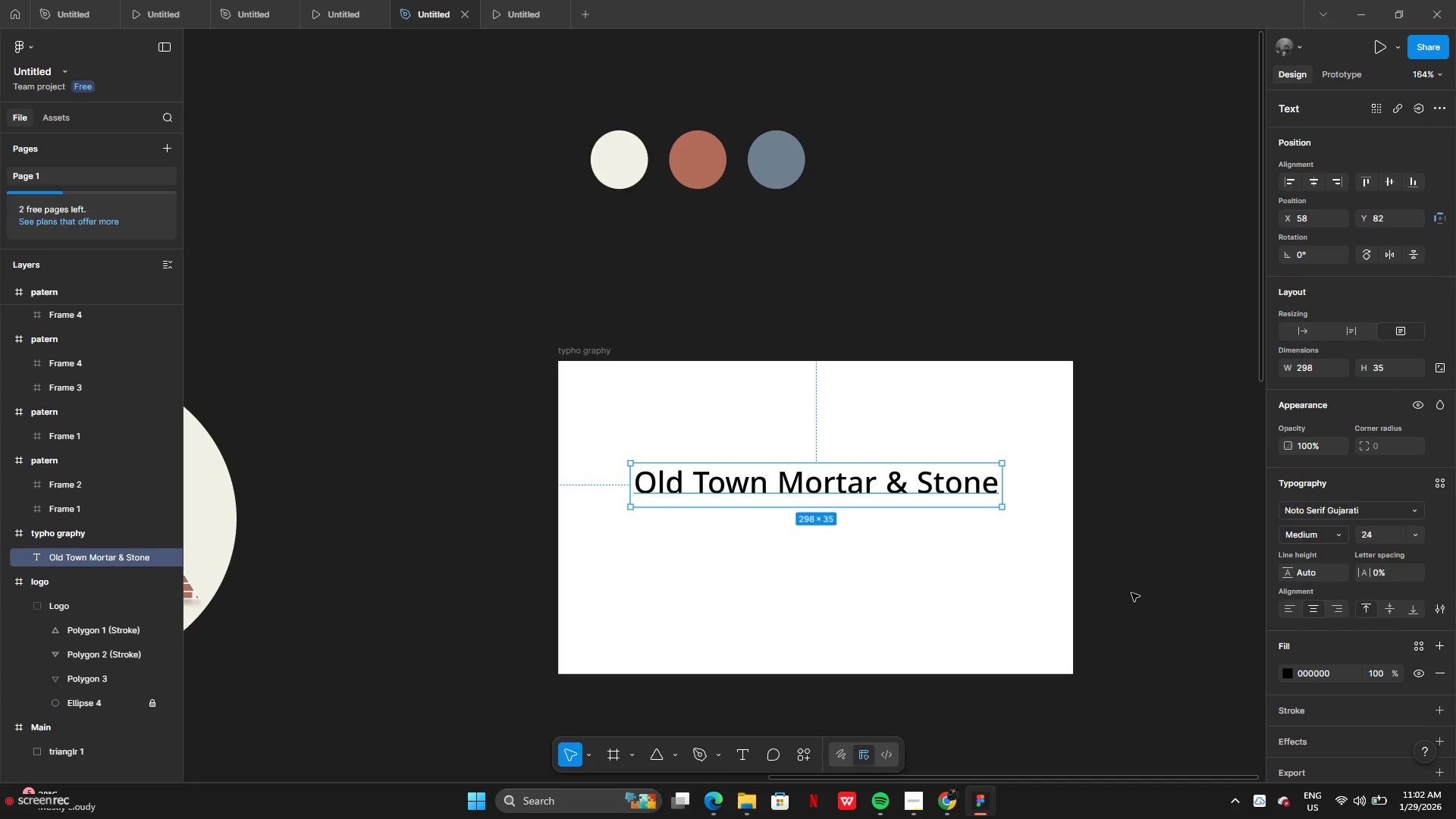 
left_click([1131, 595])
 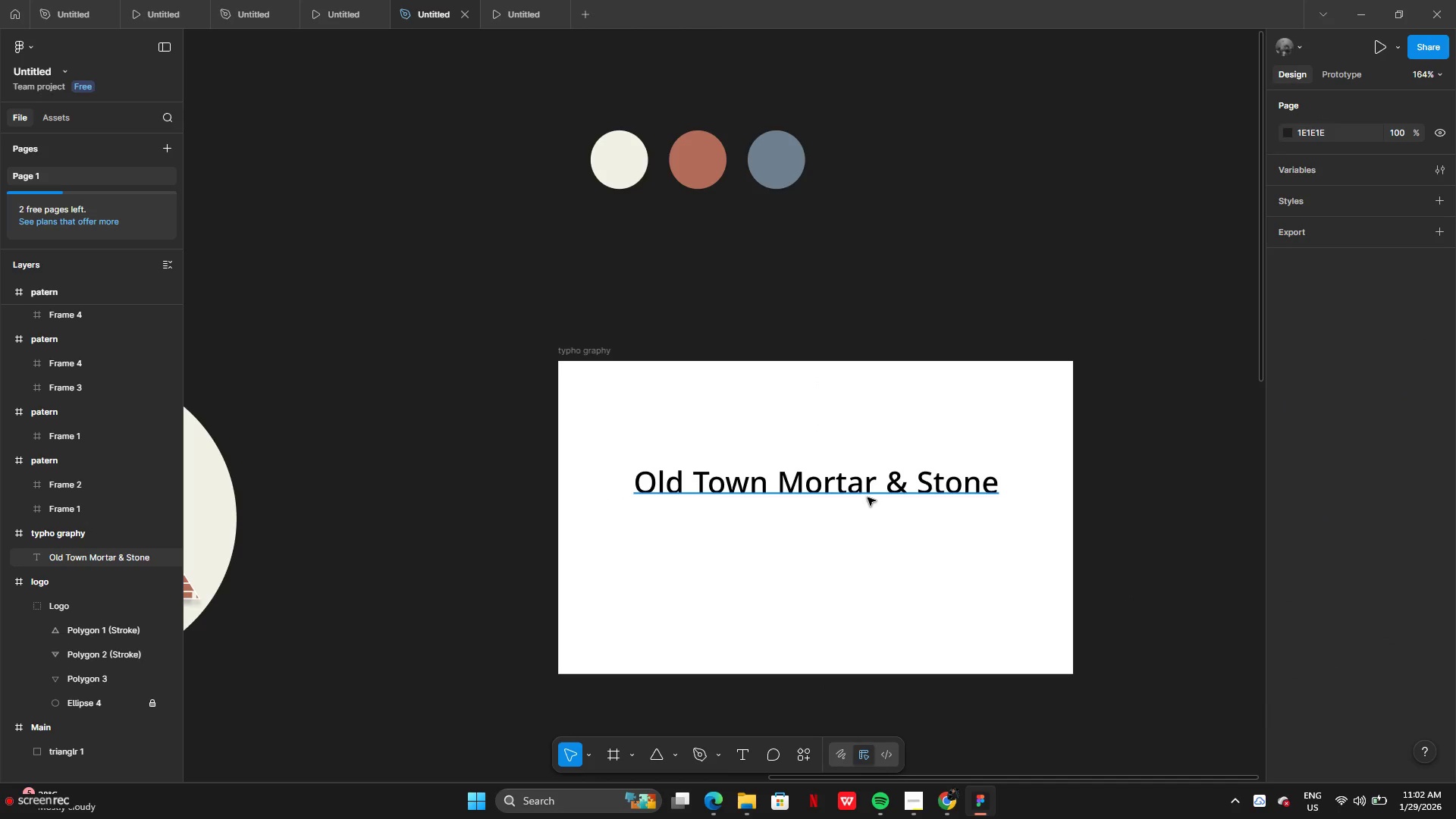 
left_click_drag(start_coordinate=[868, 496], to_coordinate=[871, 457])
 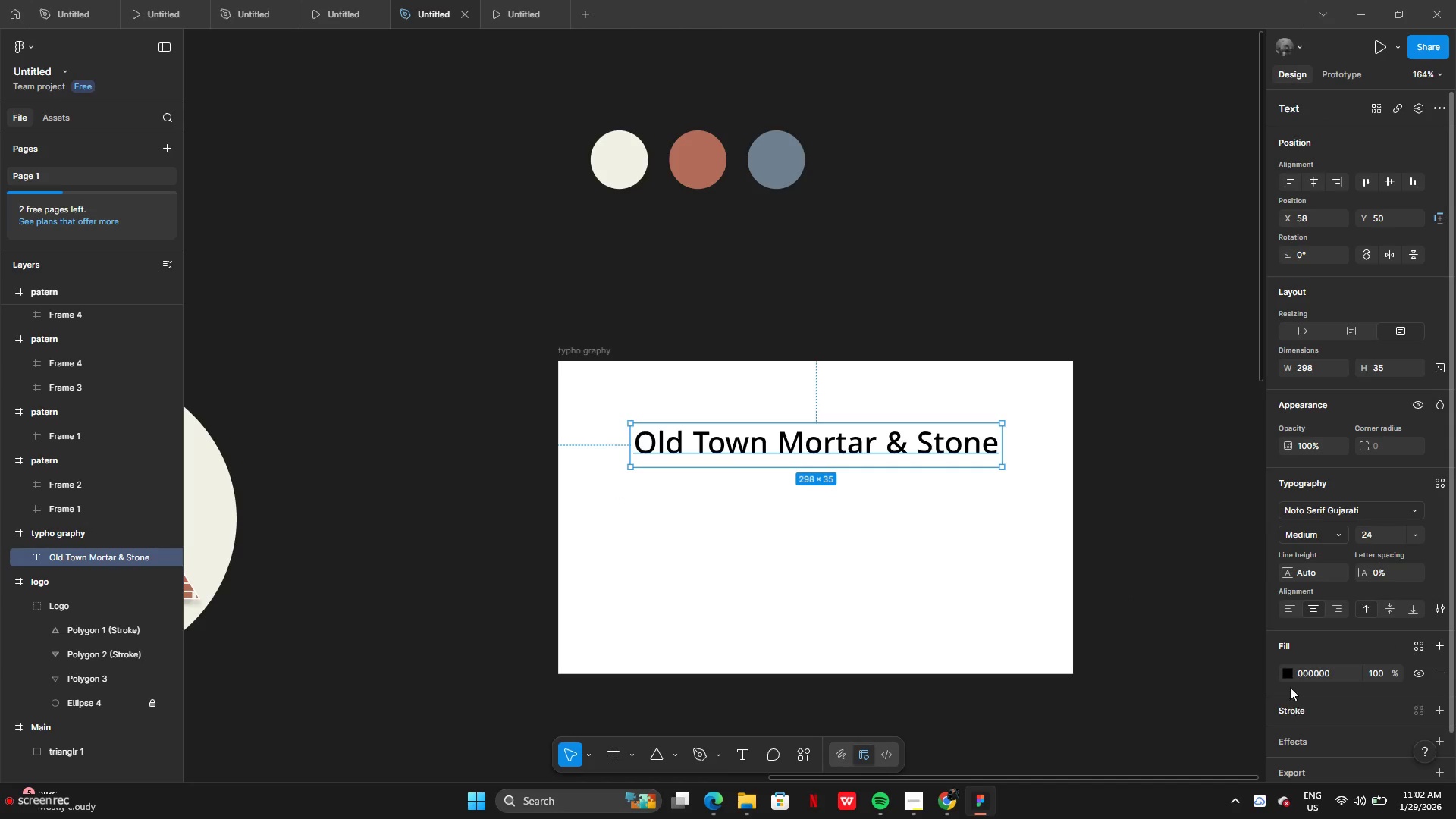 
left_click([1288, 675])
 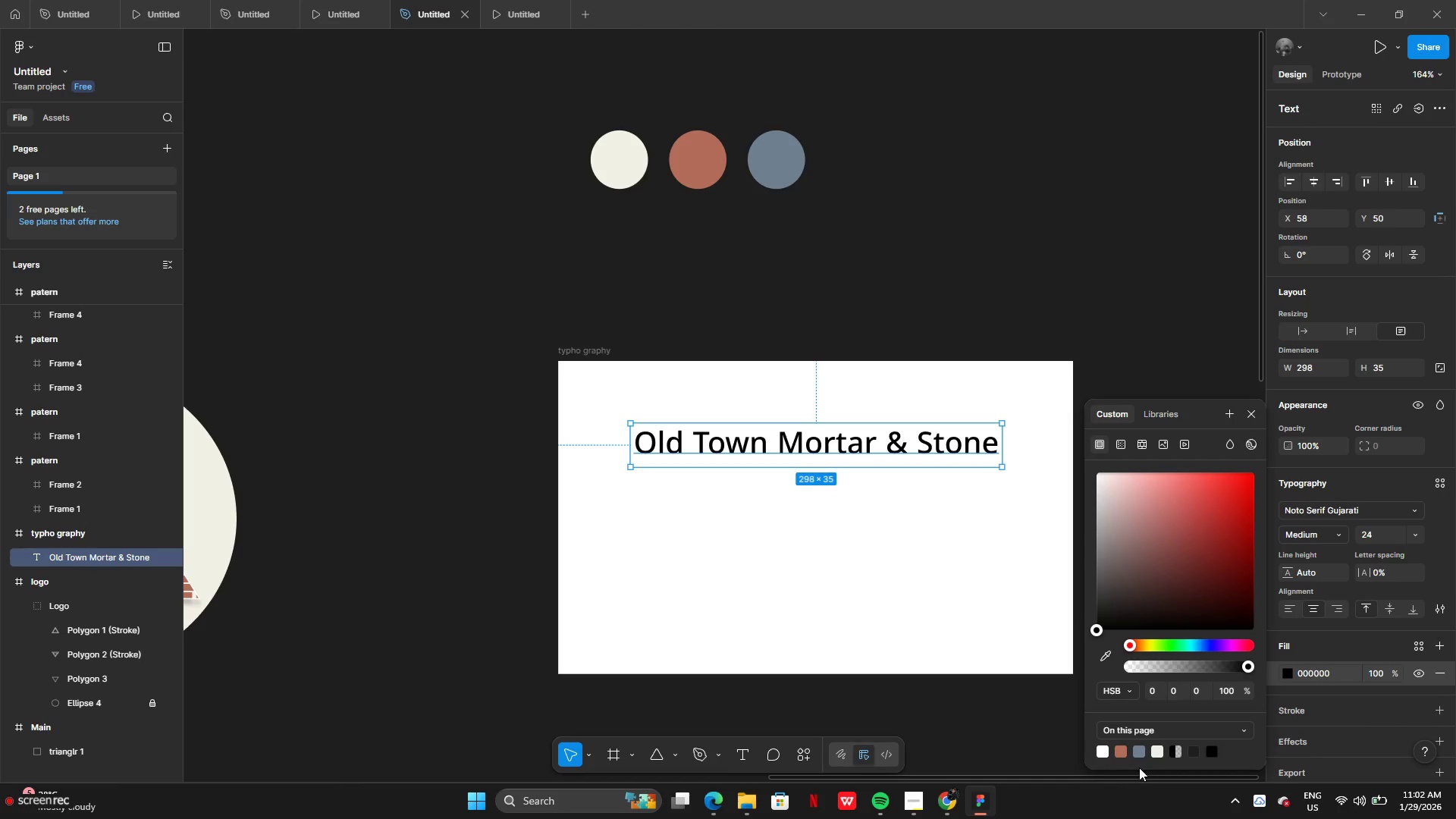 
left_click([1139, 751])
 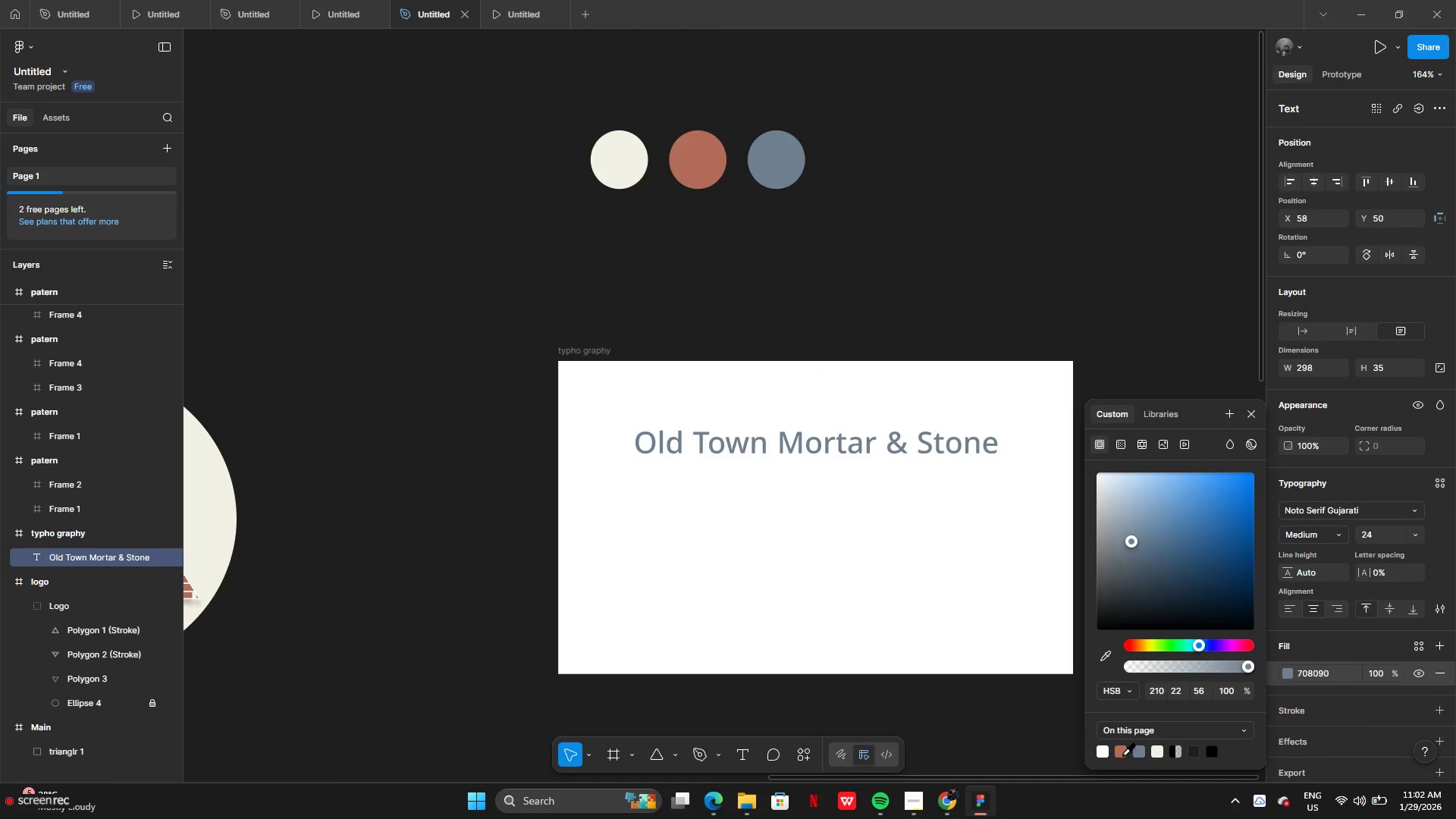 
left_click([1119, 756])
 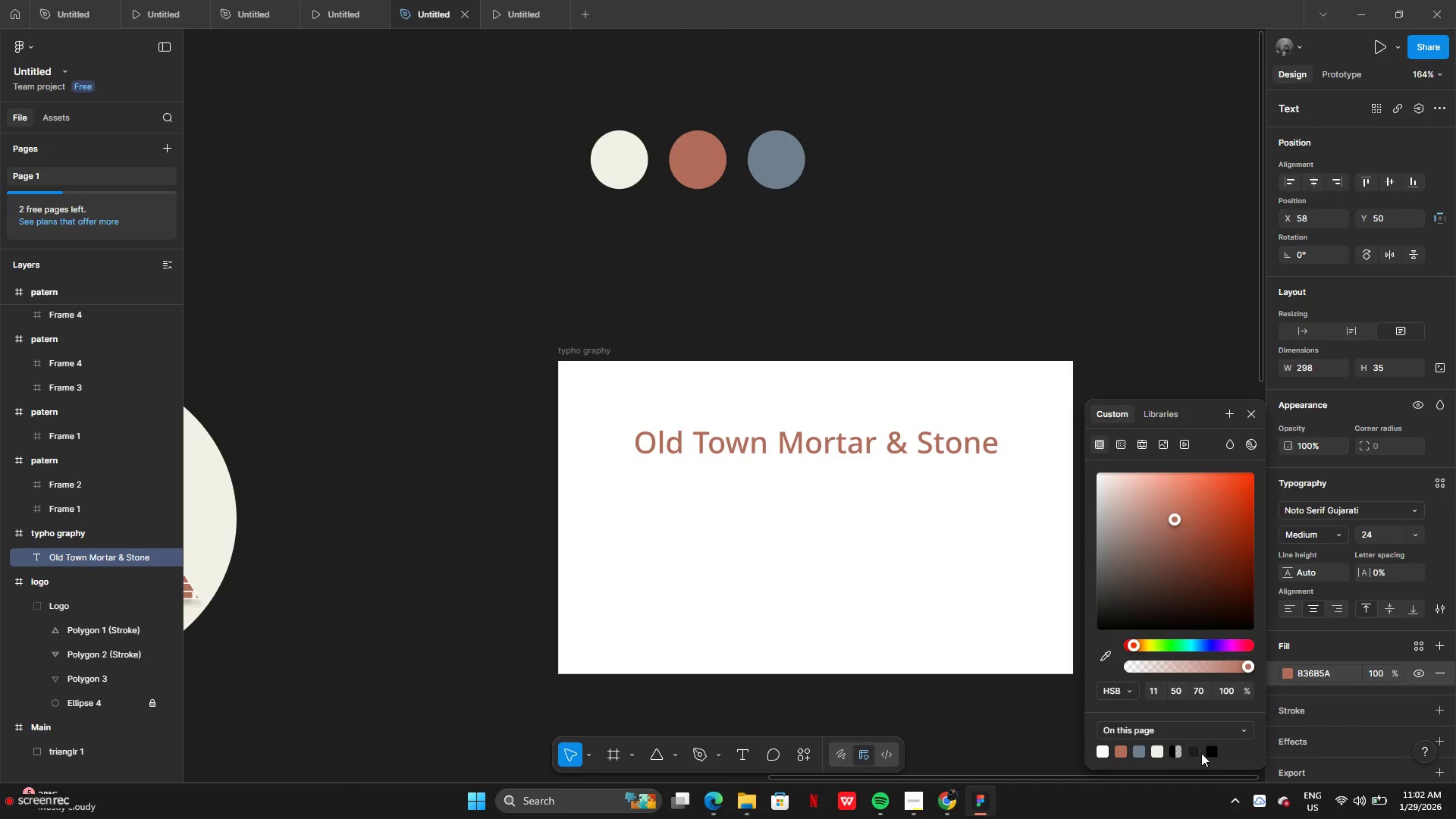 
left_click([1194, 753])
 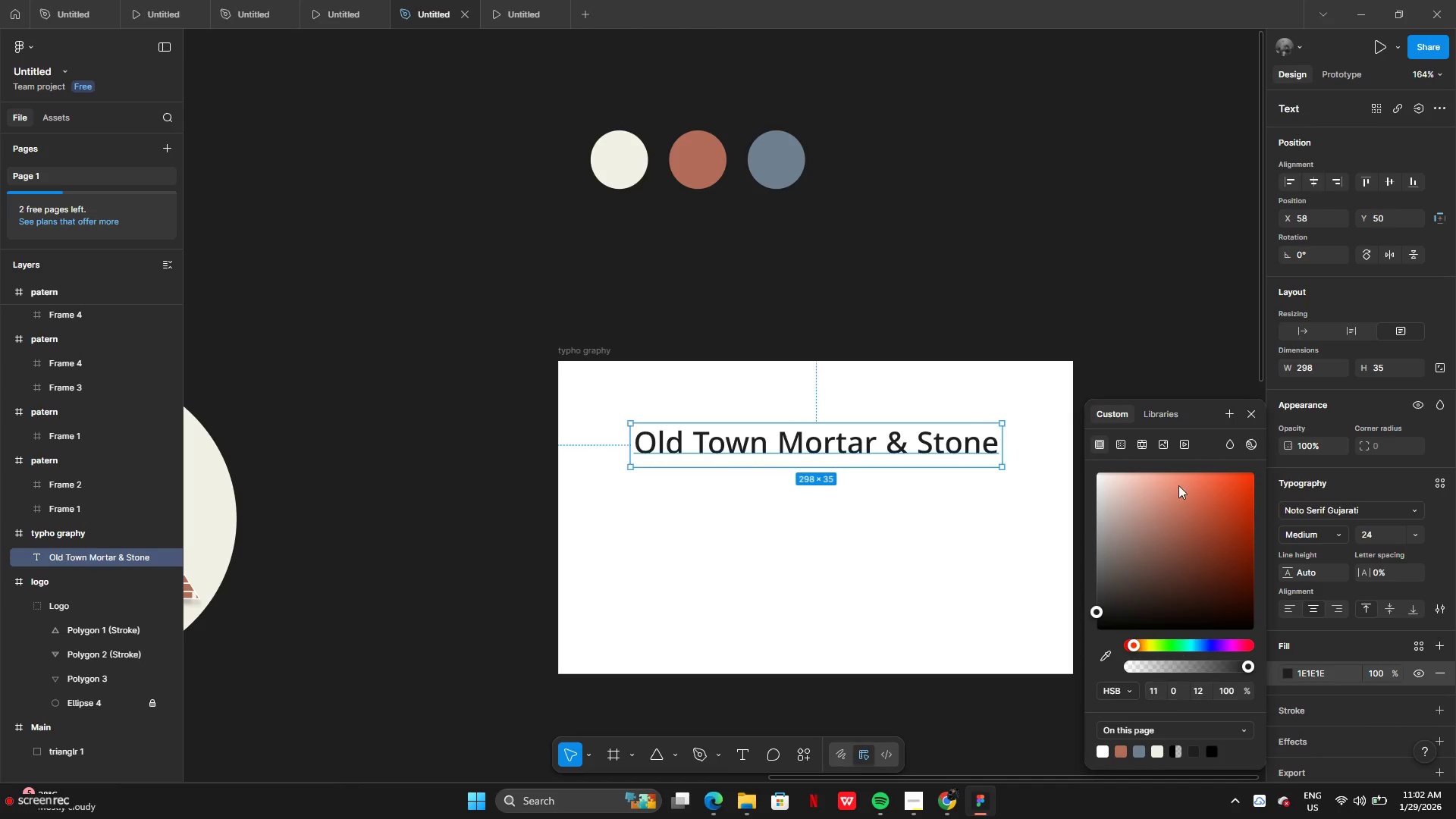 
left_click([1207, 264])
 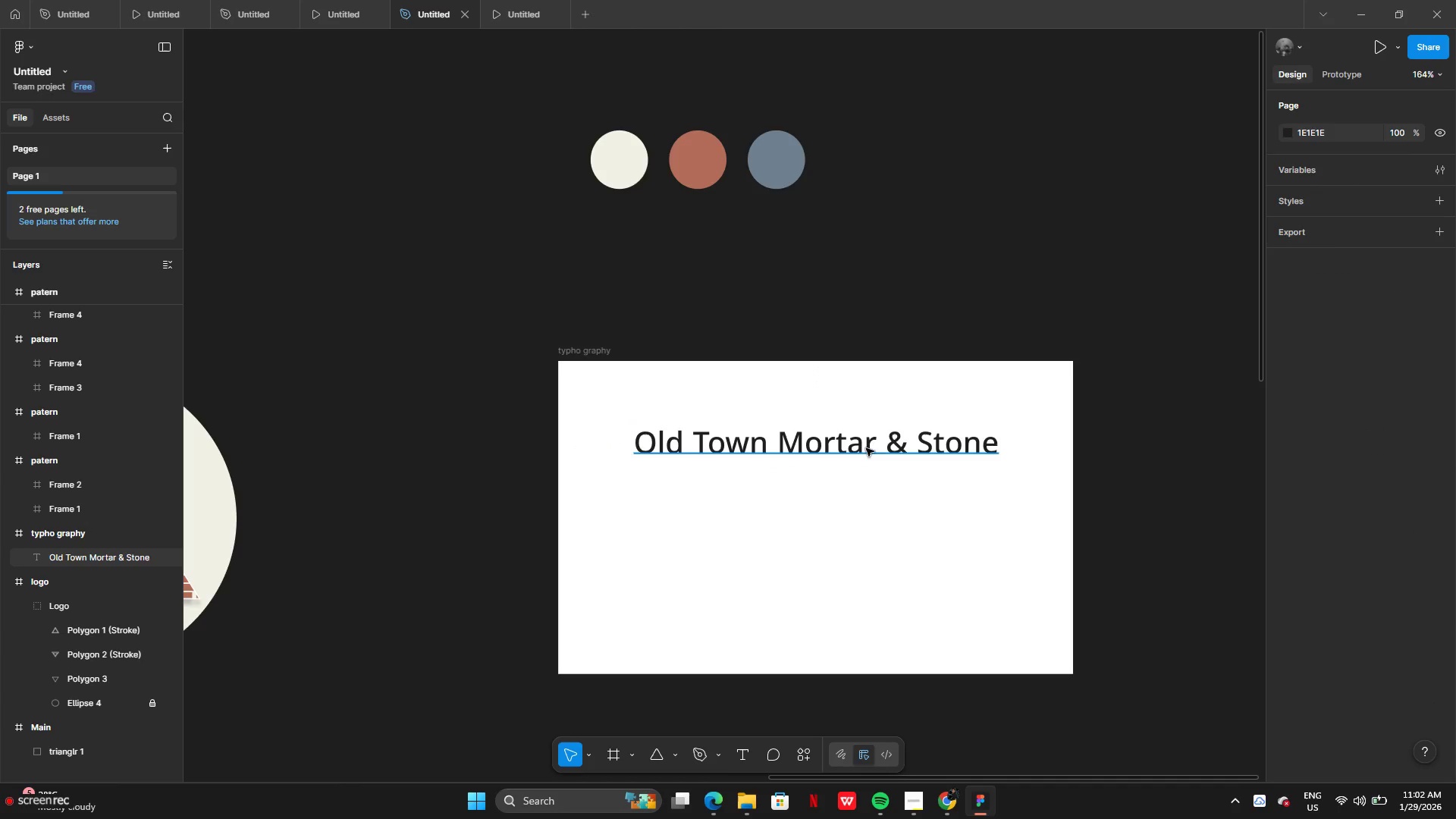 
left_click_drag(start_coordinate=[893, 454], to_coordinate=[895, 515])
 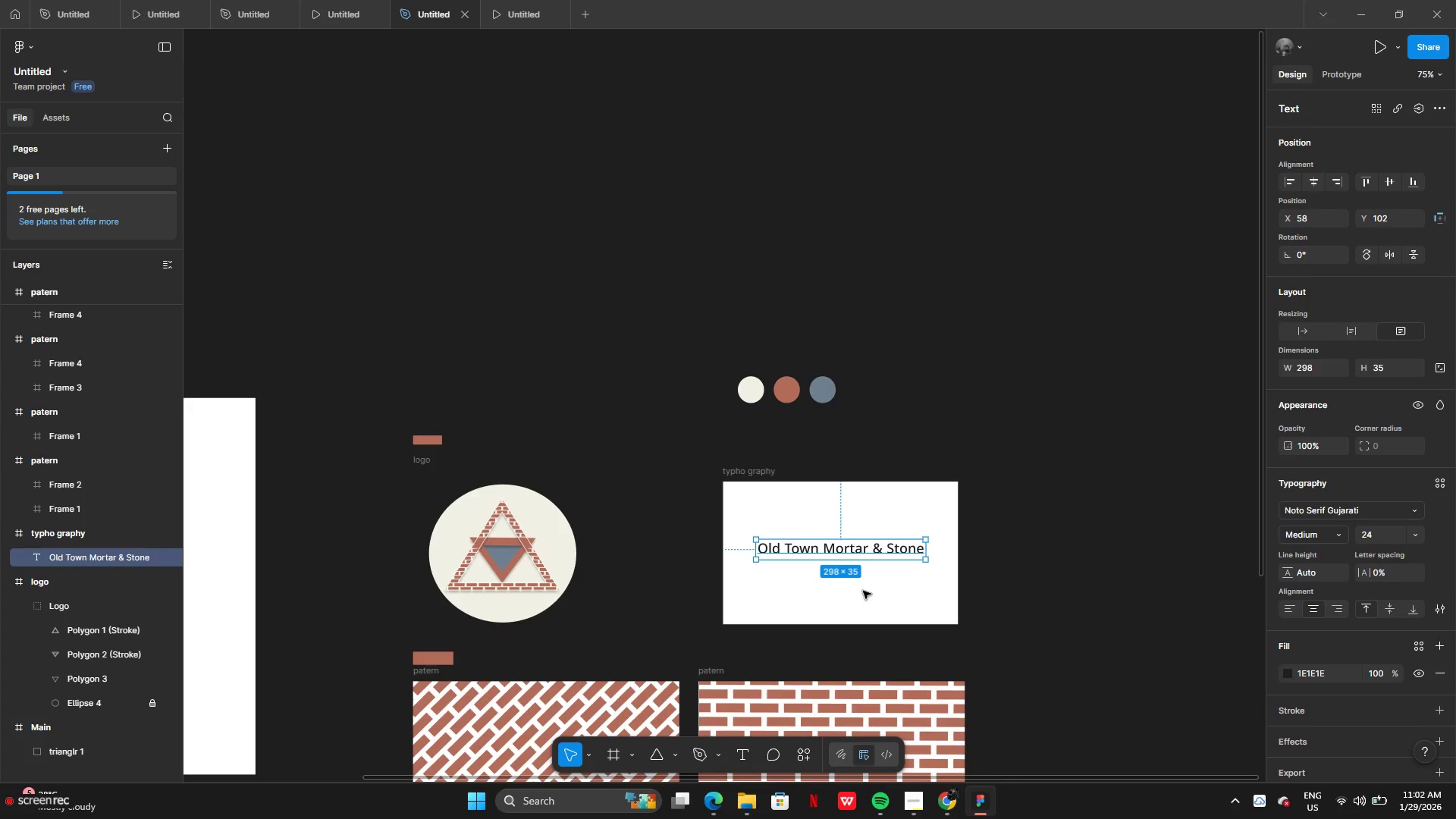 
wait(5.98)
 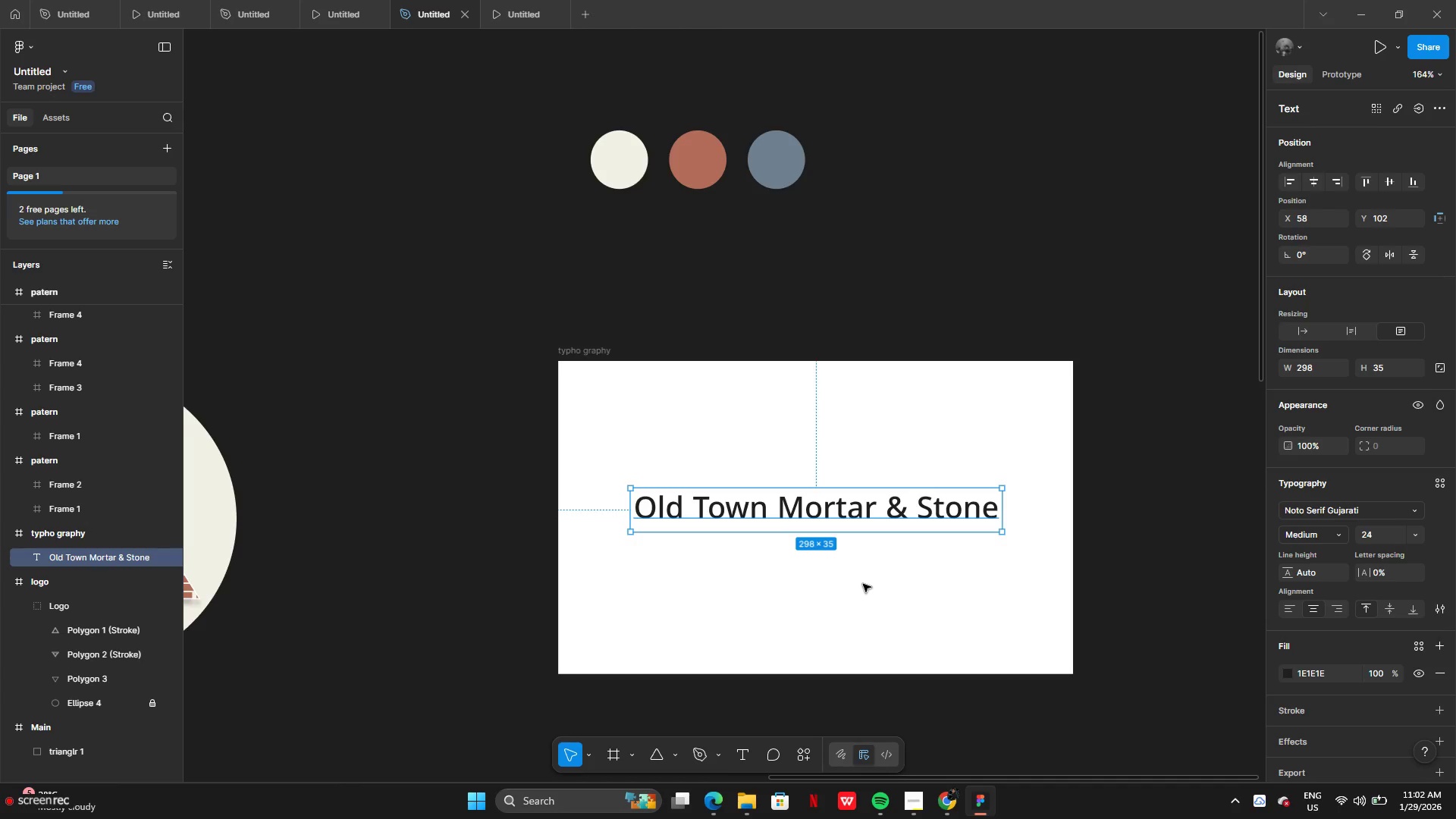 
left_click([880, 520])
 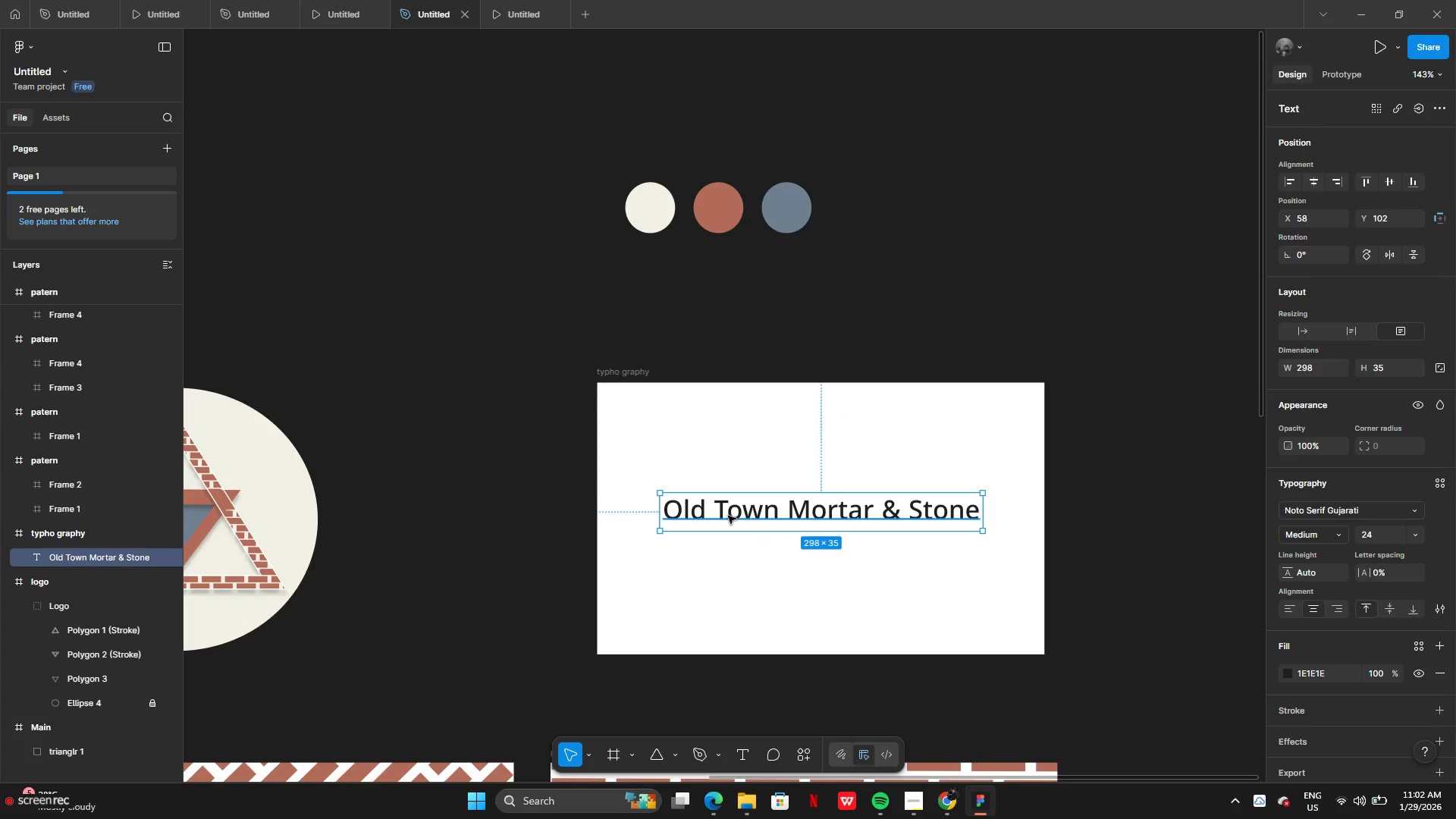 
double_click([719, 516])
 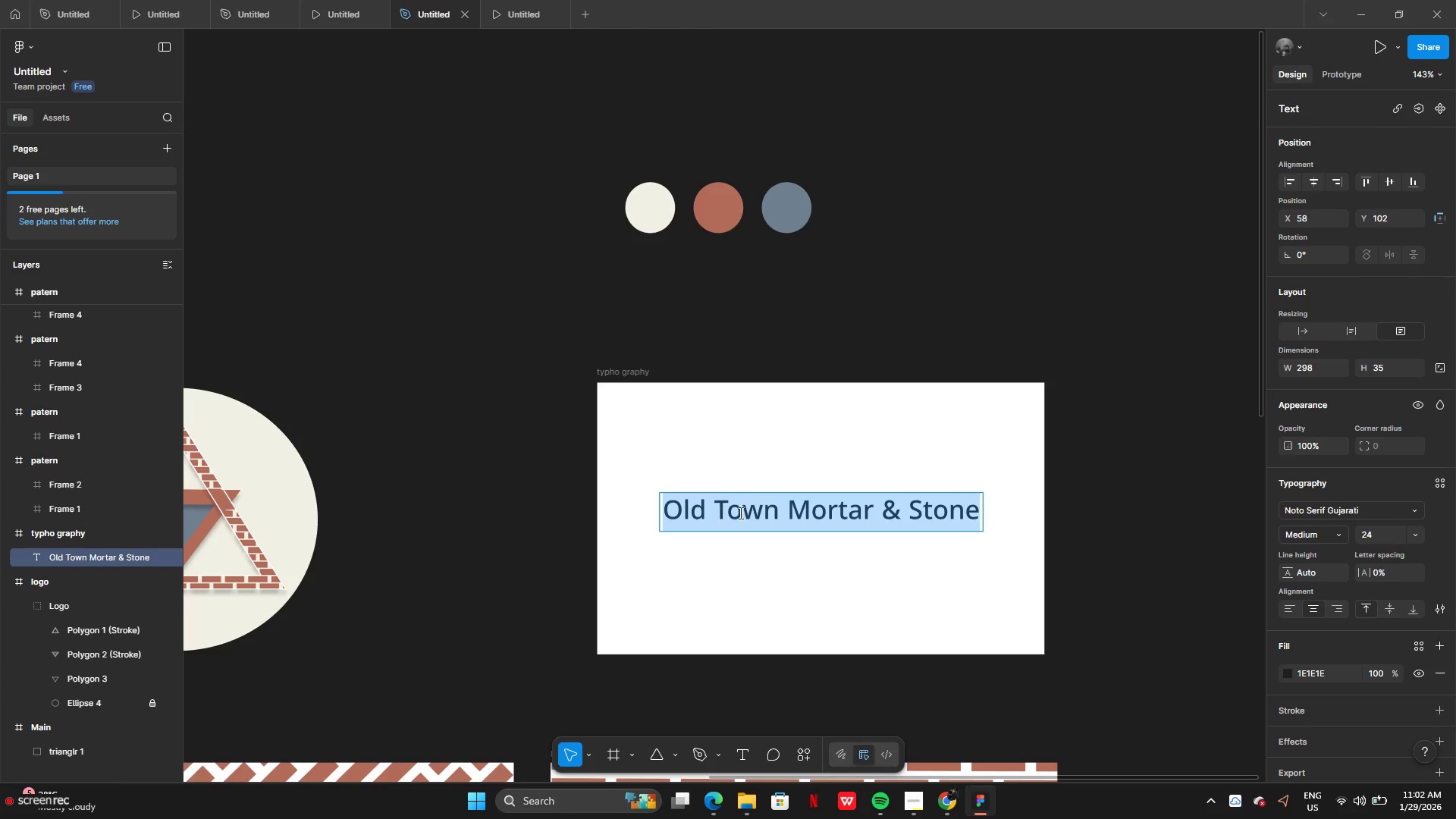 
triple_click([742, 513])
 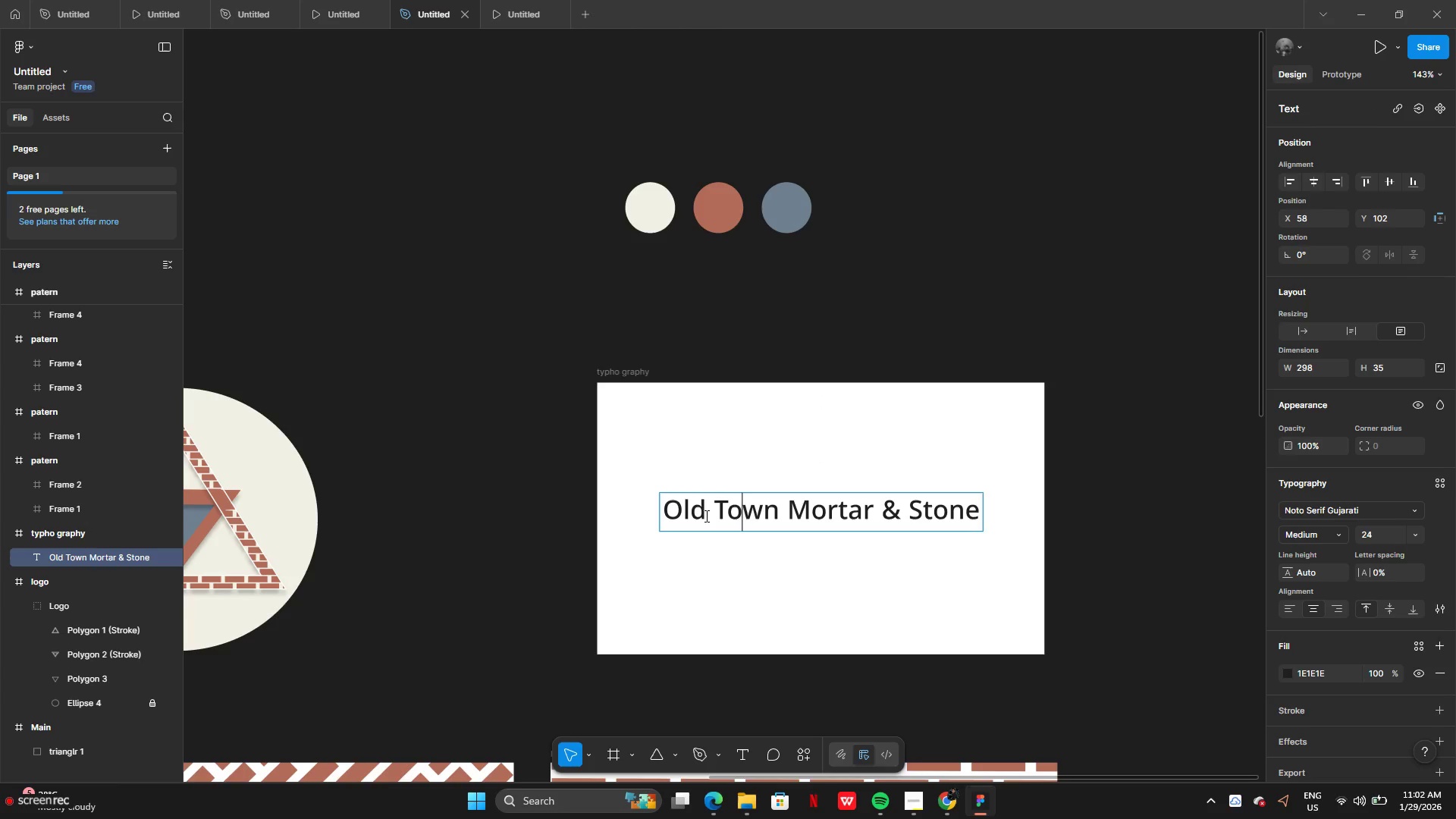 
left_click([704, 515])
 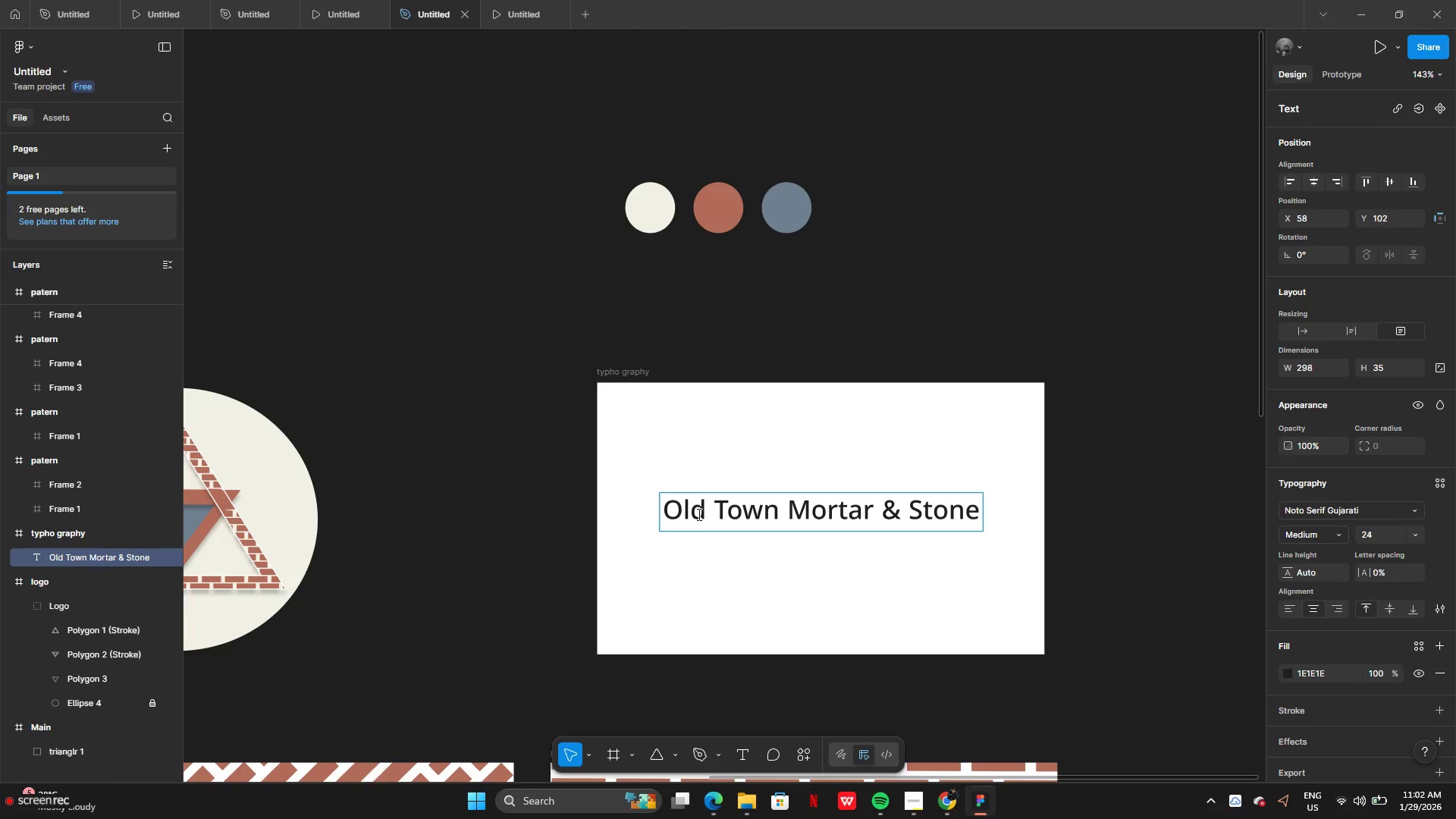 
left_click([719, 562])
 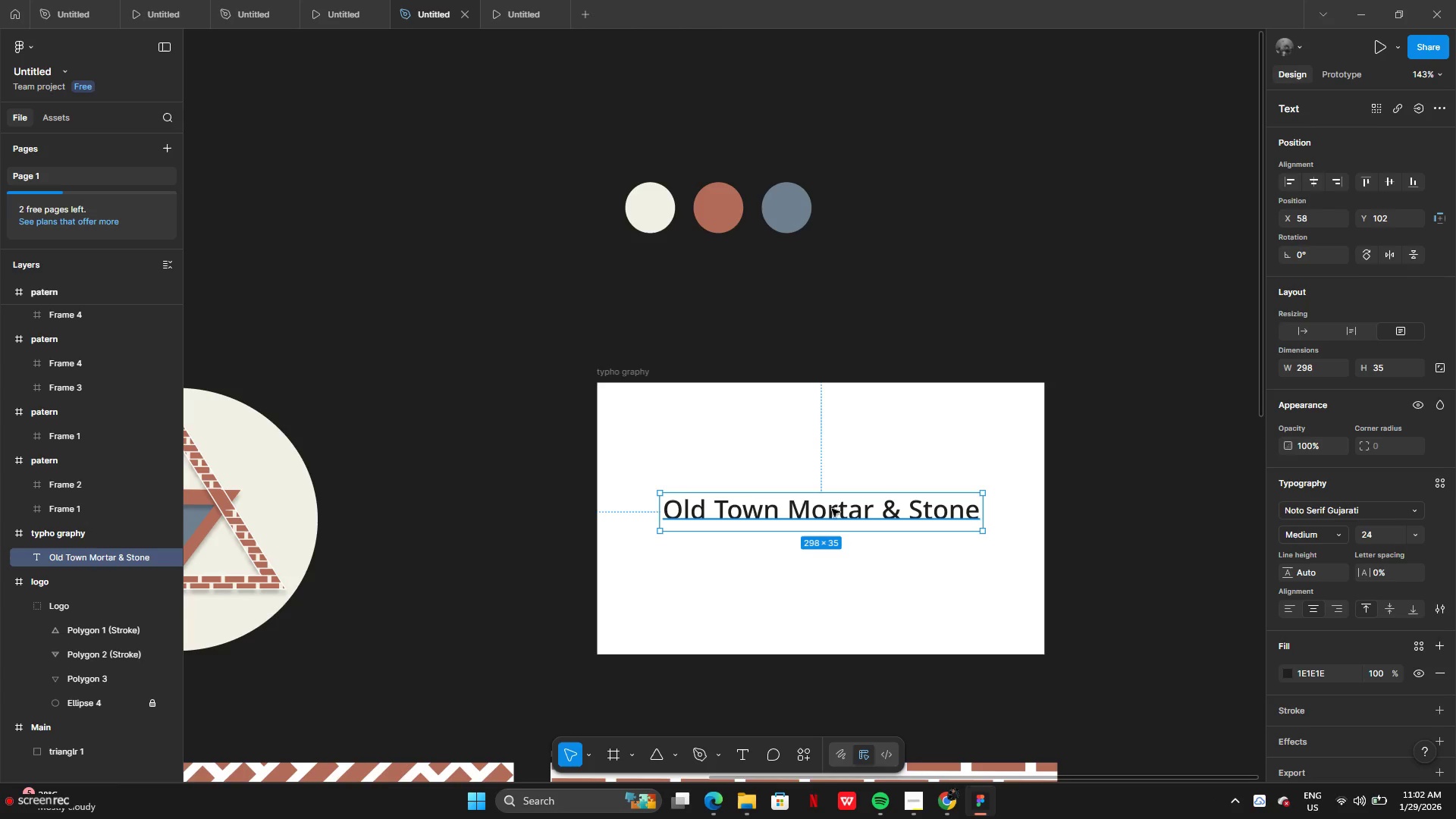 
left_click_drag(start_coordinate=[830, 508], to_coordinate=[827, 519])
 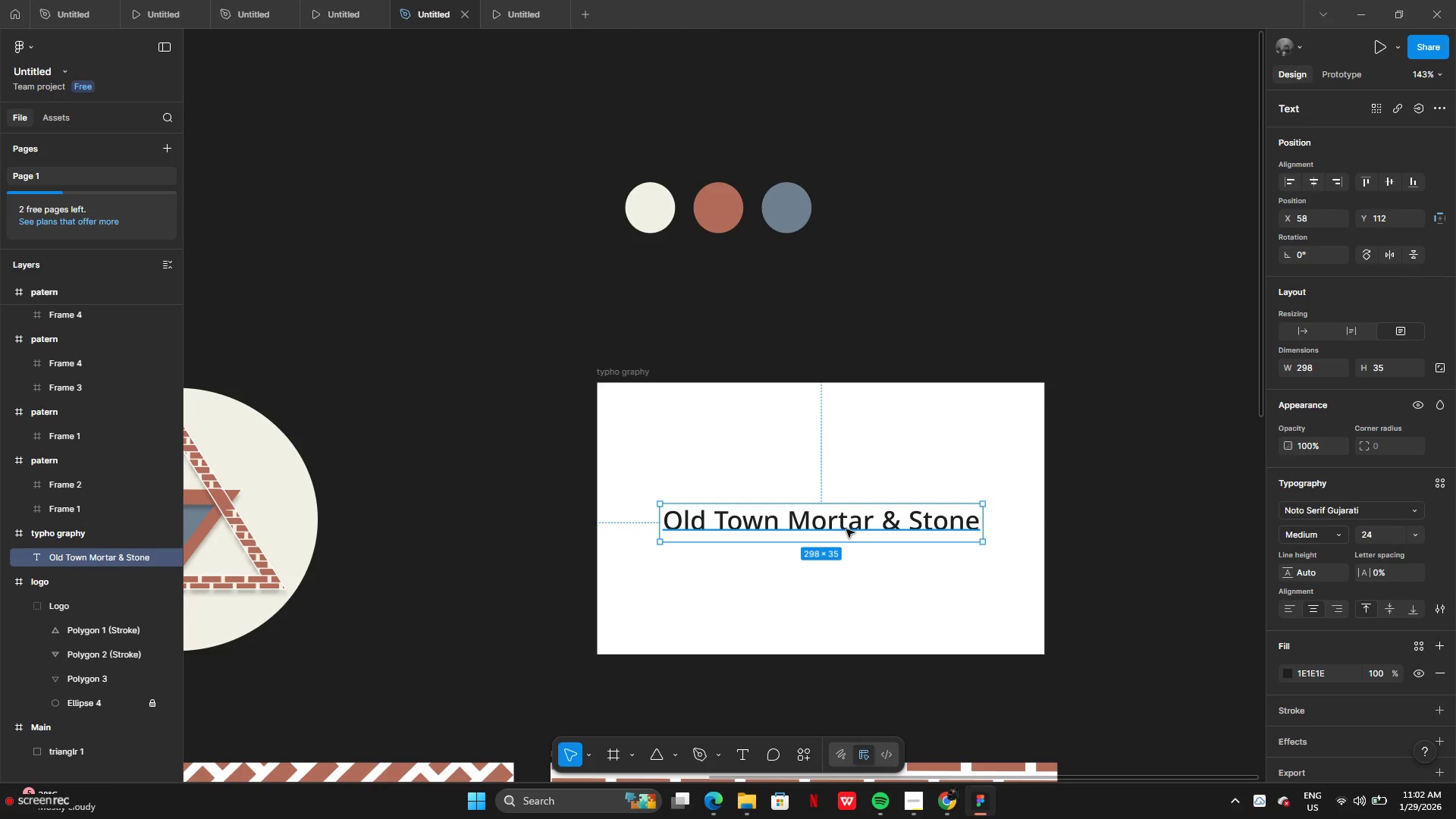 
left_click_drag(start_coordinate=[846, 529], to_coordinate=[847, 453])
 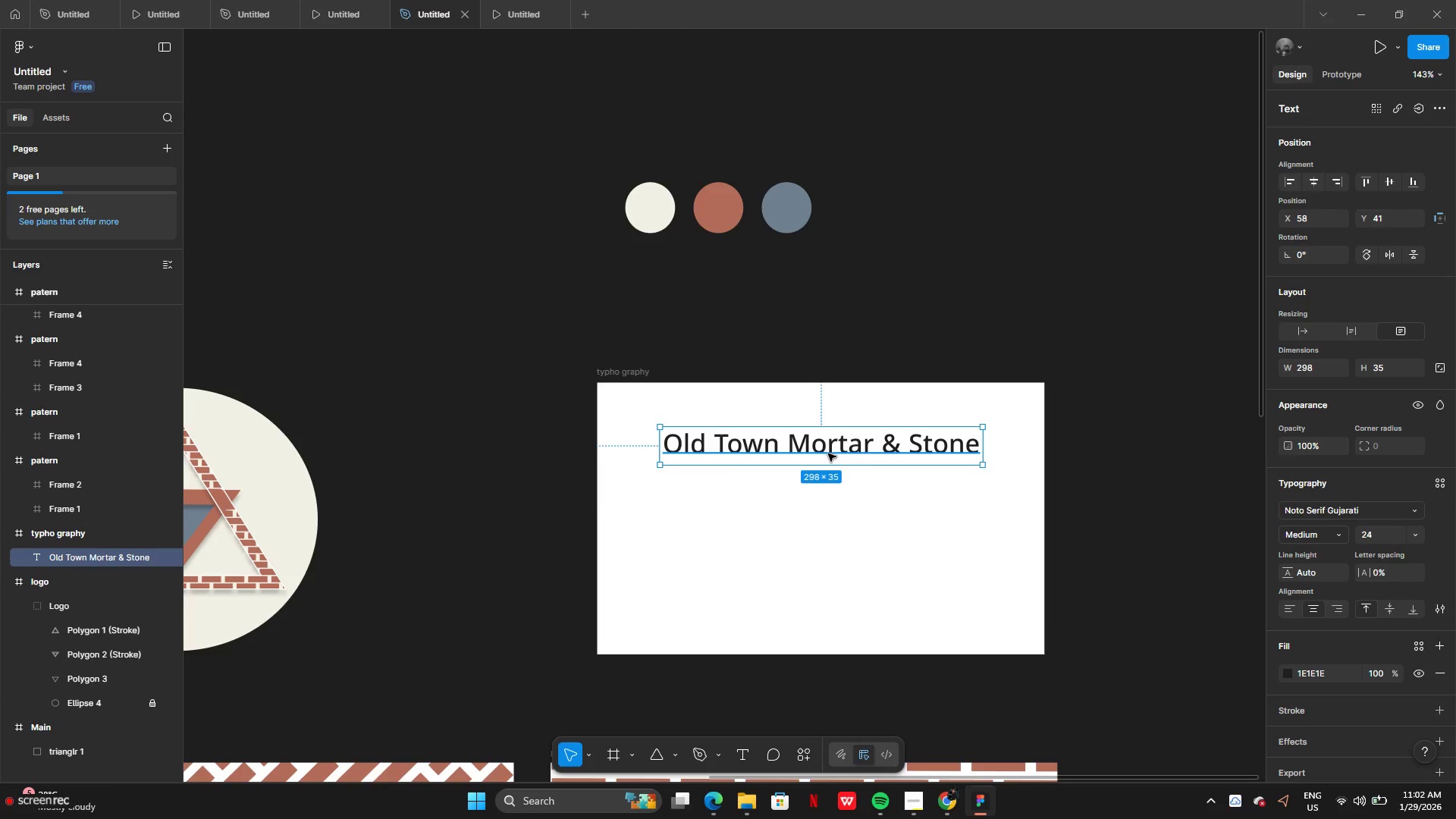 
hold_key(key=AltLeft, duration=1.25)
left_click_drag(start_coordinate=[823, 455], to_coordinate=[818, 516])
 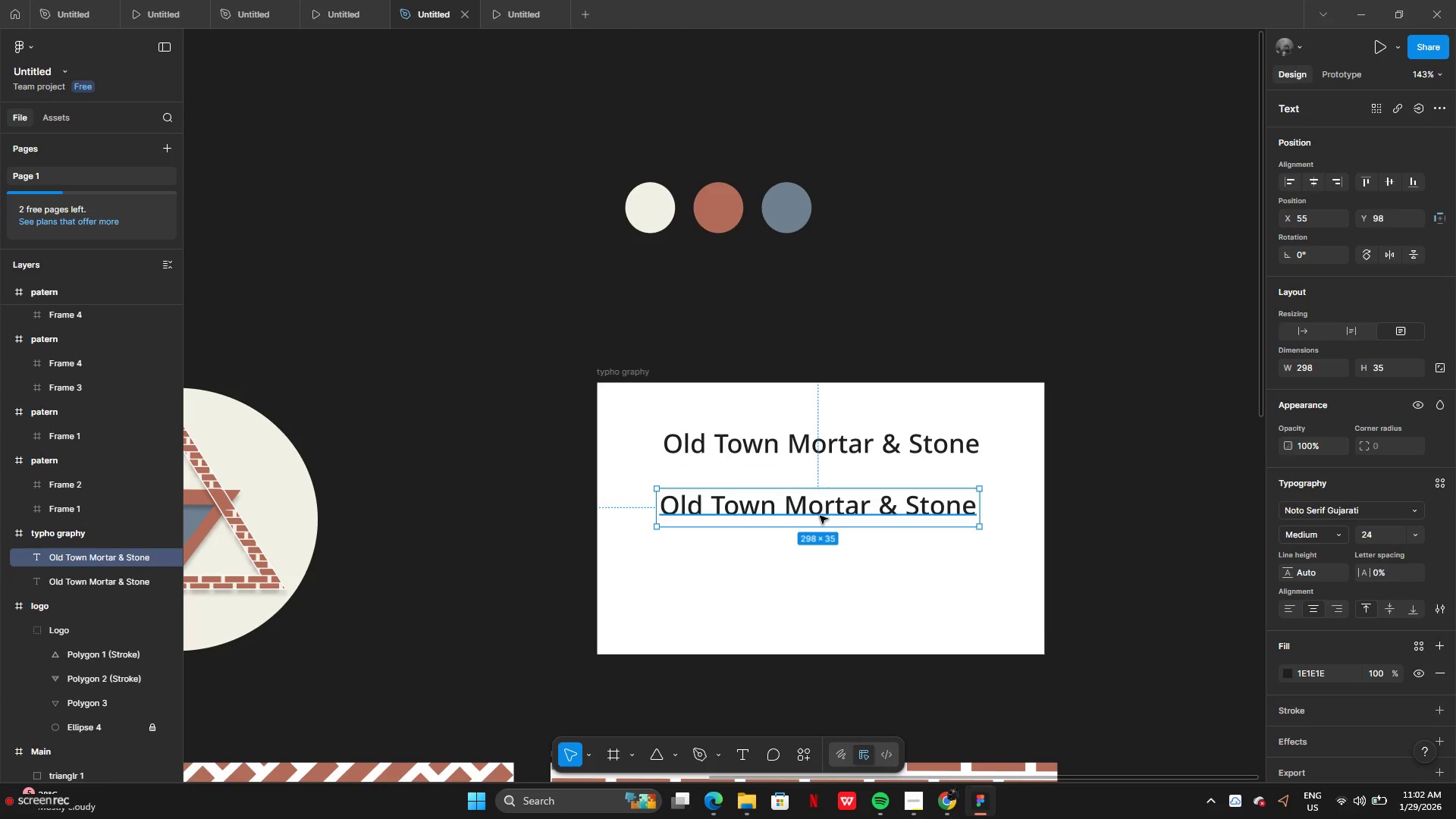 
double_click([820, 516])
 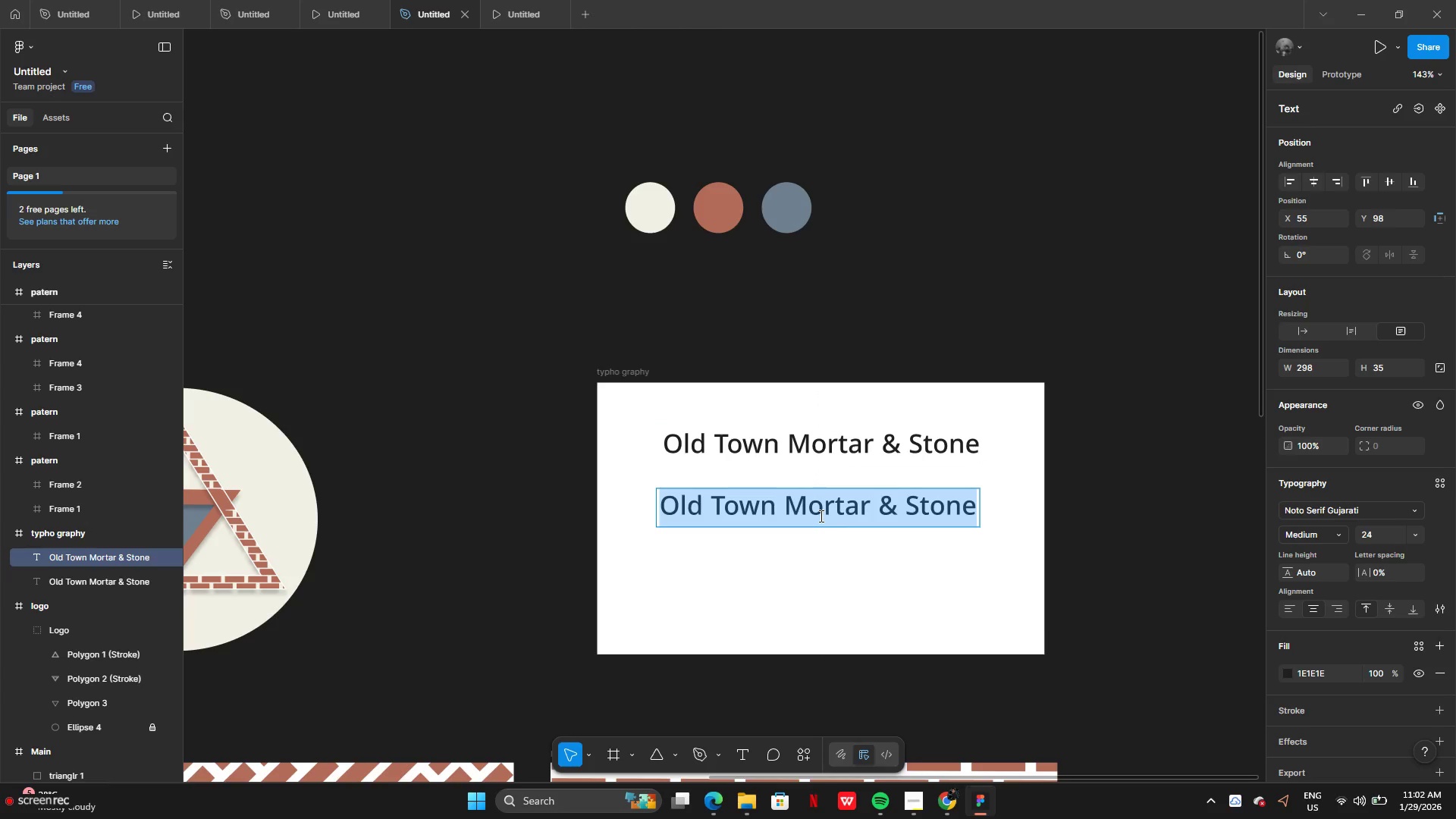 
key(Backspace)
type(Header)
 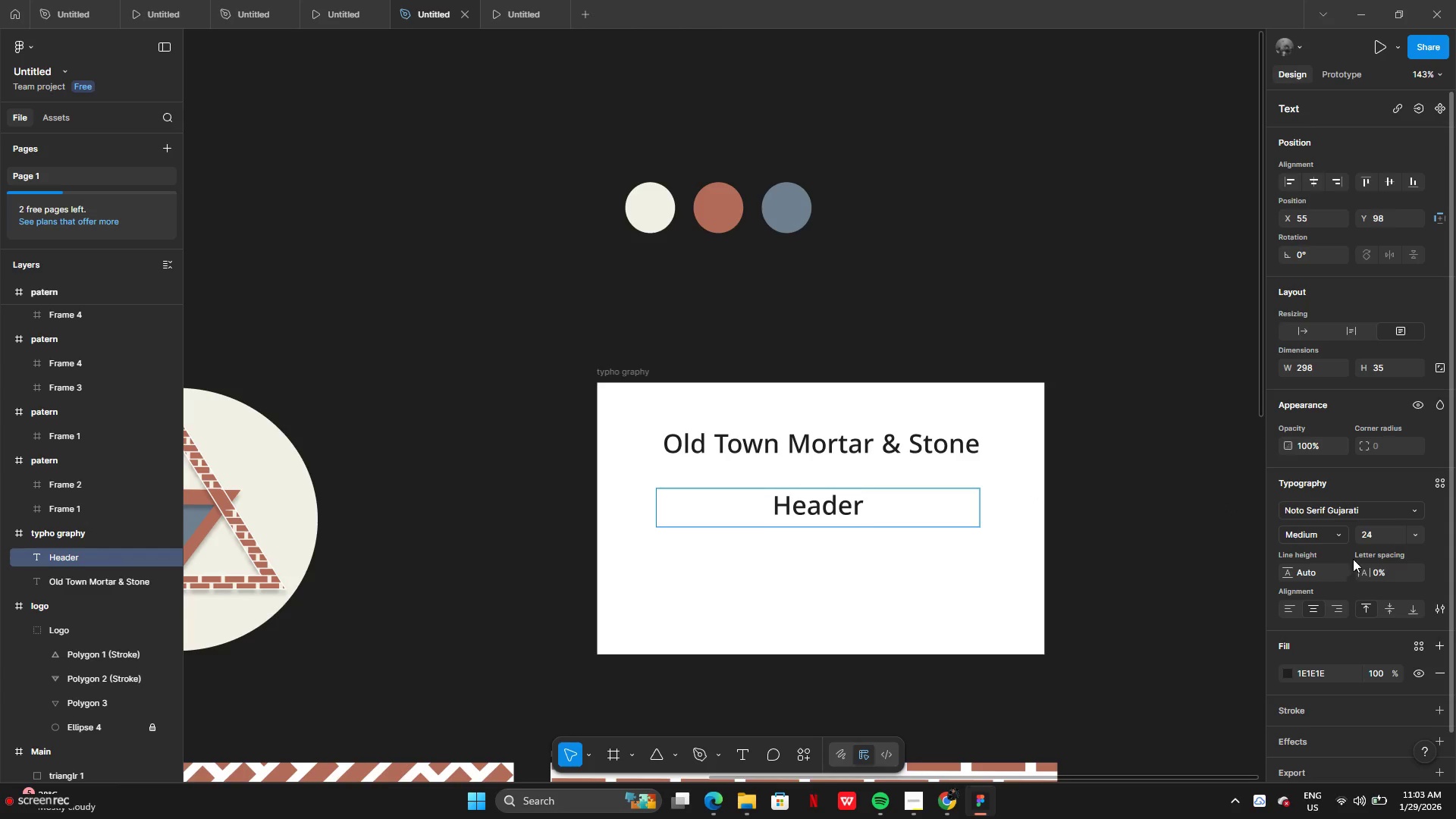 
left_click([1293, 607])
 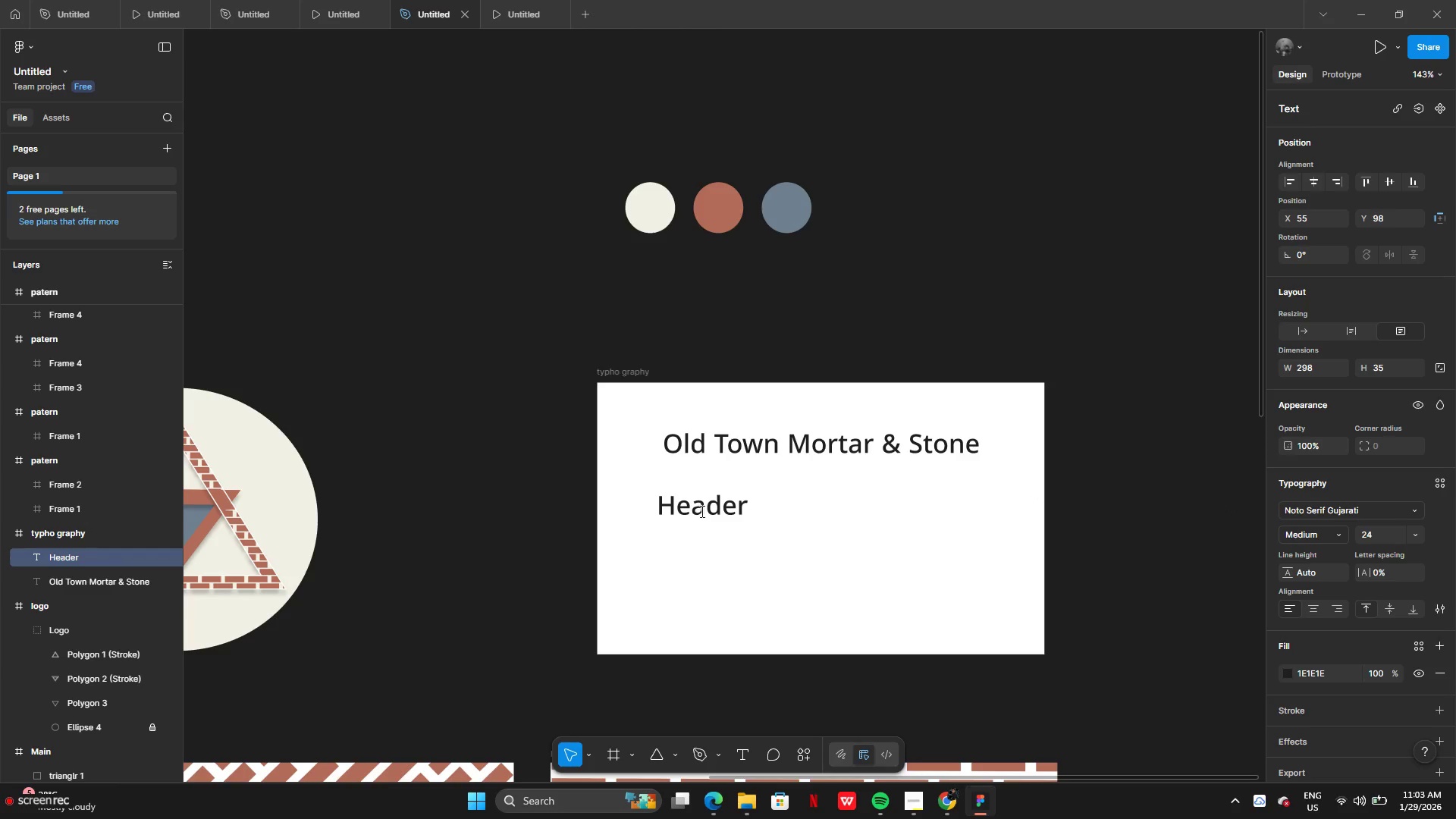 
left_click([975, 538])
 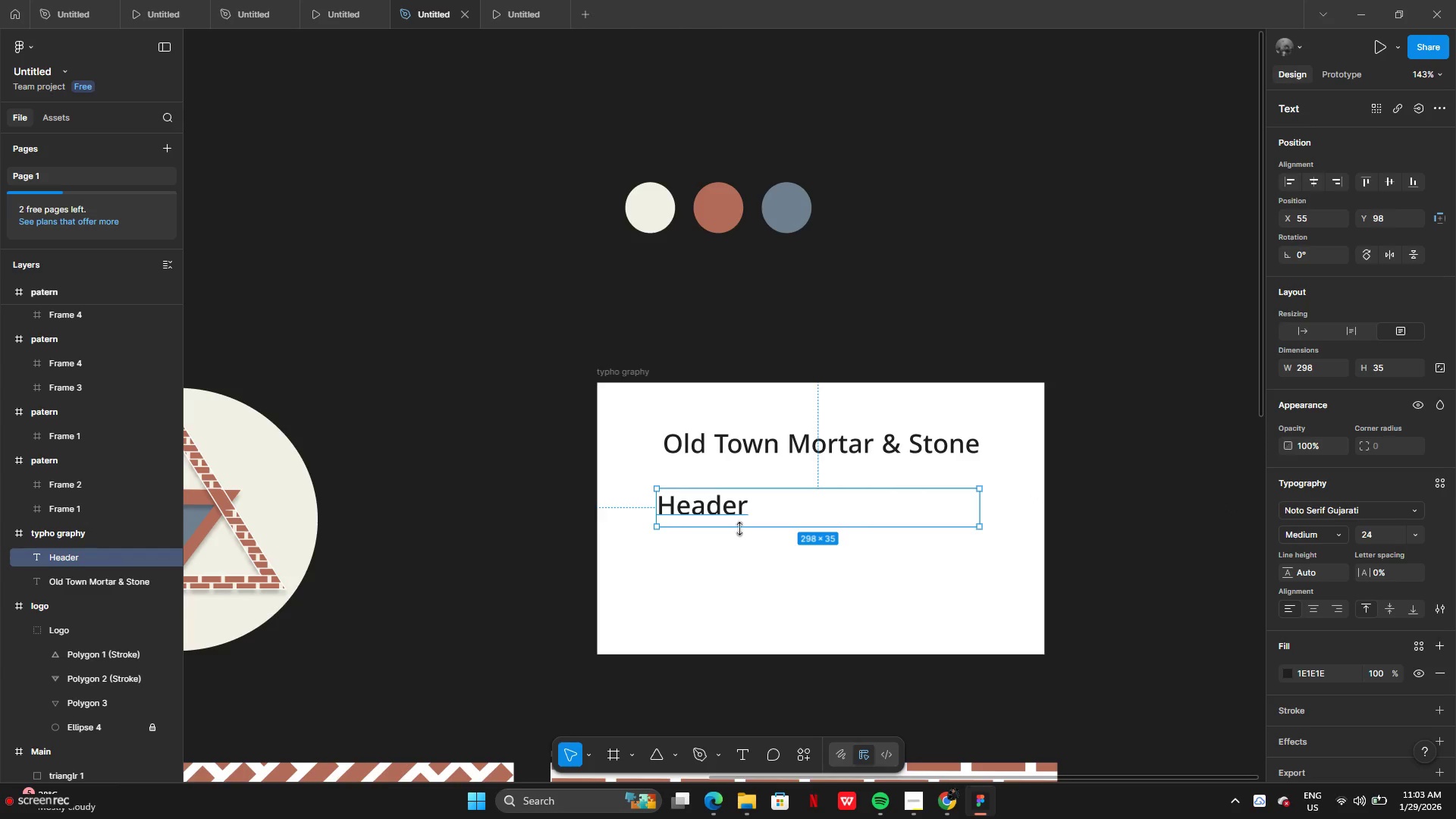 
left_click_drag(start_coordinate=[755, 516], to_coordinate=[733, 526])
 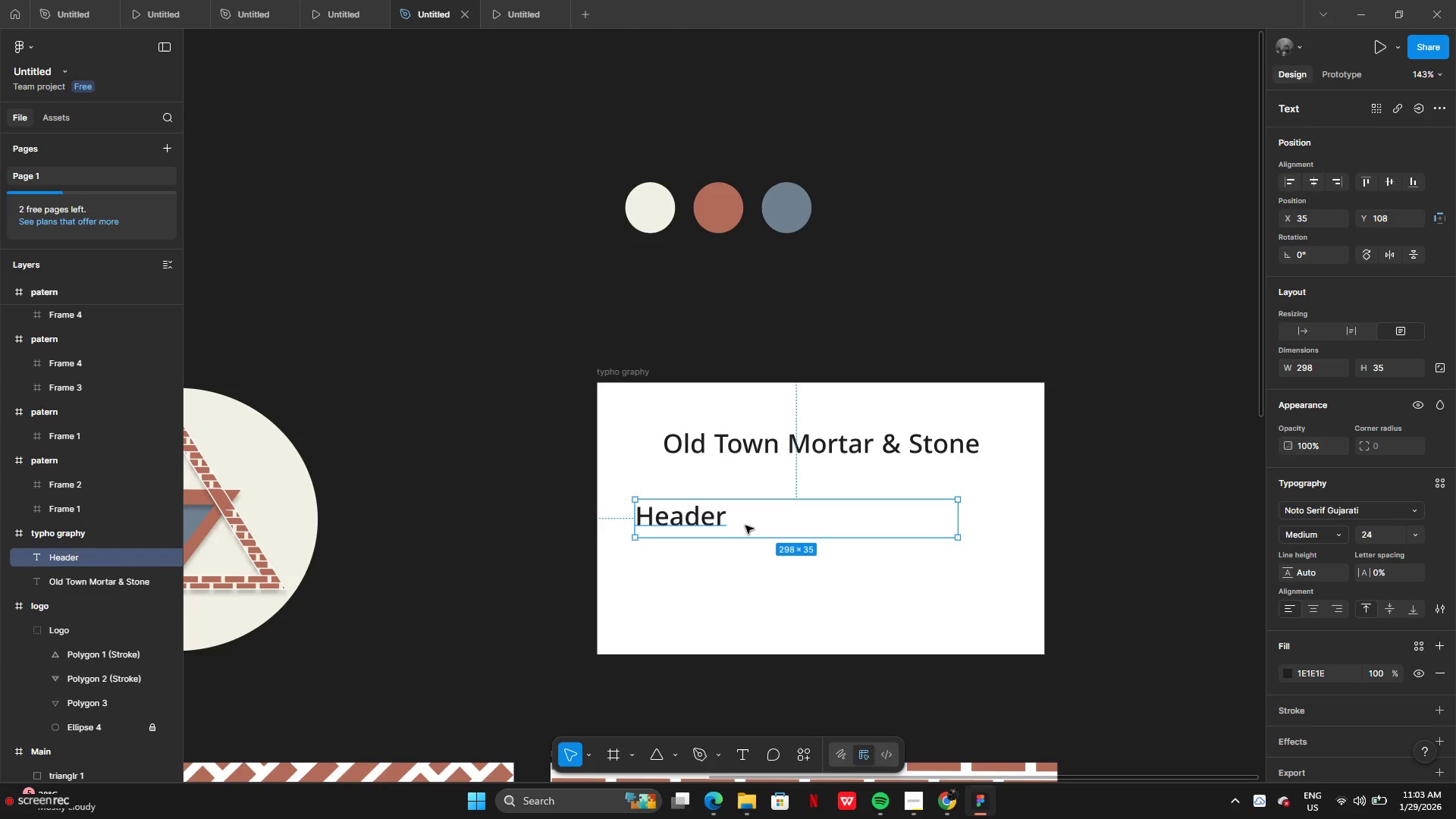 
hold_key(key=AltLeft, duration=1.47)
left_click_drag(start_coordinate=[733, 528], to_coordinate=[730, 570])
 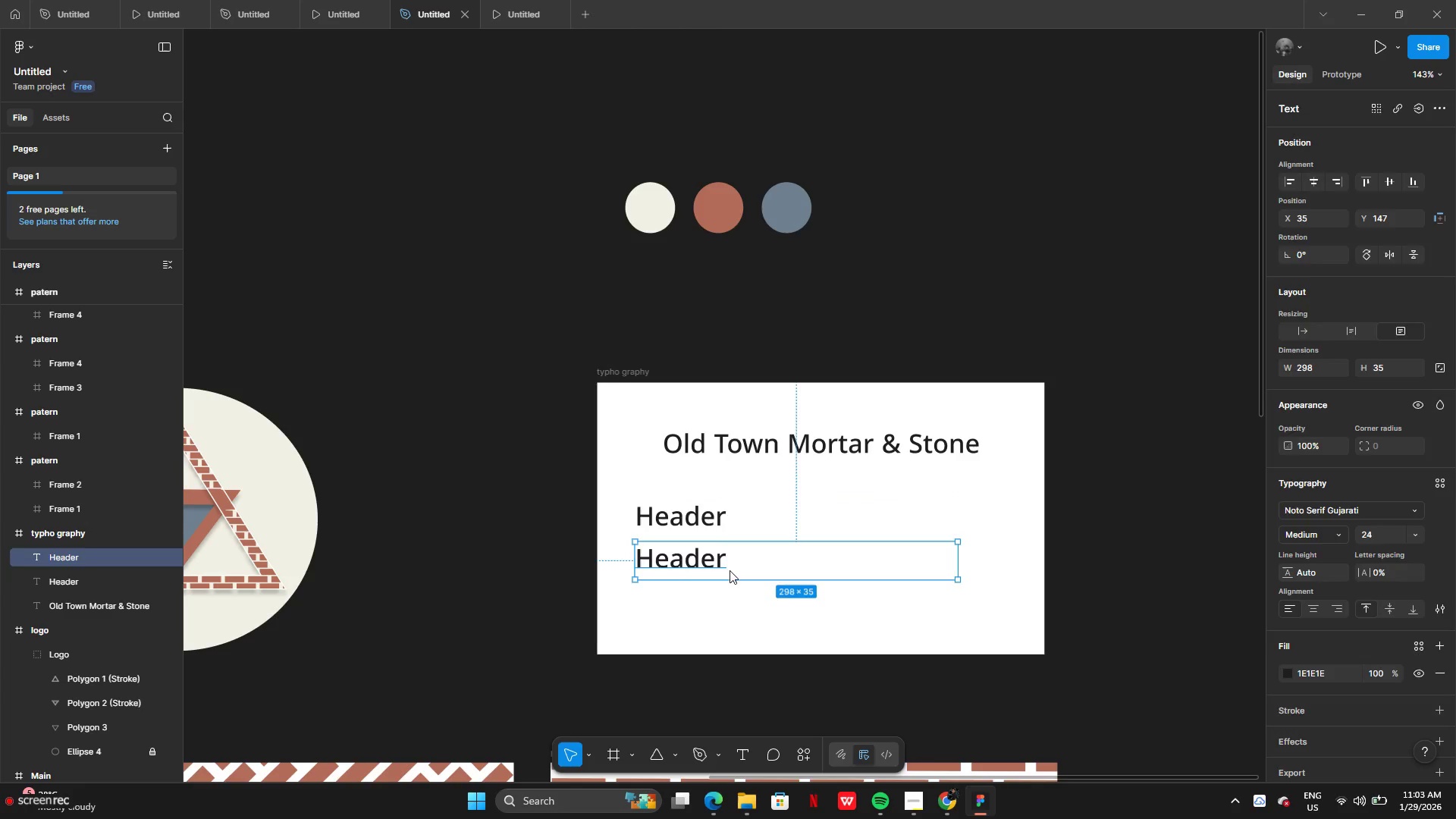 
double_click([730, 570])
 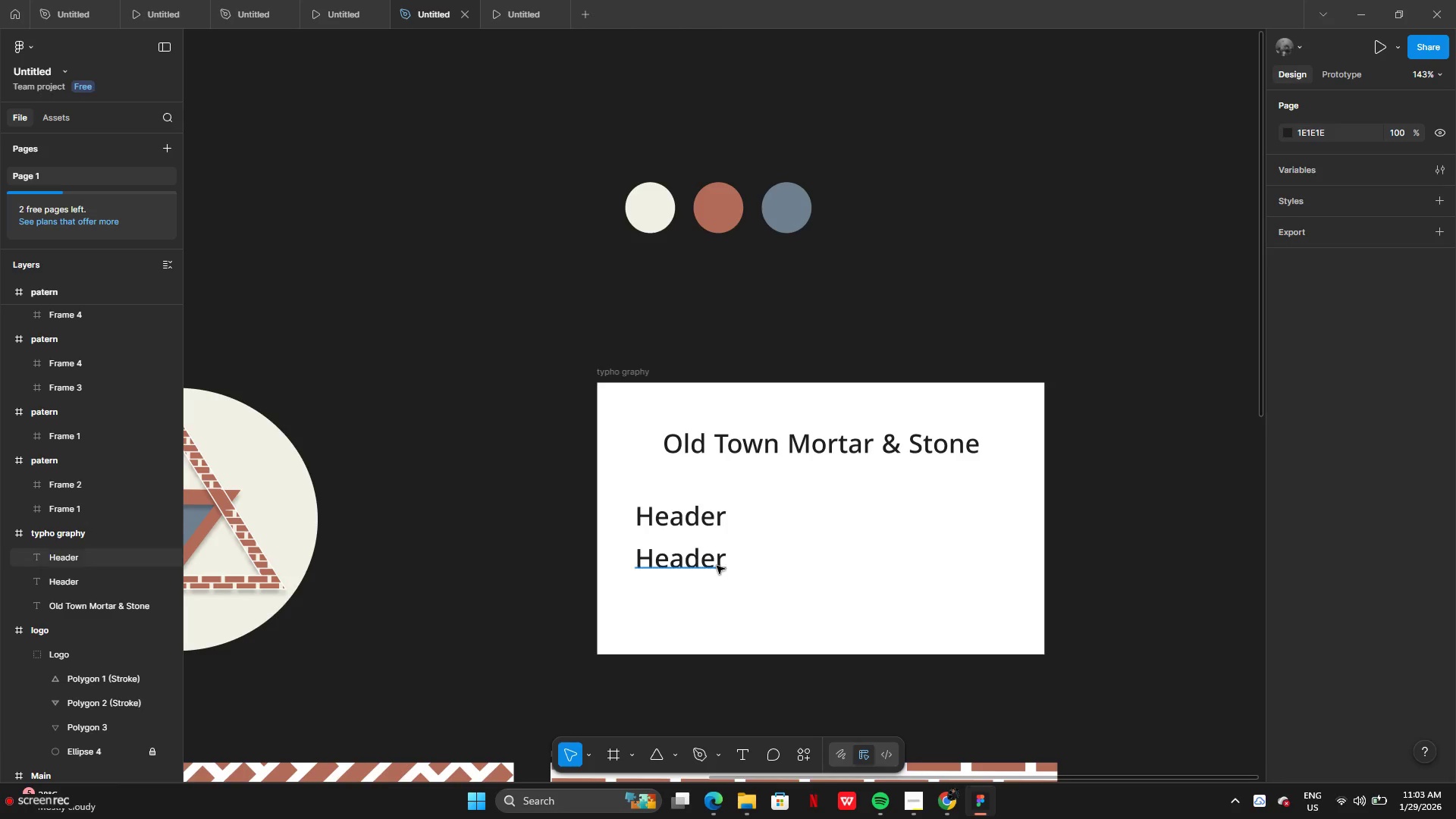 
left_click([711, 562])
 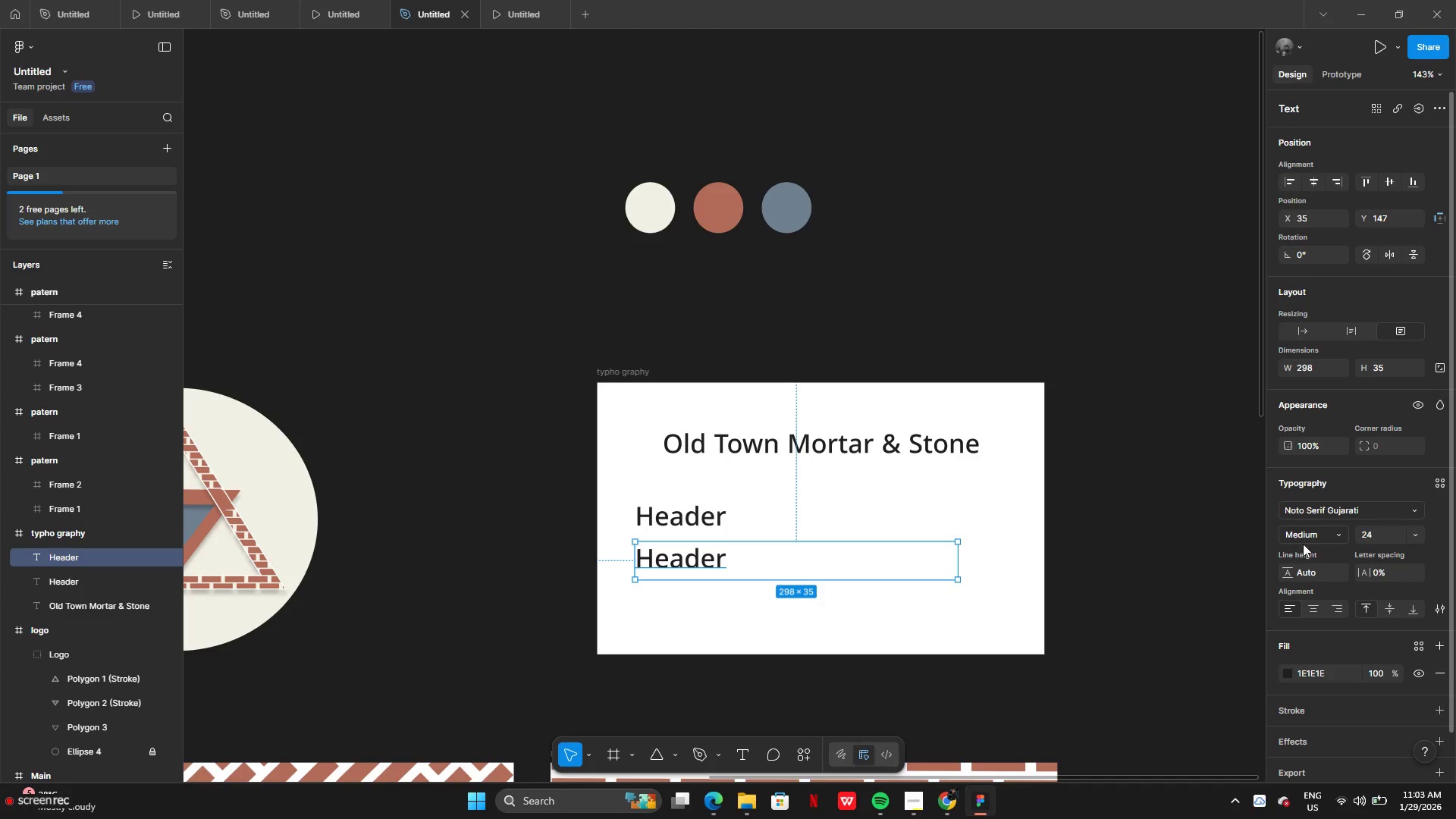 
left_click([1316, 514])
 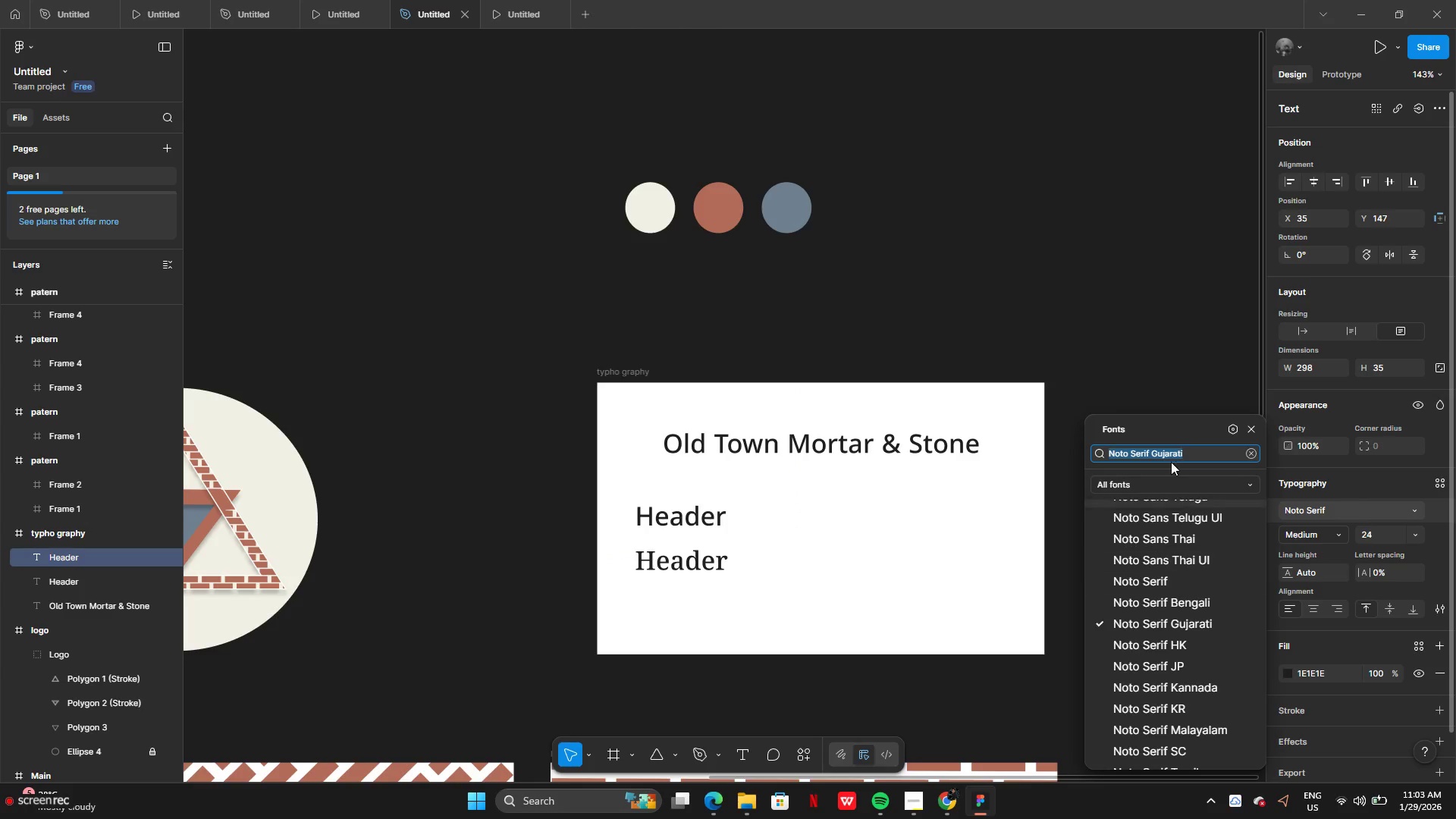 
wait(5.62)
 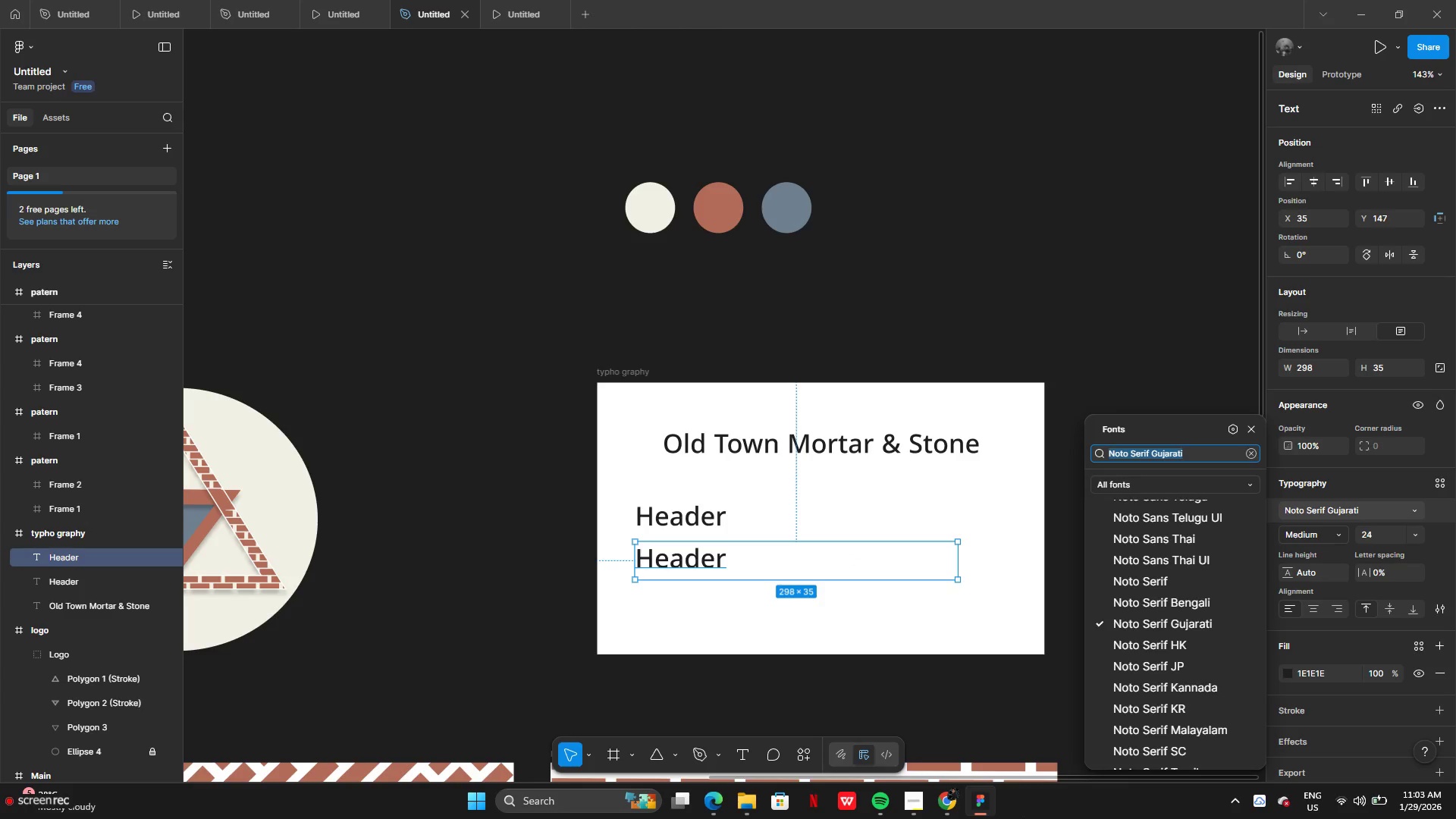 
left_click([1253, 453])
 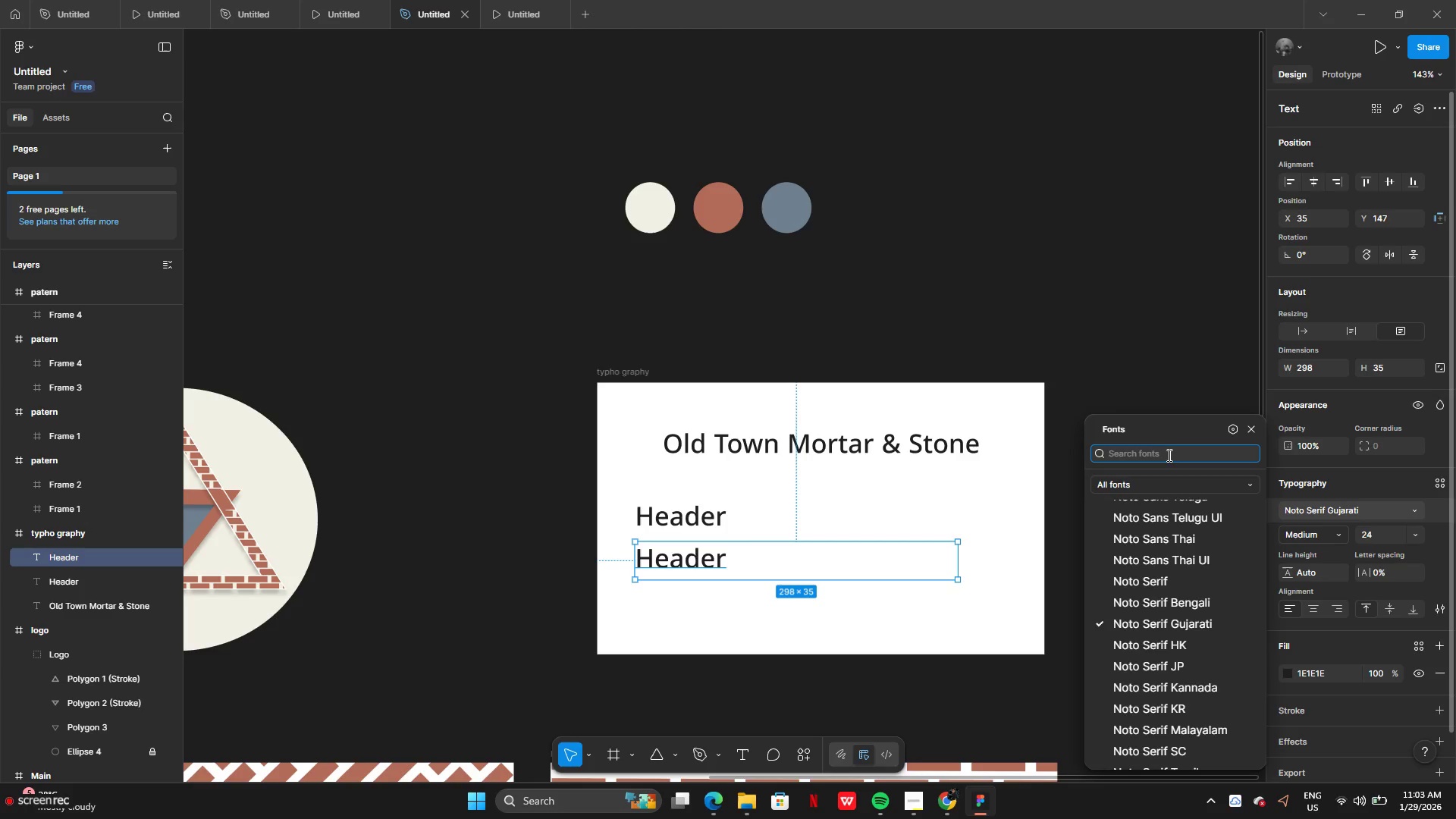 
type(derif)
 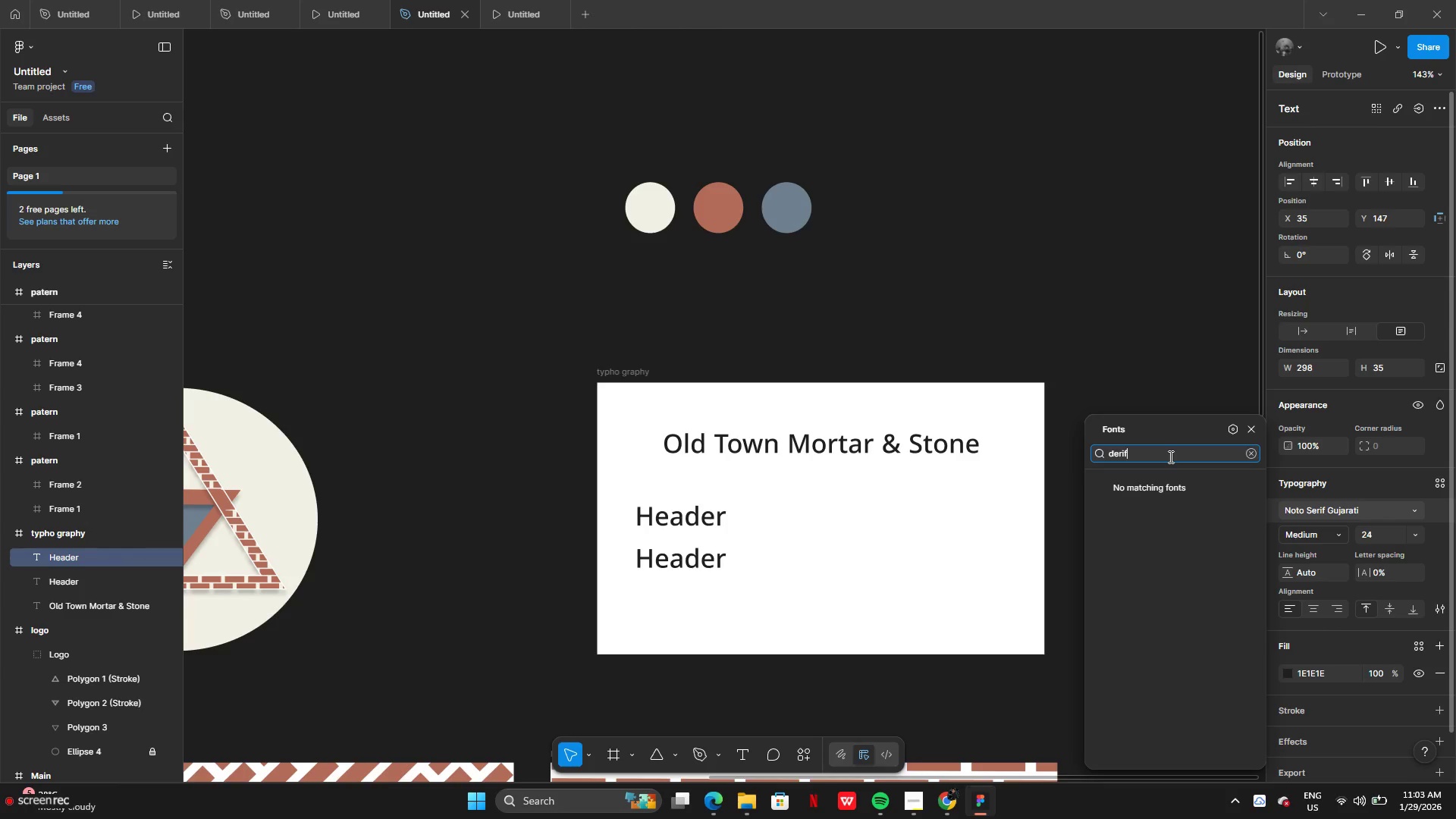 
key(Enter)
 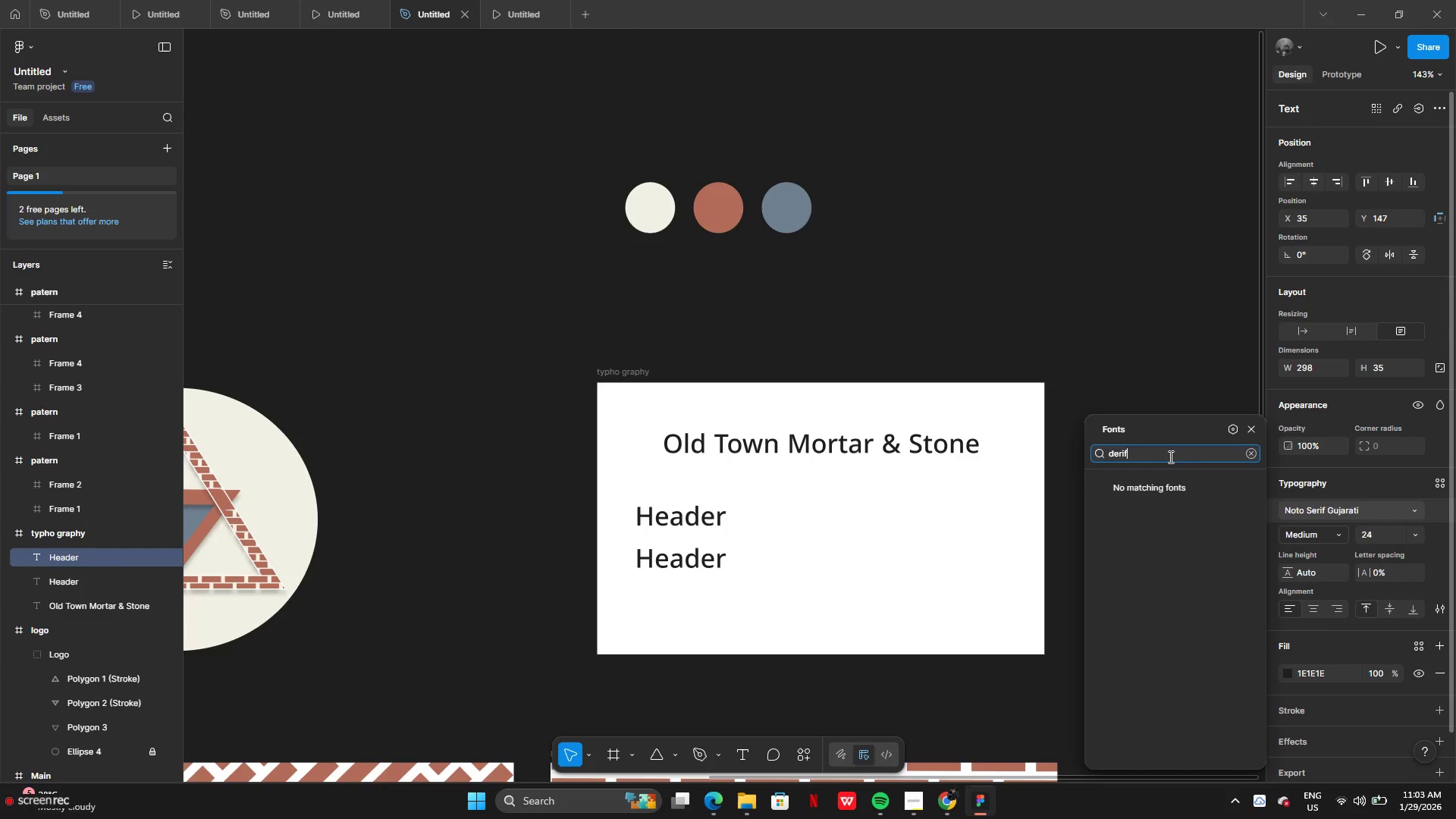 
key(Backspace)
key(Backspace)
key(Backspace)
key(Backspace)
key(Backspace)
key(Backspace)
type(serif)
 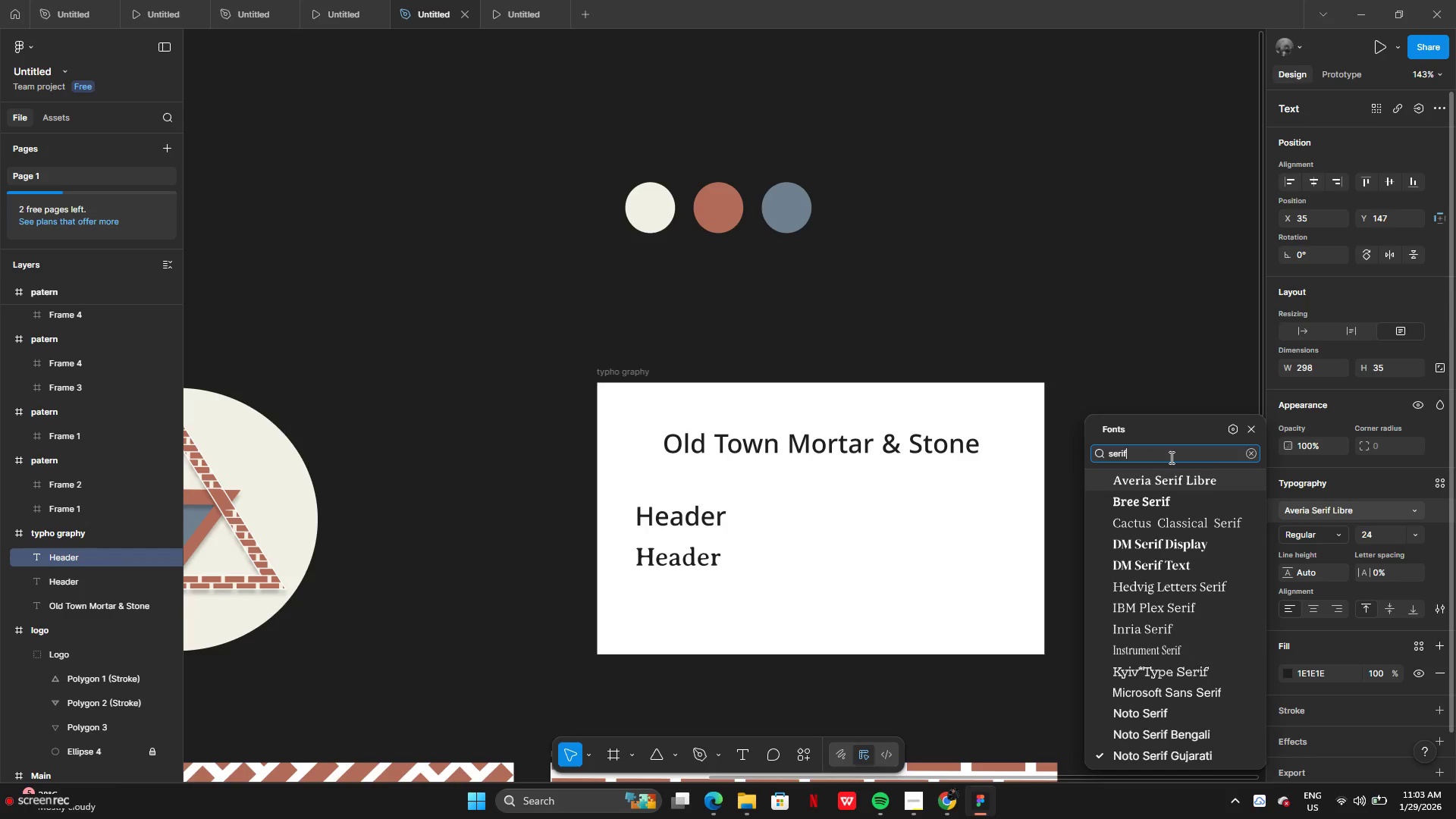 
key(Enter)
 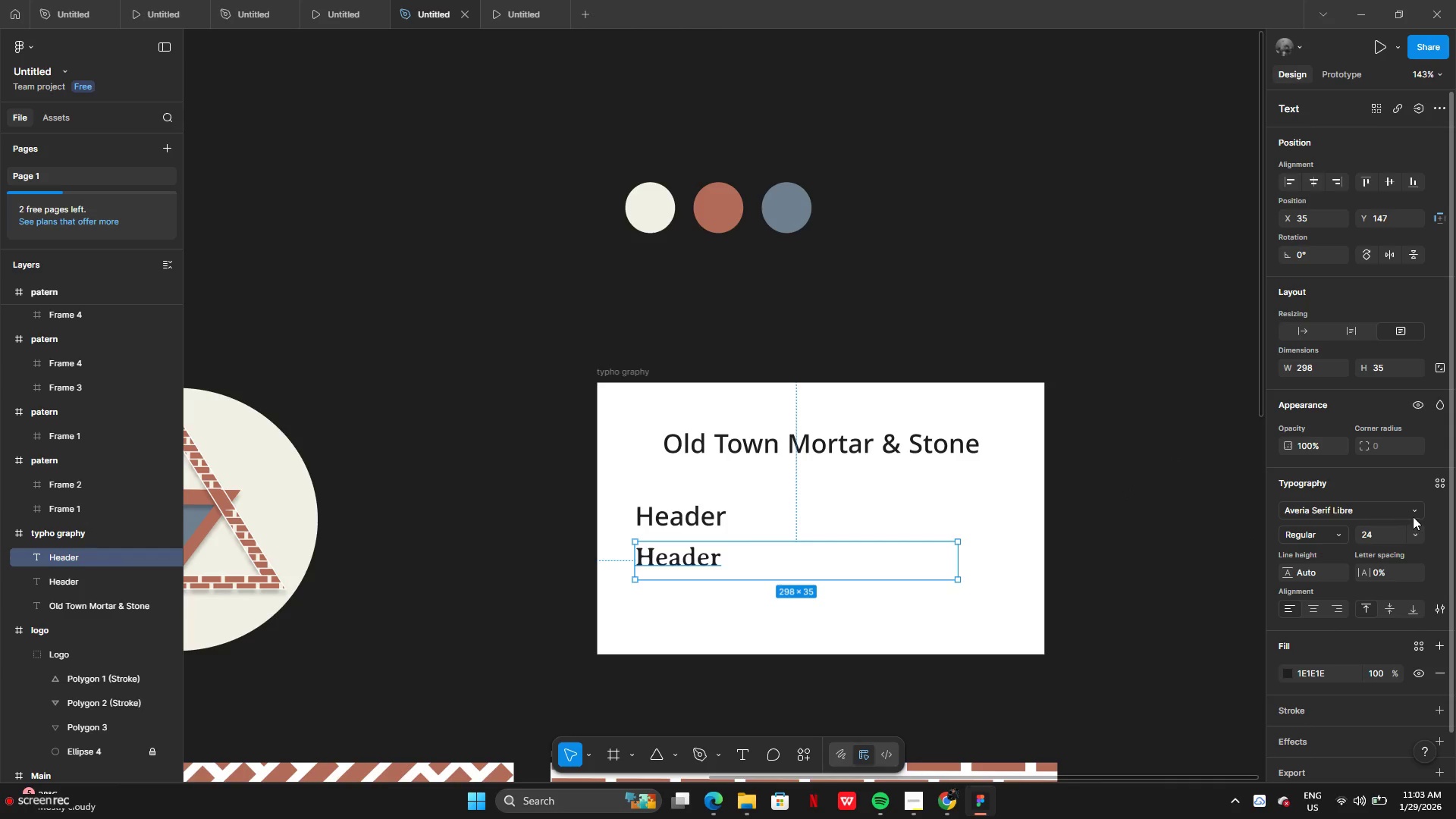 
left_click_drag(start_coordinate=[1369, 498], to_coordinate=[1367, 504])
 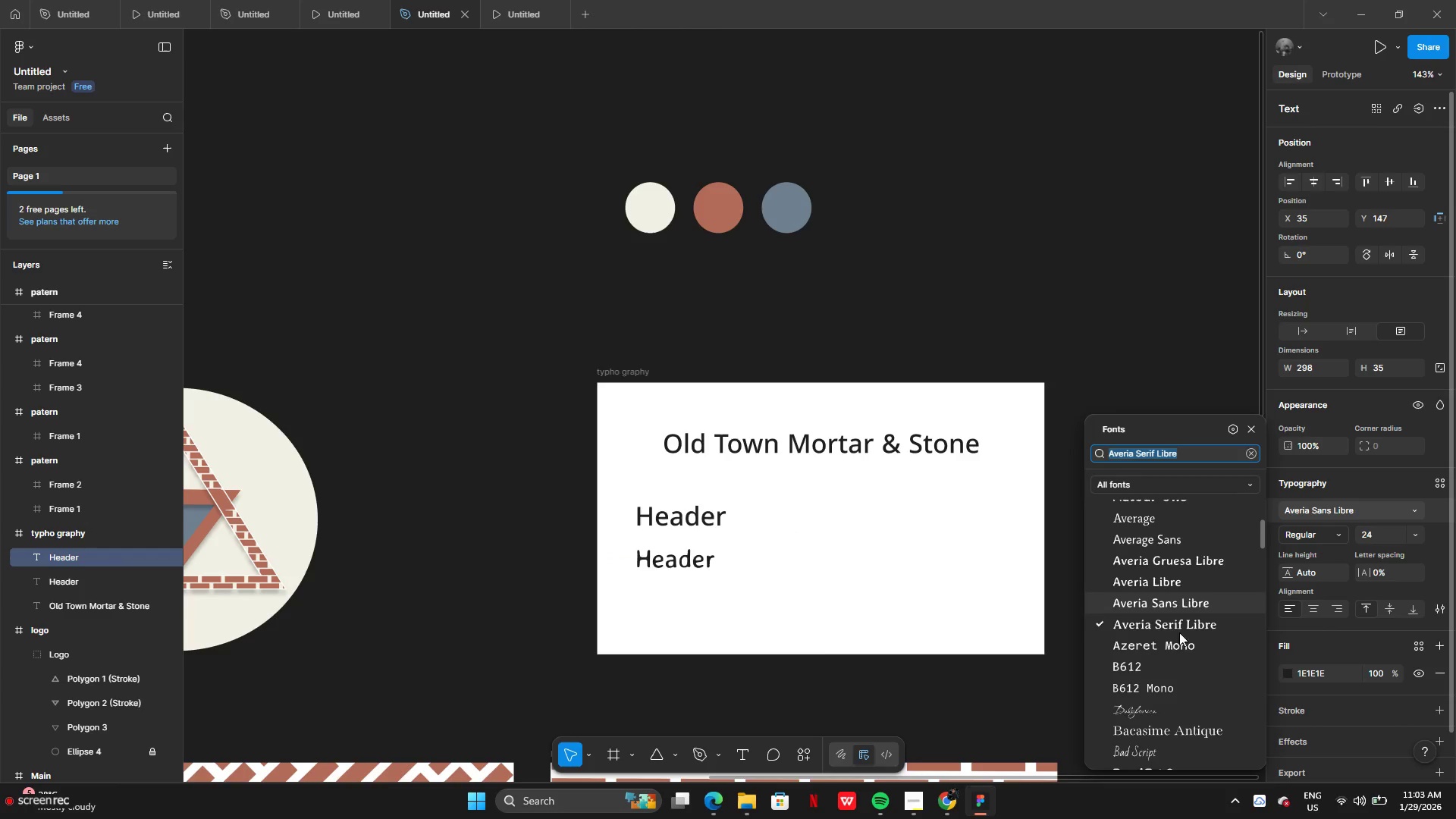 
scroll: coordinate [1160, 648], scroll_direction: up, amount: 6.0
 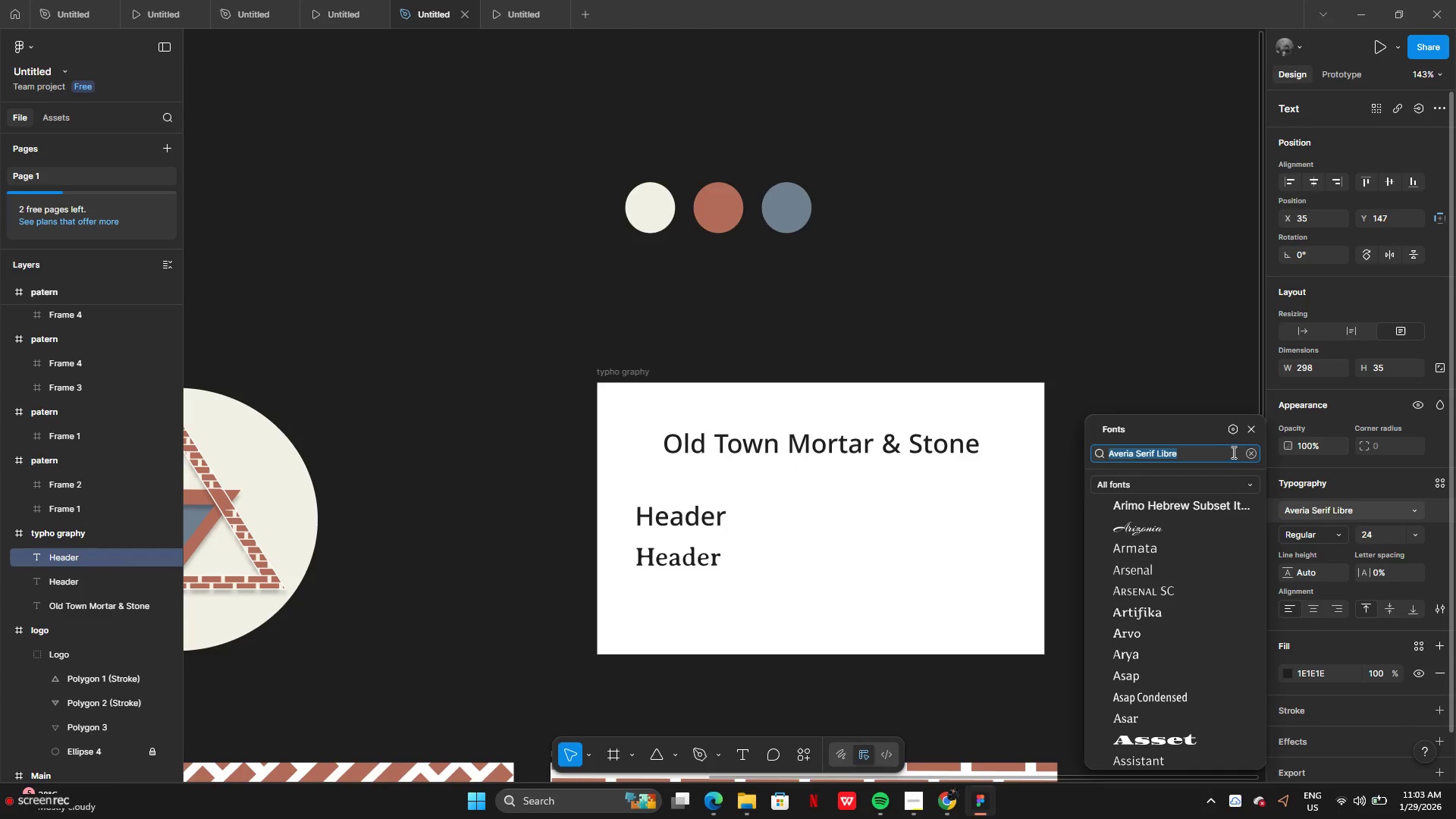 
left_click([1247, 456])
 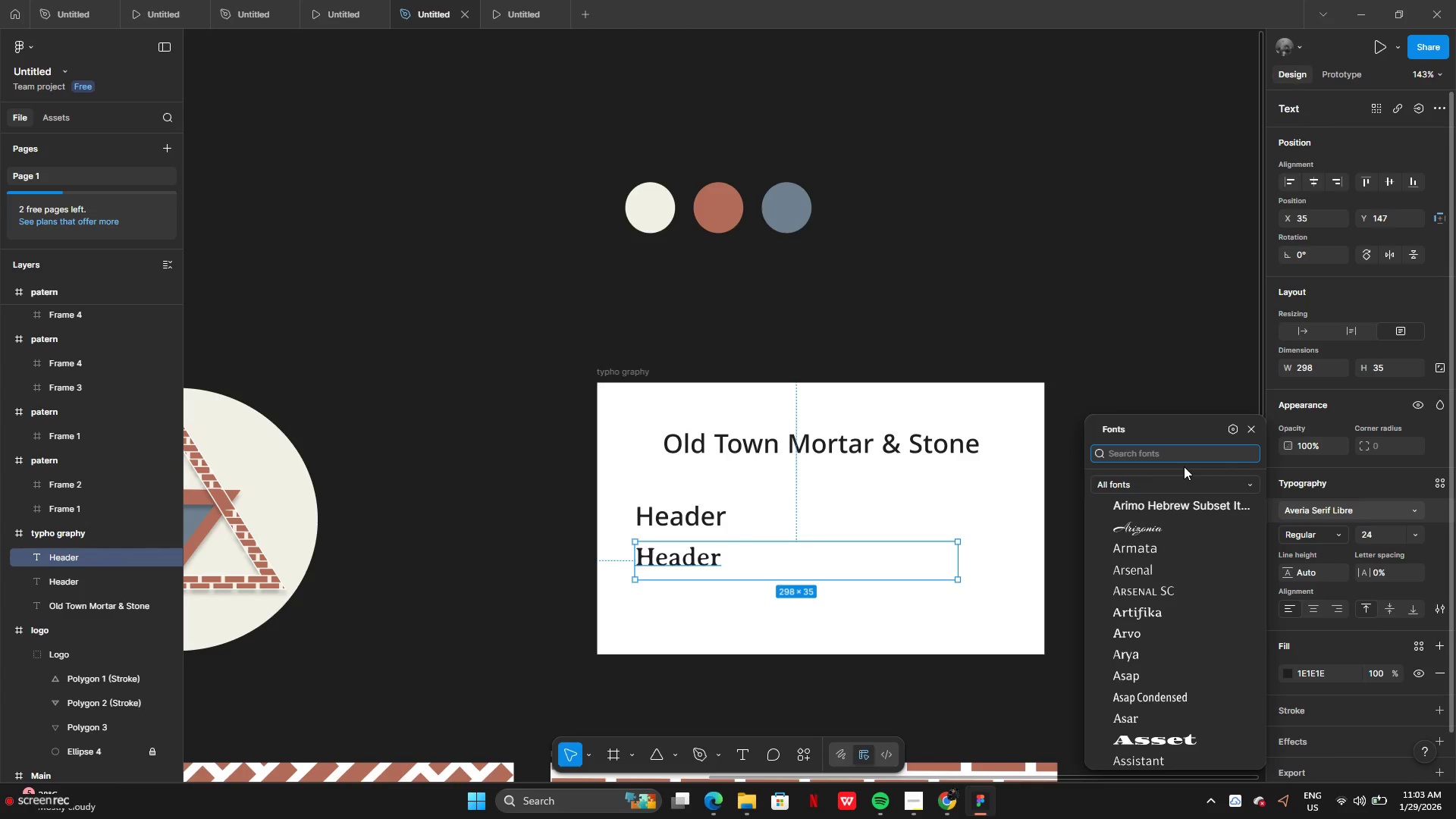 
type(serif)
 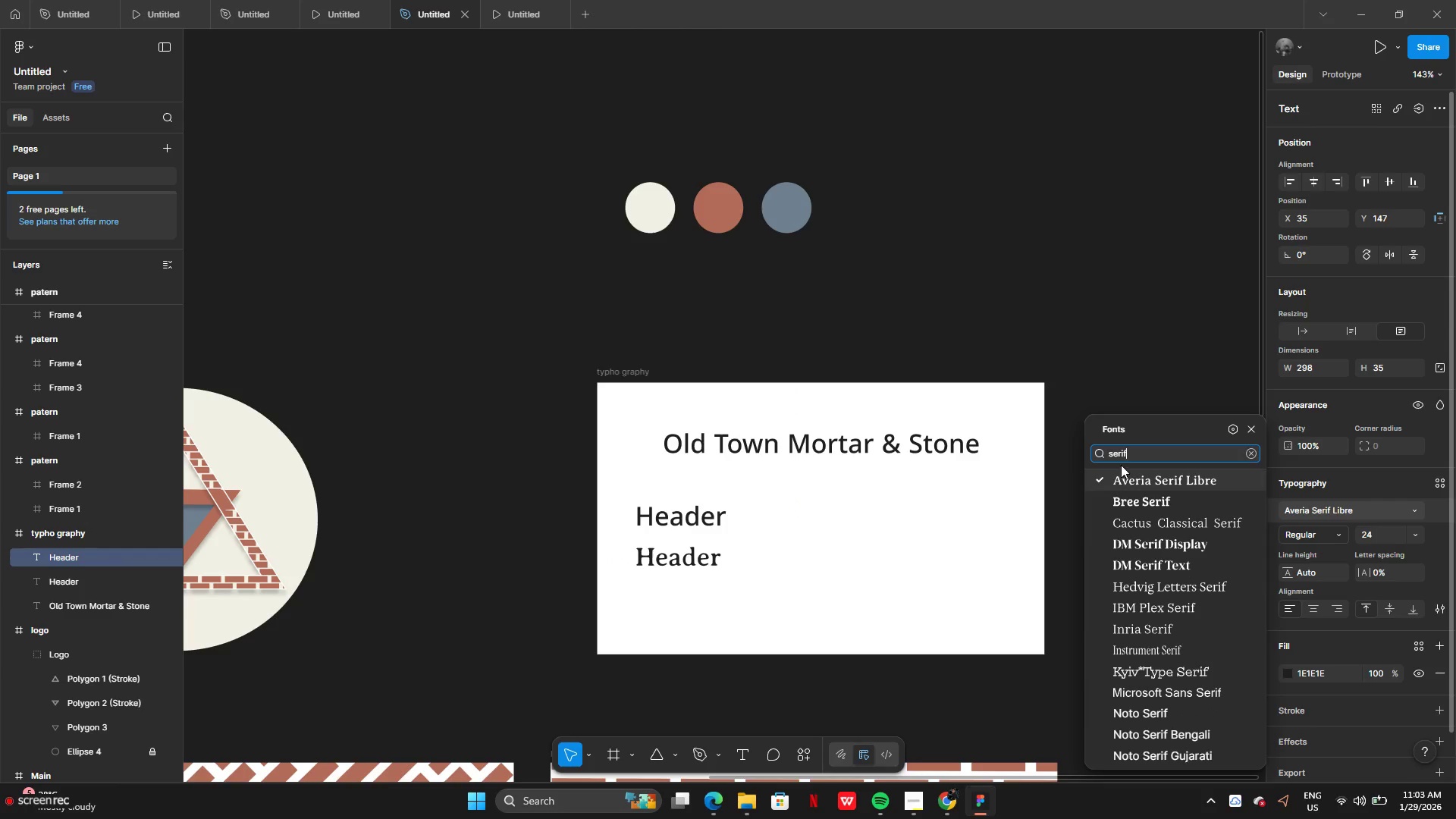 
left_click([1112, 454])
 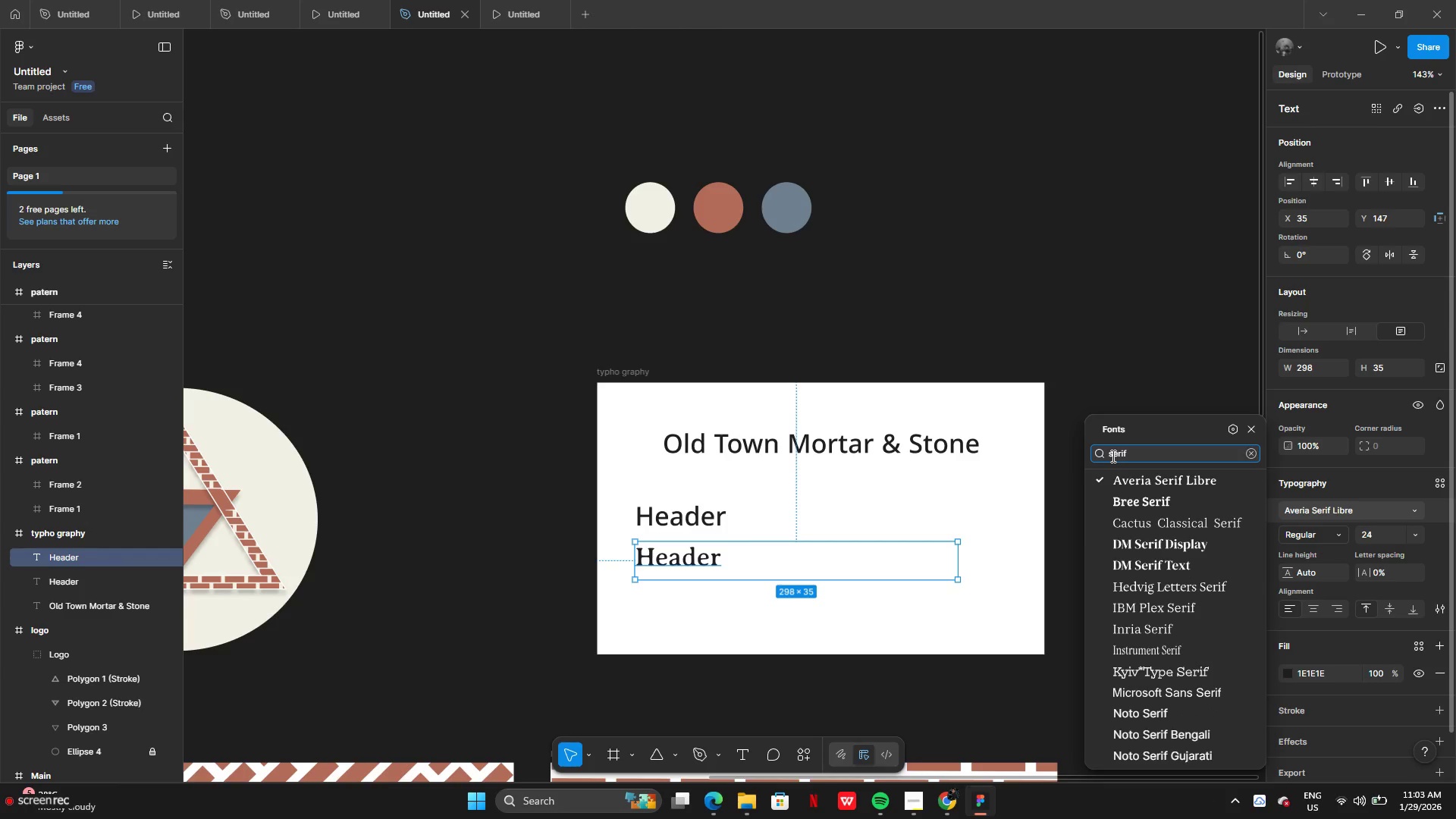 
key(ArrowLeft)
 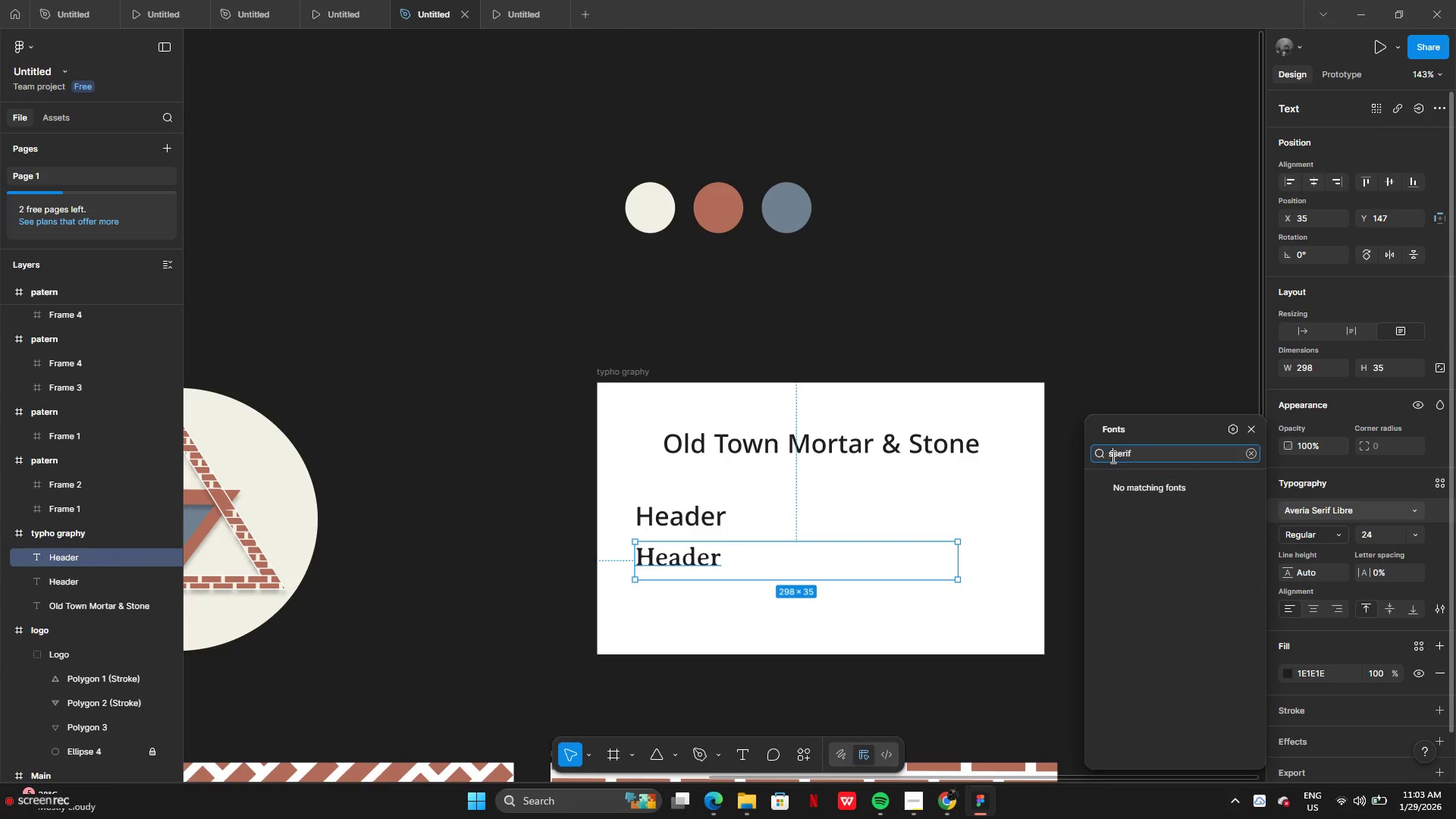 
type(san-)
 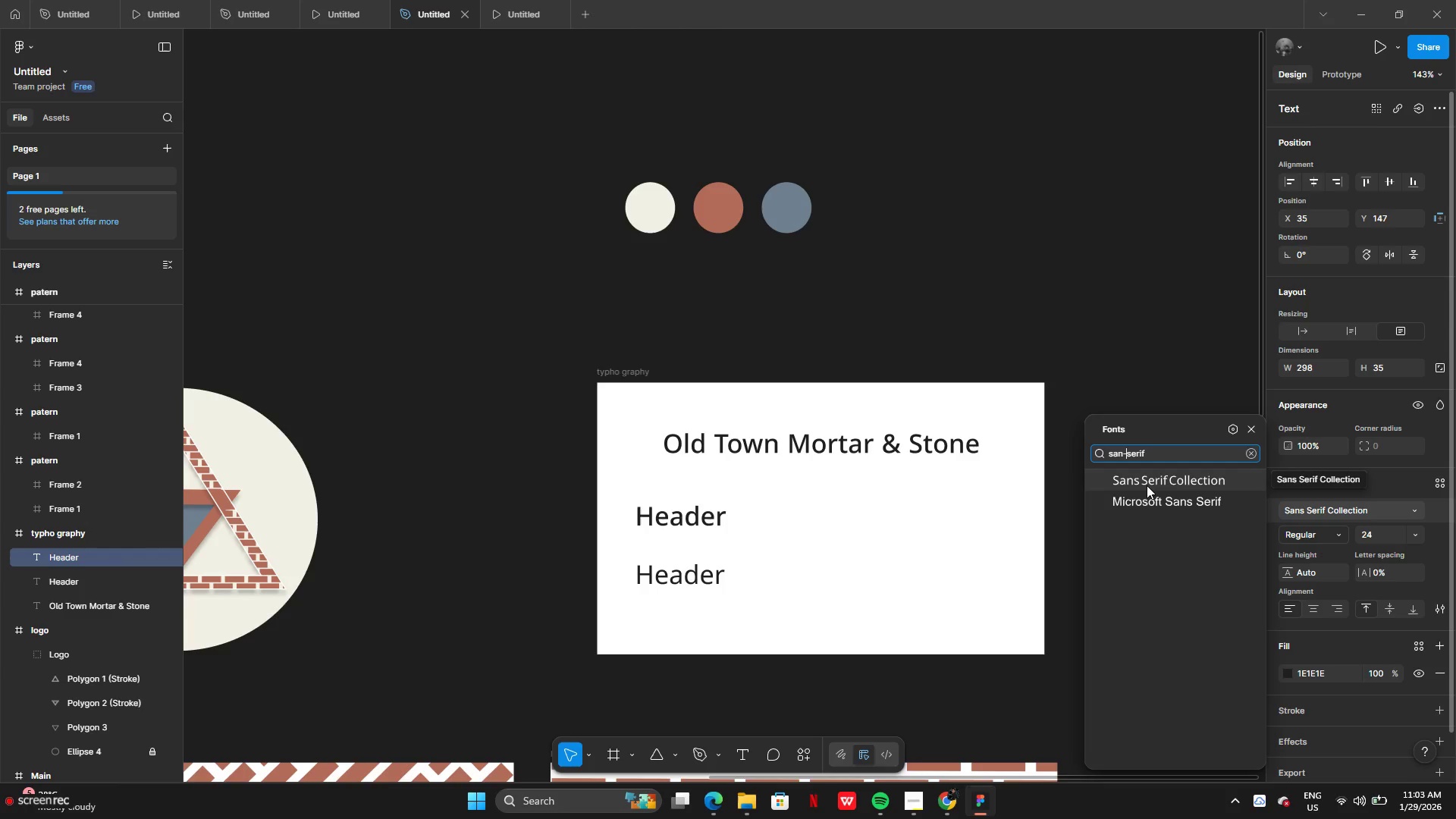 
wait(5.66)
 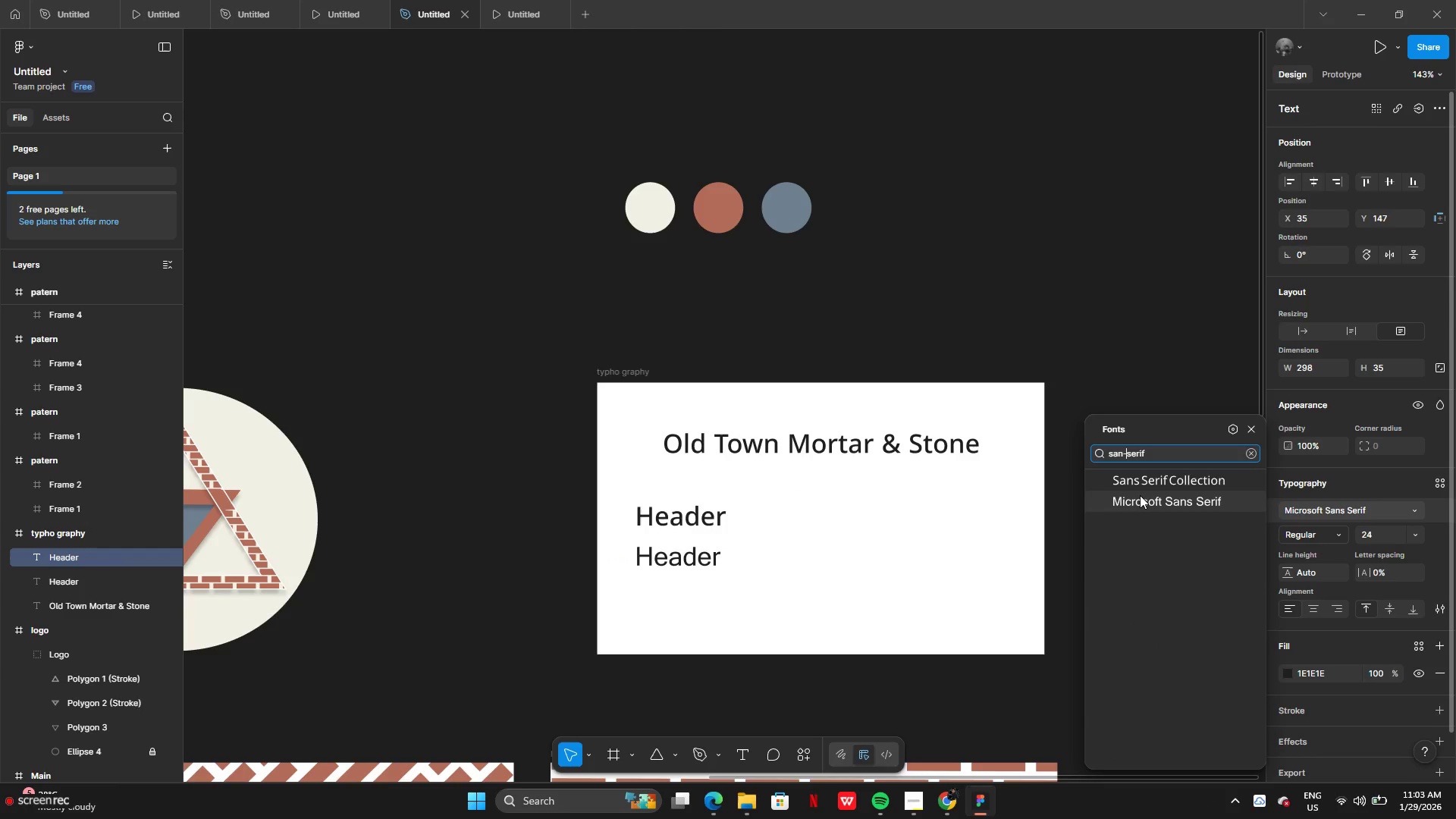 
left_click([1155, 511])
 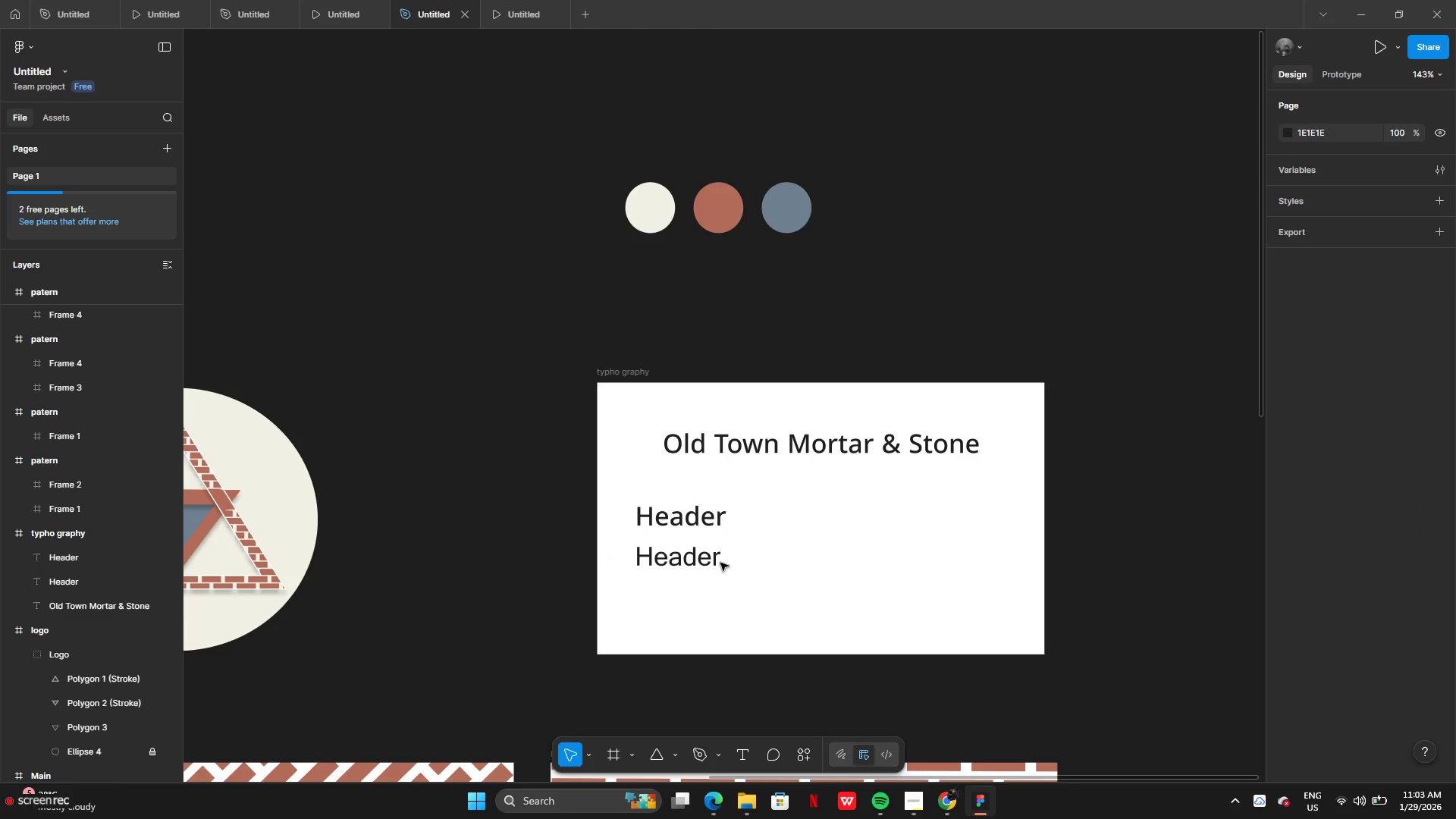 
double_click([715, 558])
 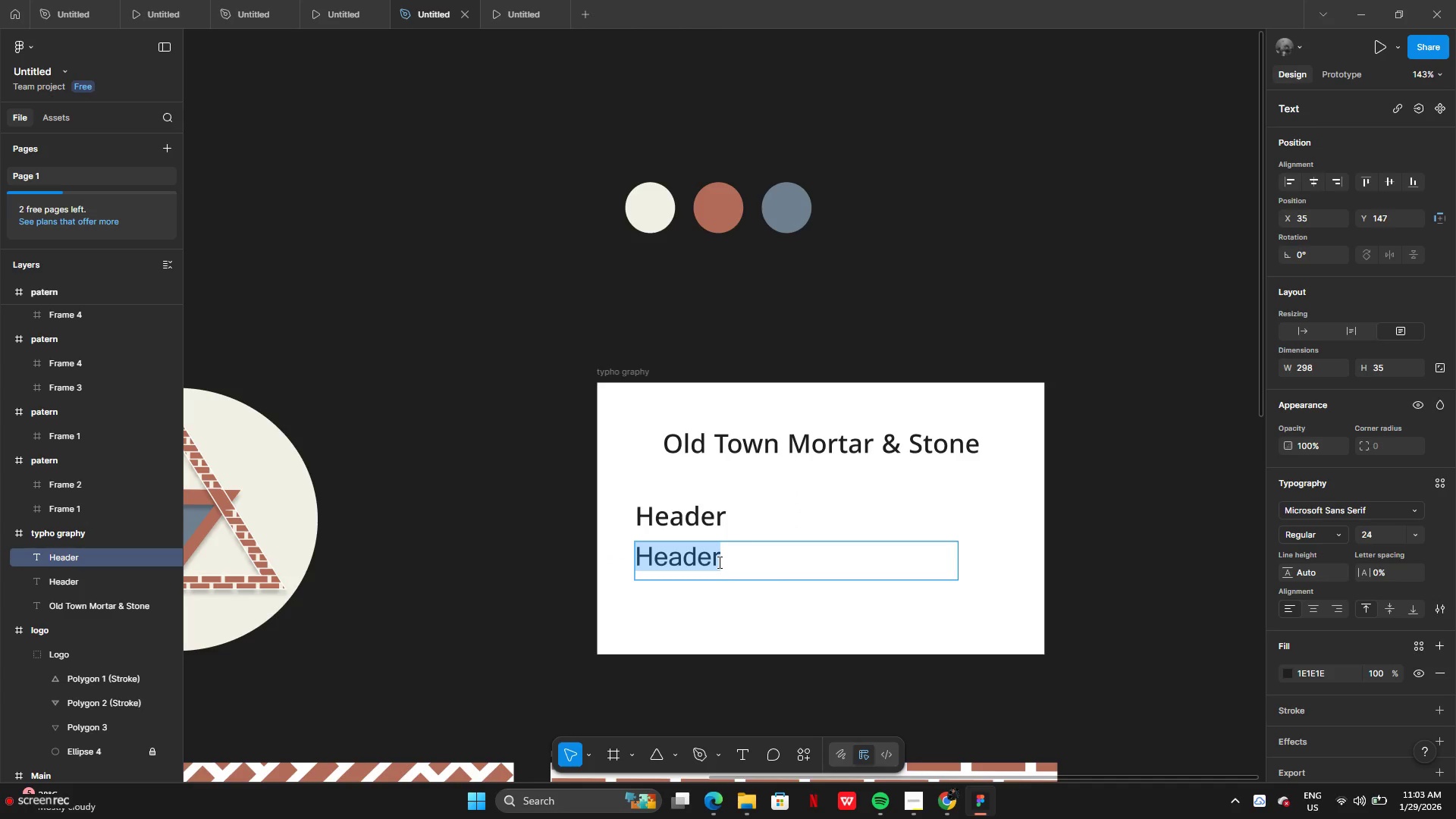 
type(bo)
key(Backspace)
key(Backspace)
type(Body Text)
 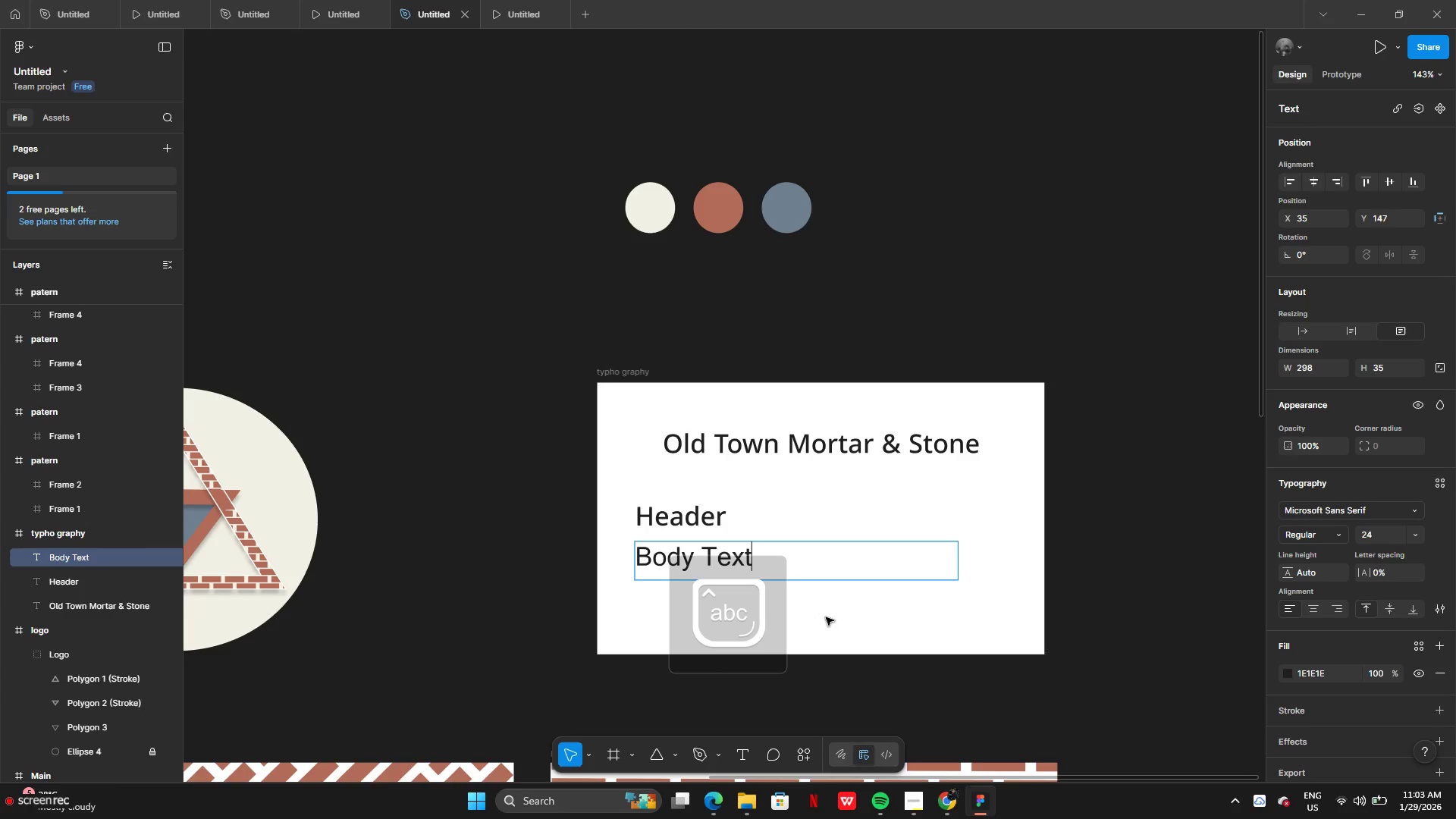 
left_click([841, 604])
 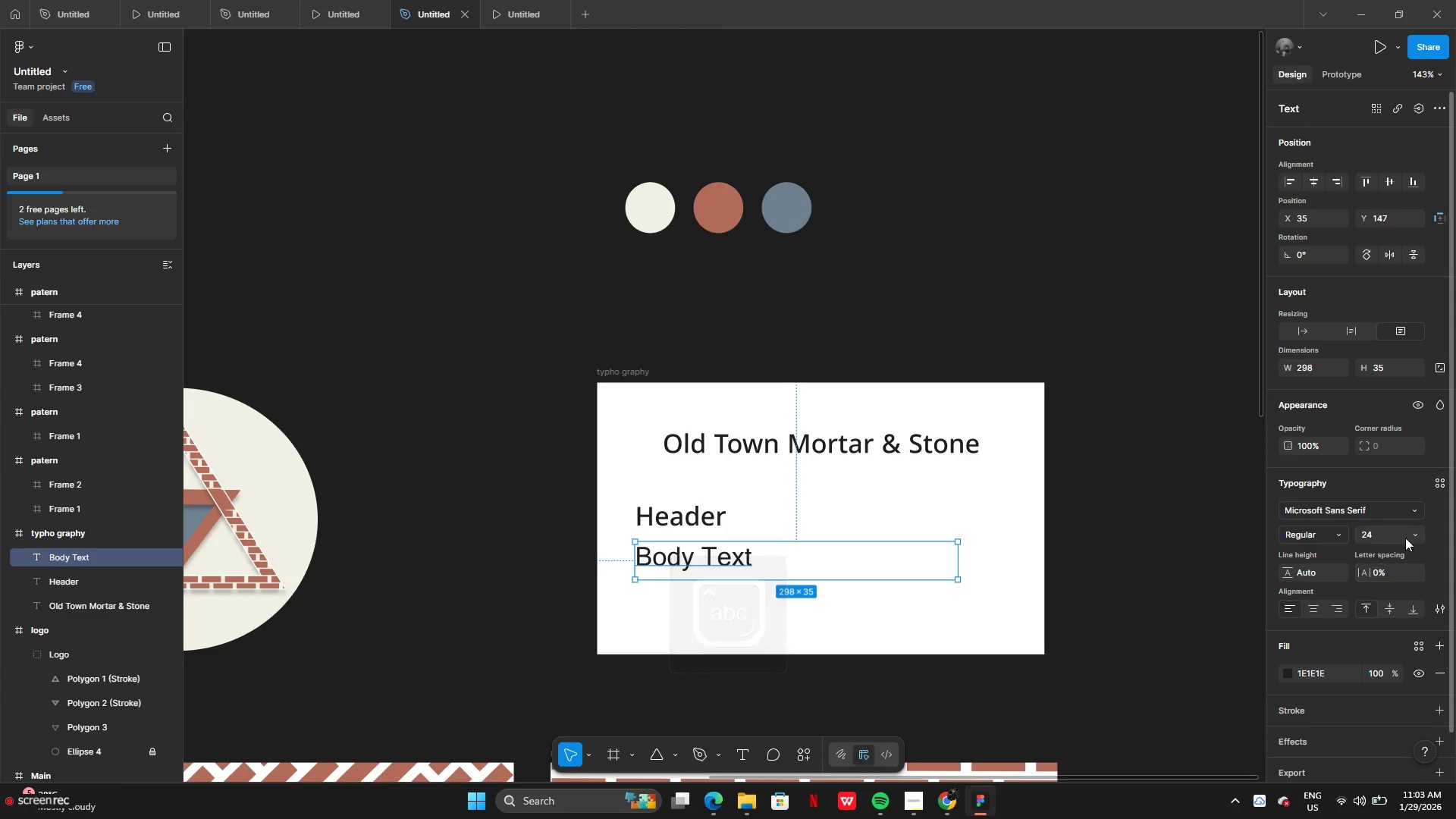 
left_click([1418, 534])
 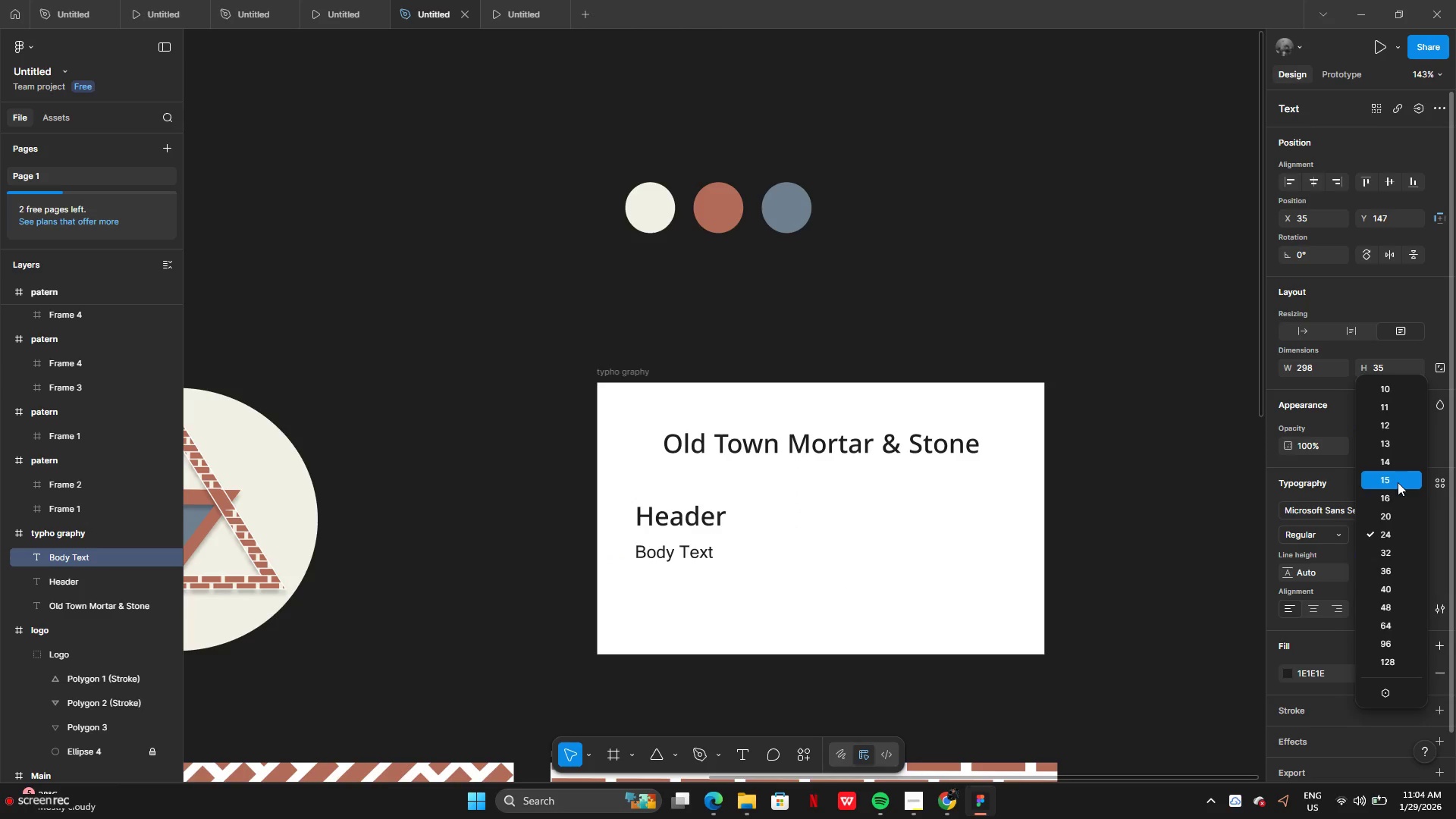 
left_click([1398, 494])
 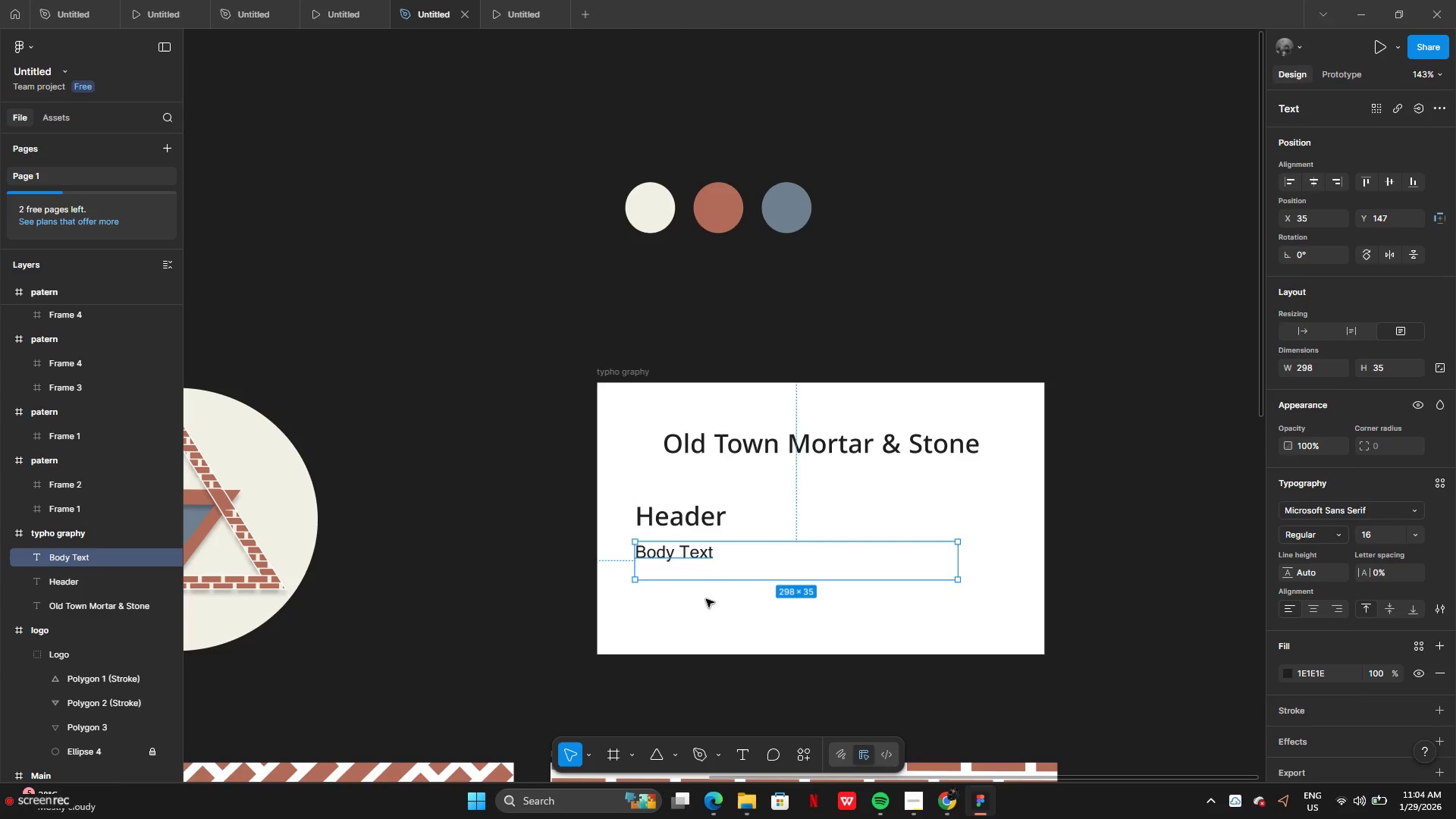 
left_click([706, 609])
 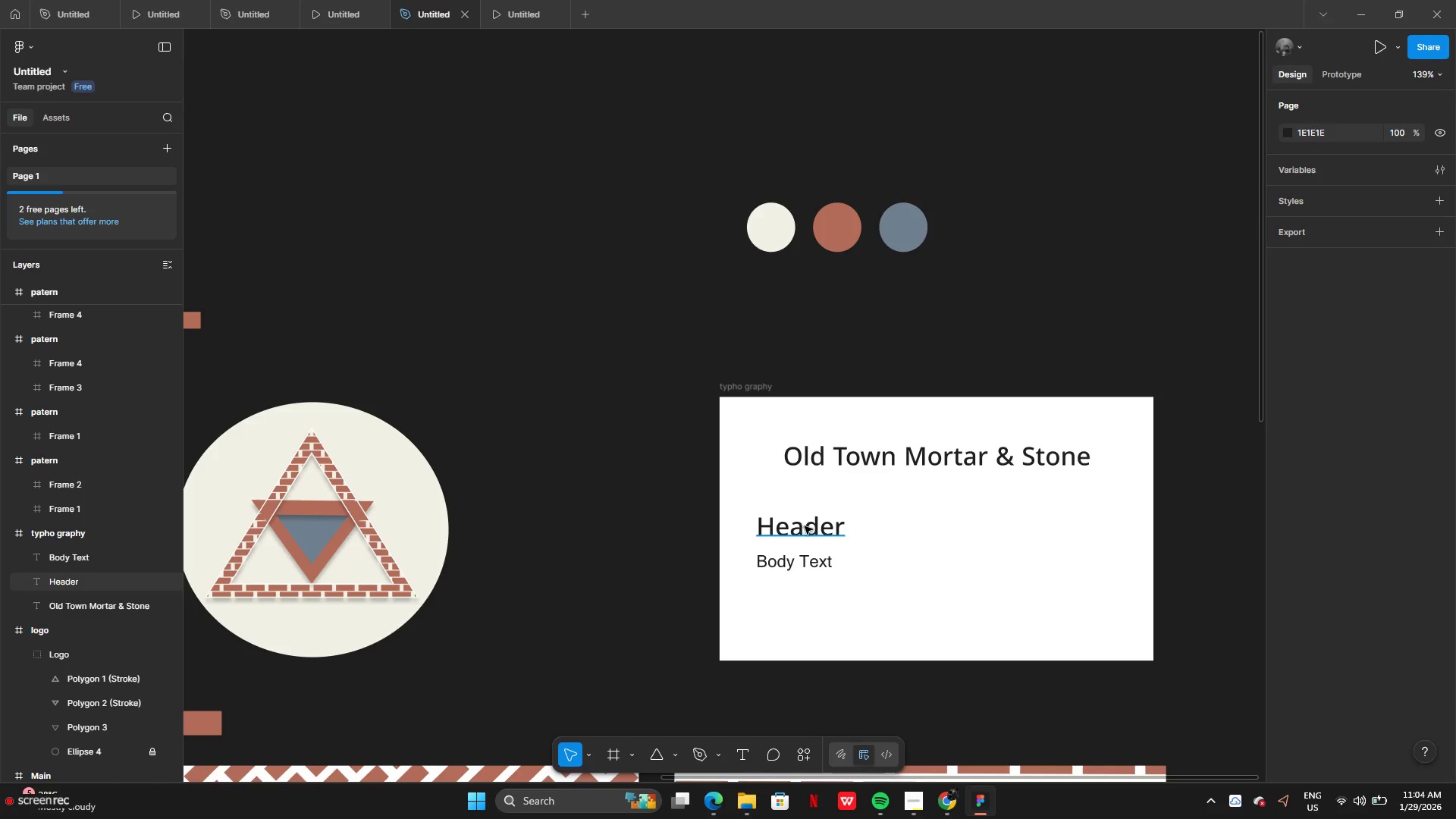 
left_click_drag(start_coordinate=[897, 455], to_coordinate=[884, 464])
 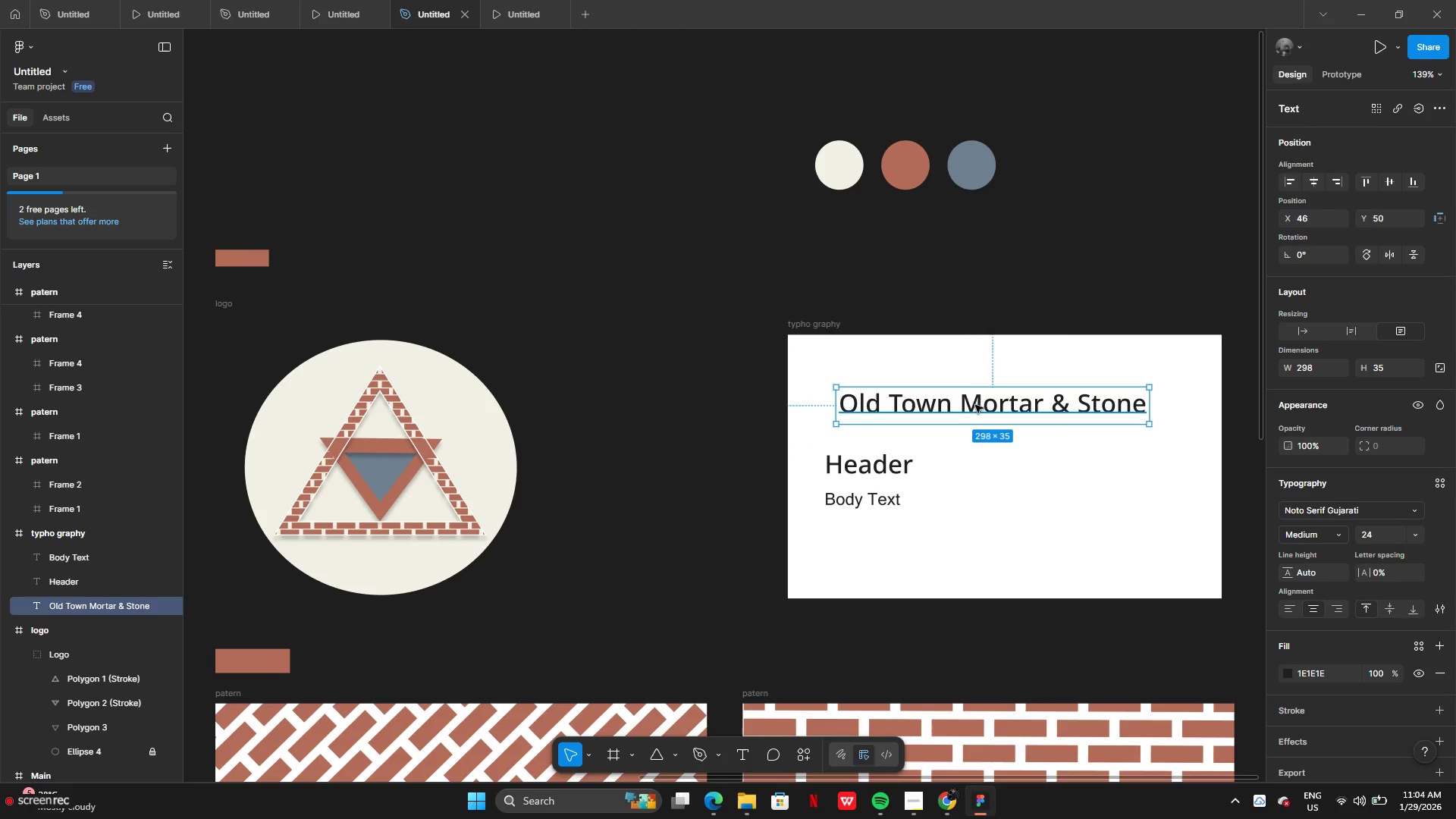 
left_click_drag(start_coordinate=[978, 411], to_coordinate=[966, 414])
 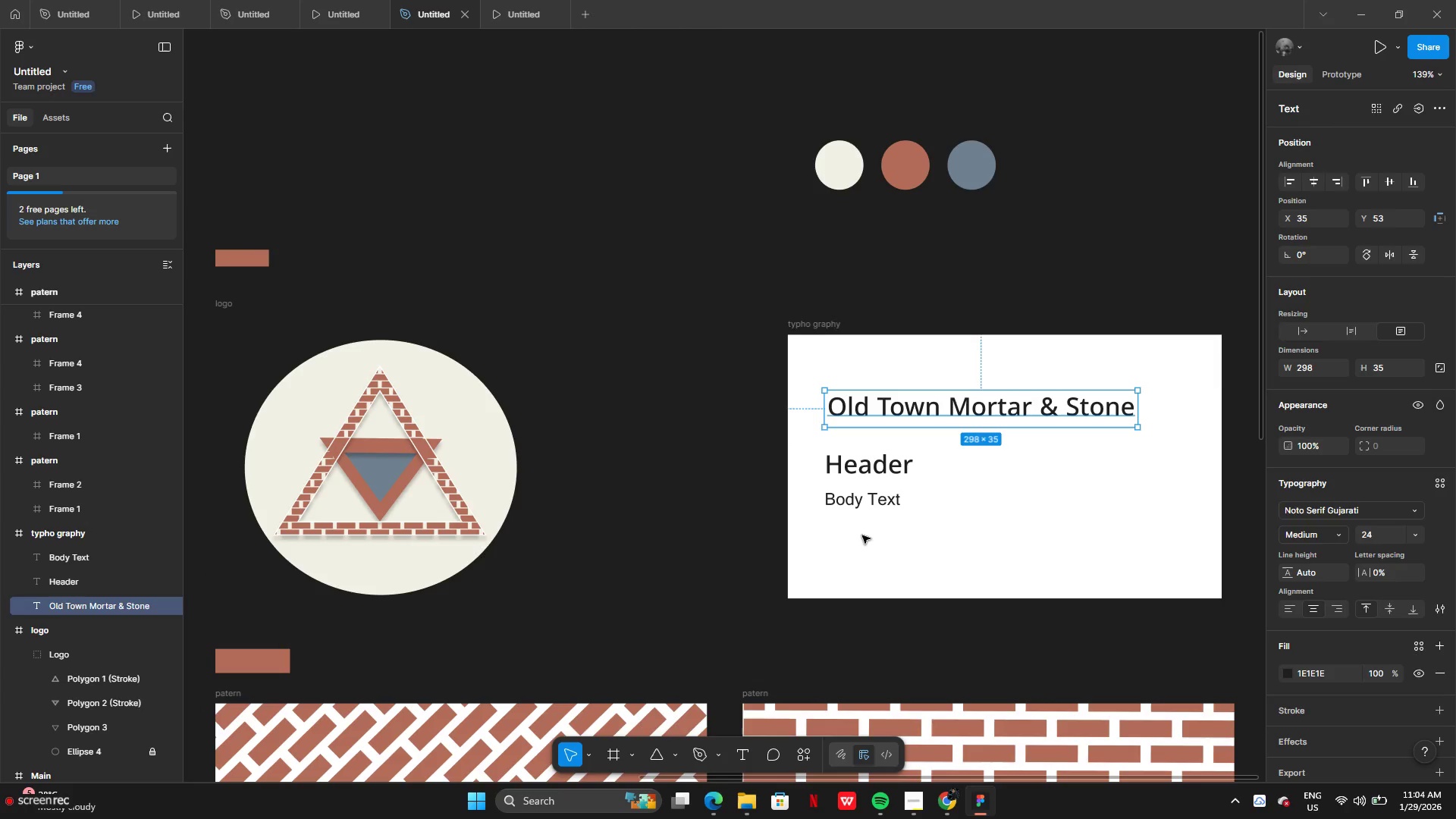 
left_click([862, 535])
 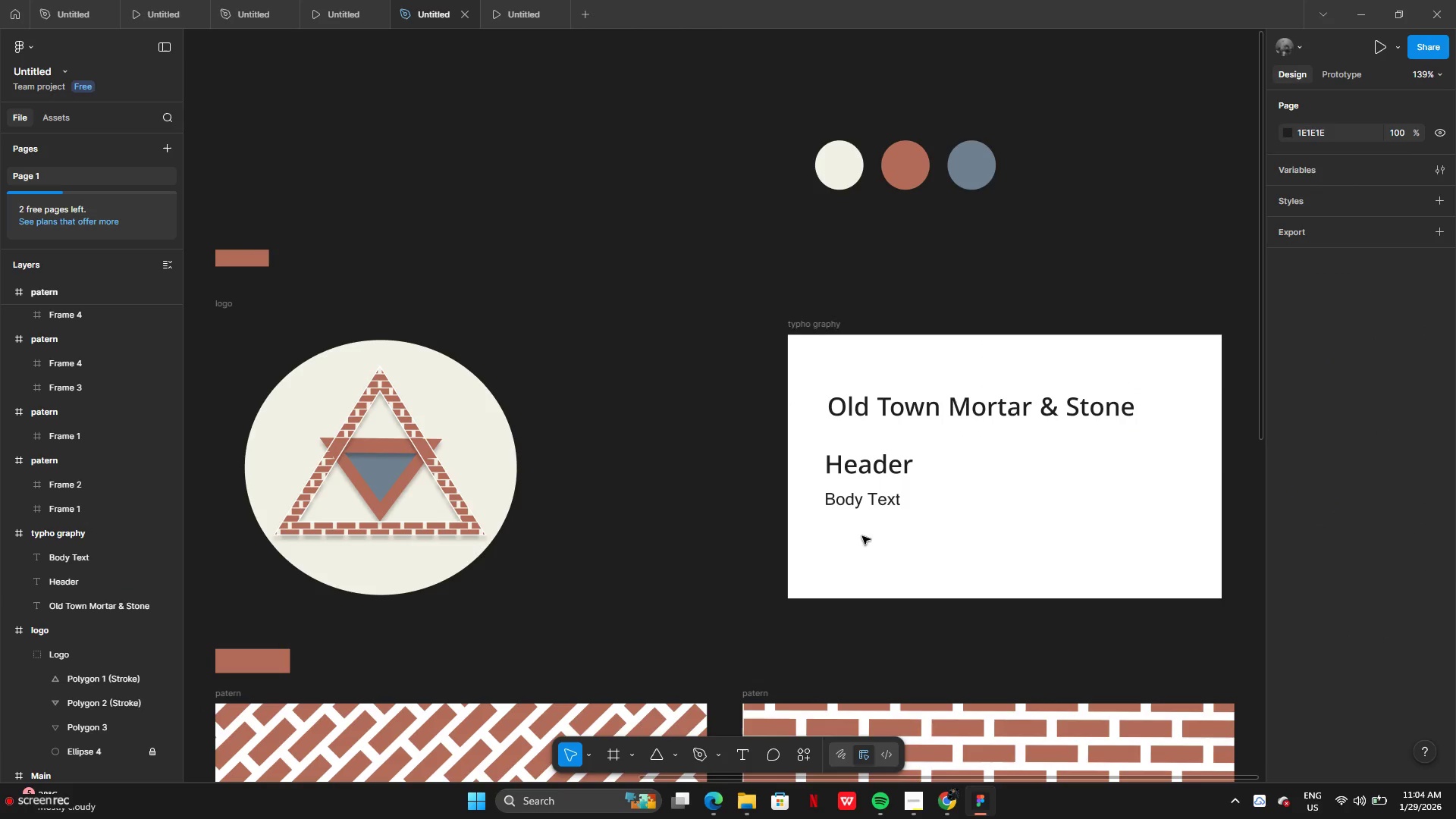 
left_click_drag(start_coordinate=[862, 536], to_coordinate=[865, 464])
 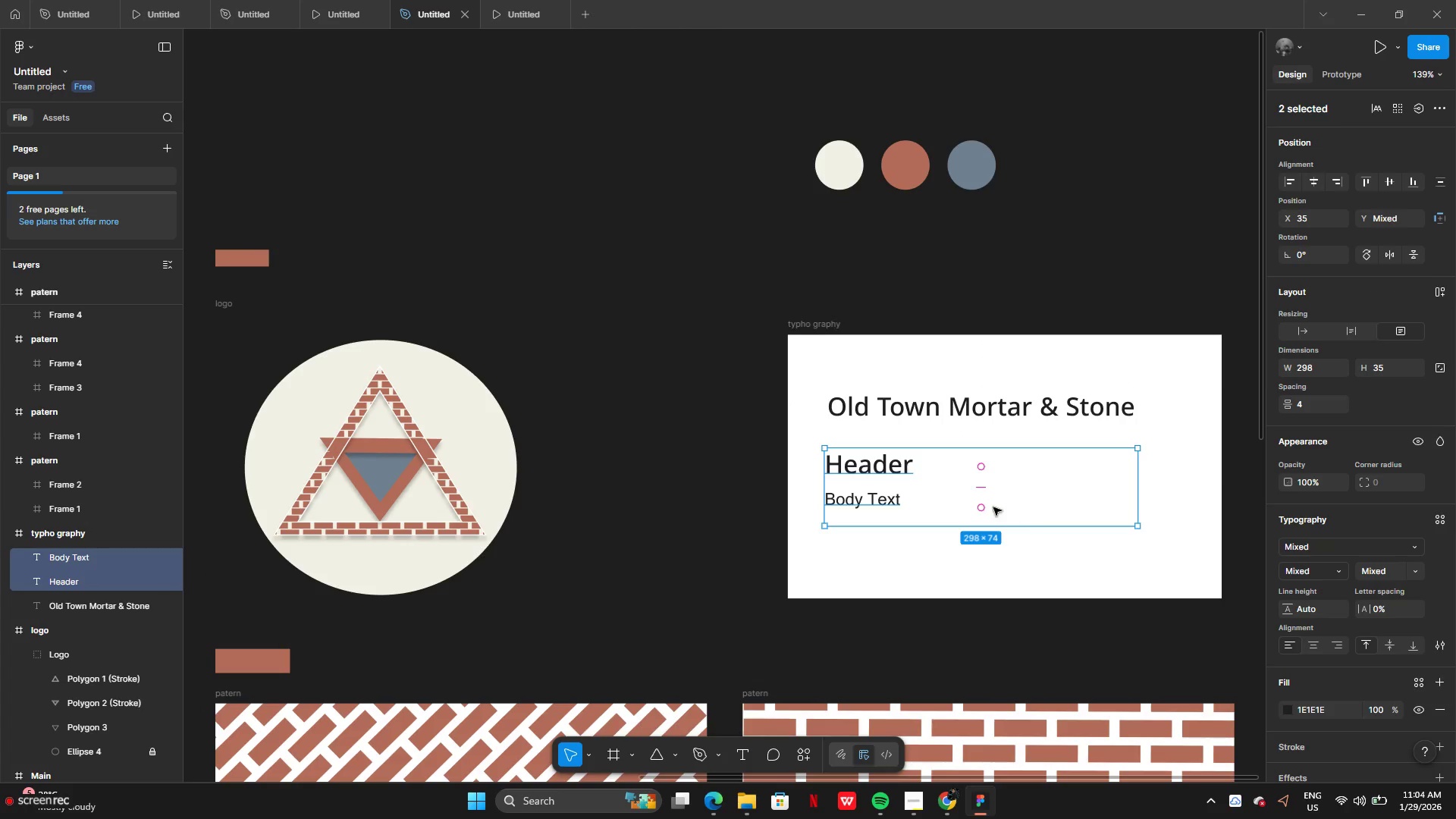 
left_click_drag(start_coordinate=[1002, 497], to_coordinate=[993, 511])
 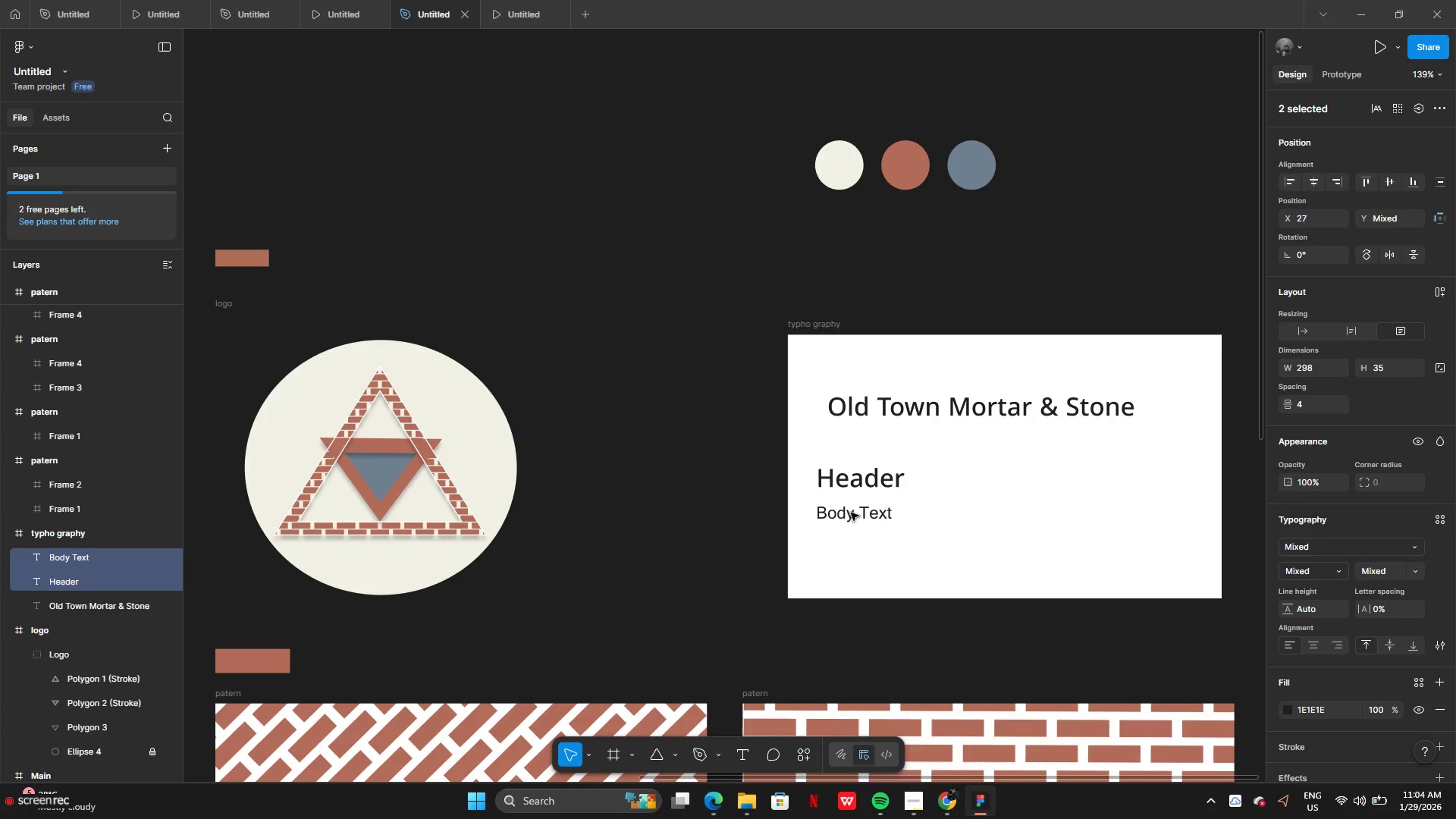 
left_click([852, 514])
 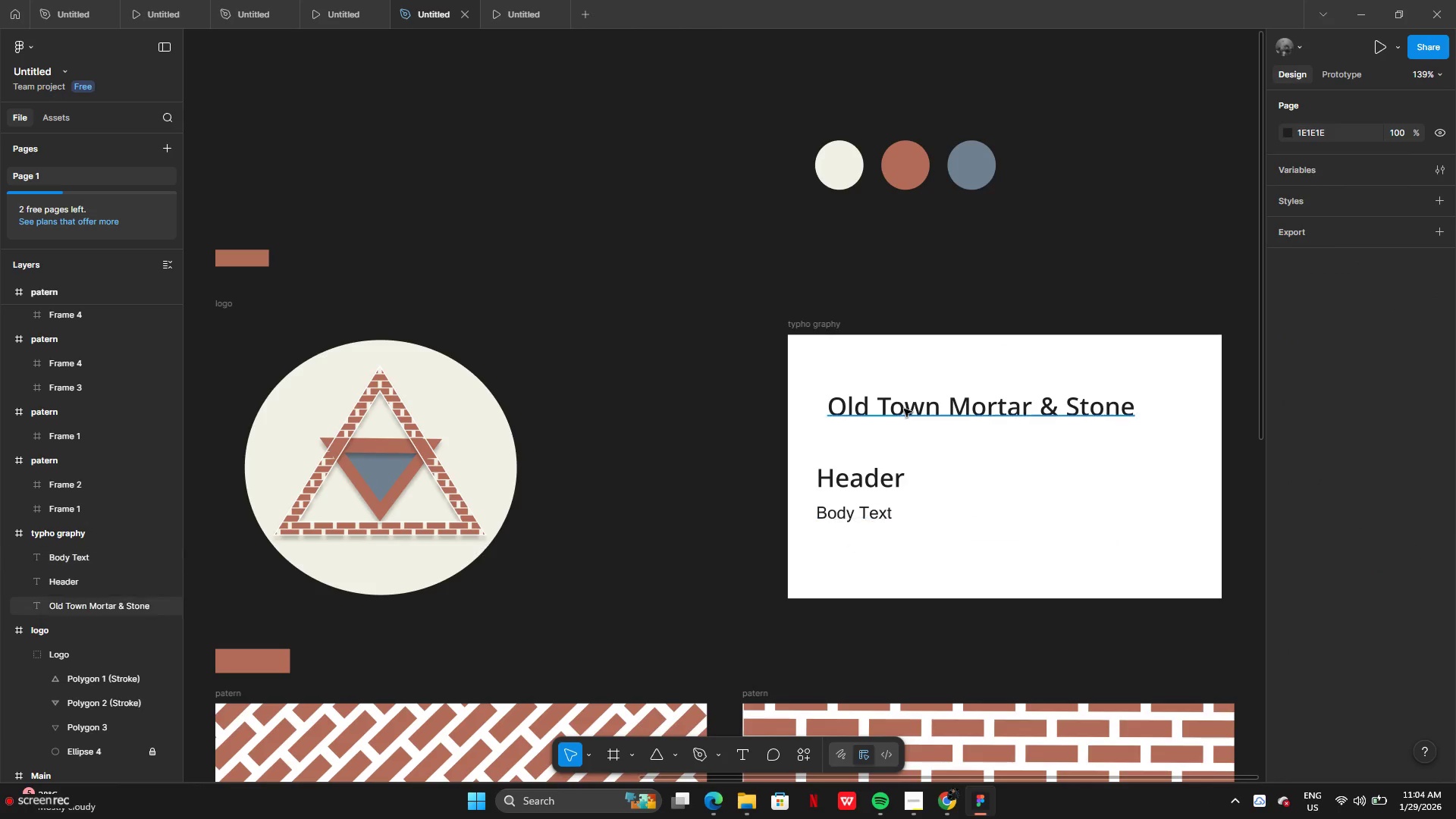 
left_click_drag(start_coordinate=[904, 406], to_coordinate=[915, 389])
 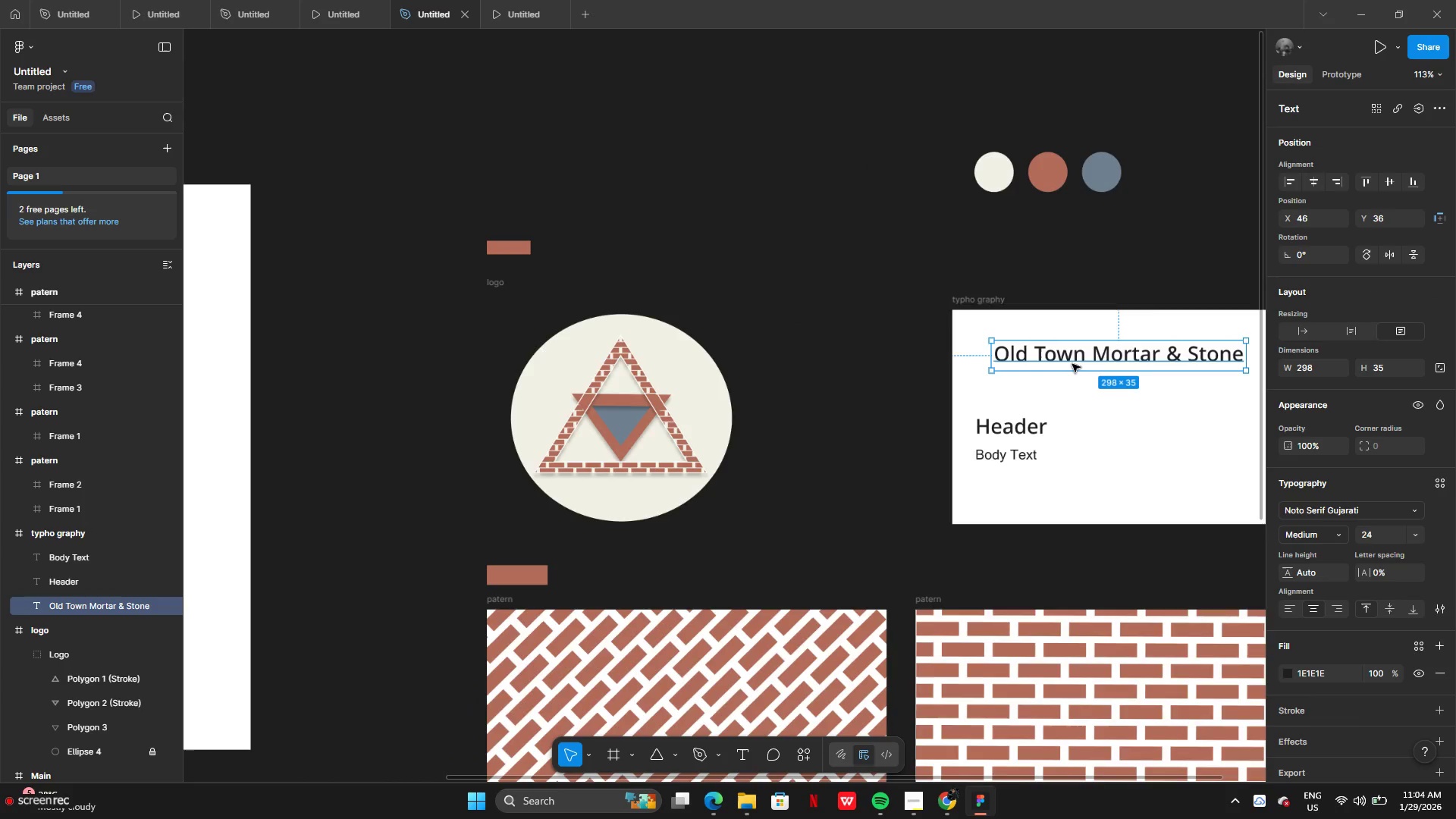 
hold_key(key=AltLeft, duration=3.28)
left_click_drag(start_coordinate=[1080, 350], to_coordinate=[609, 486])
 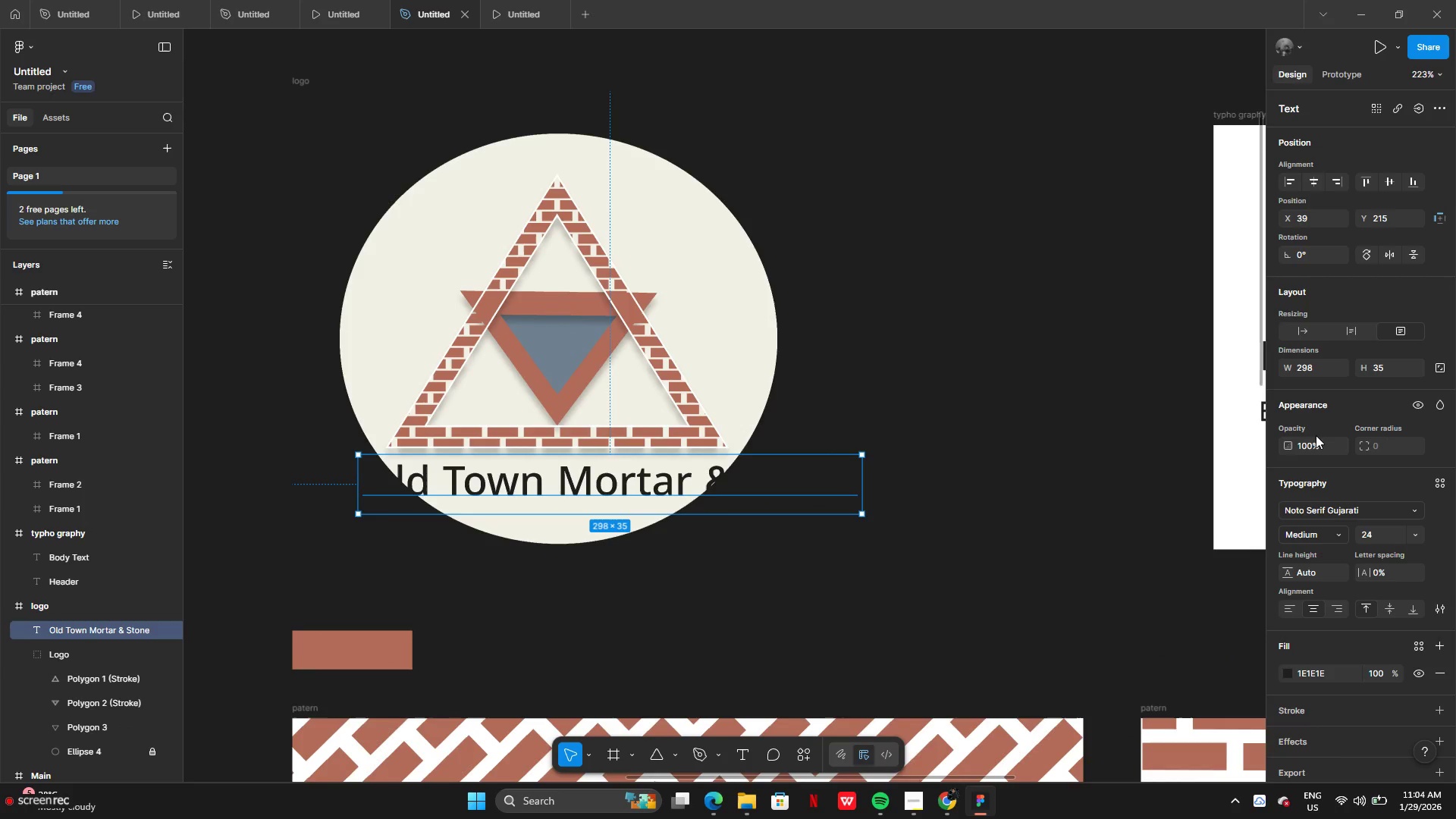 
mouse_move([1410, 516])
 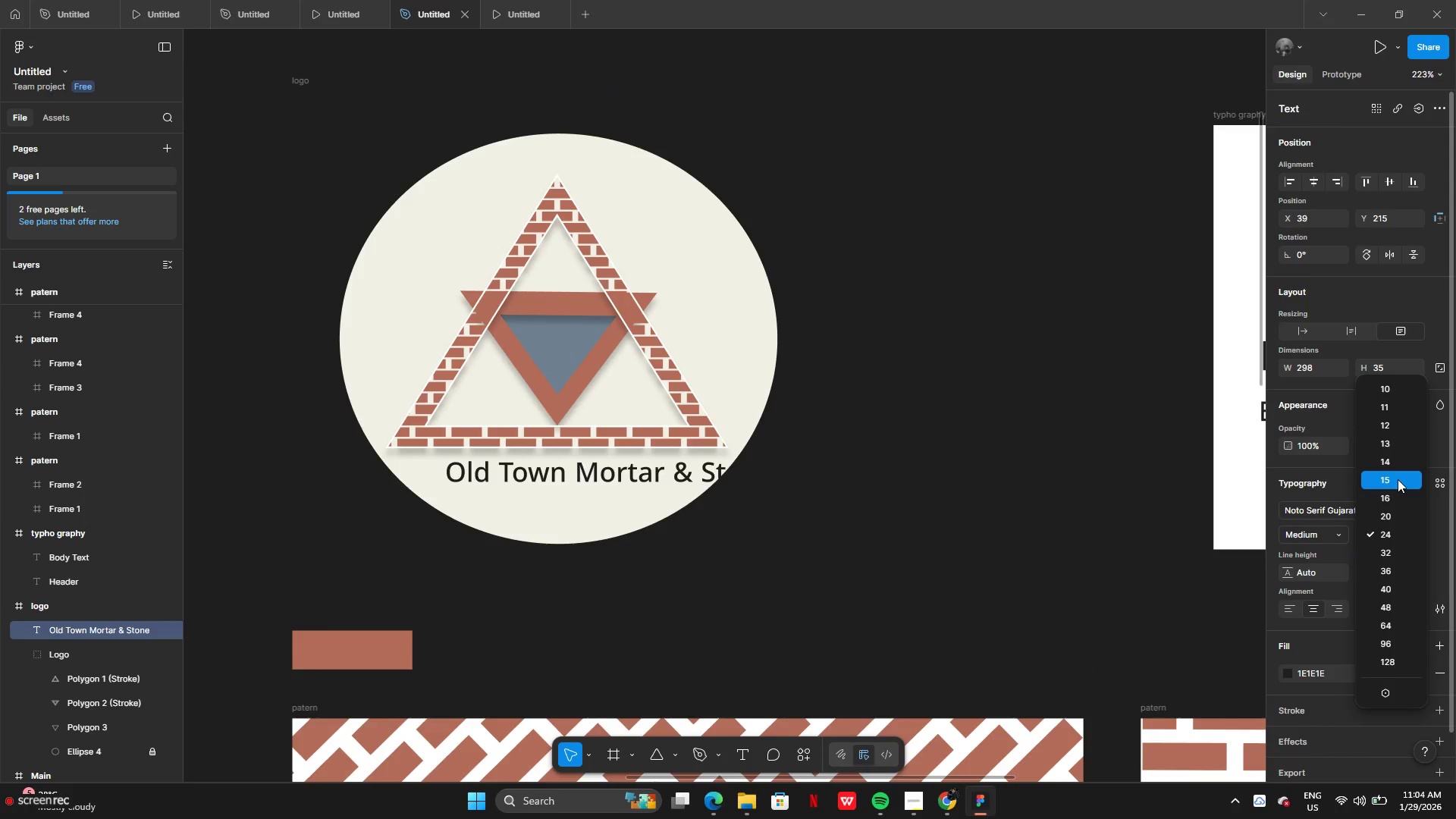 
left_click([1398, 479])
 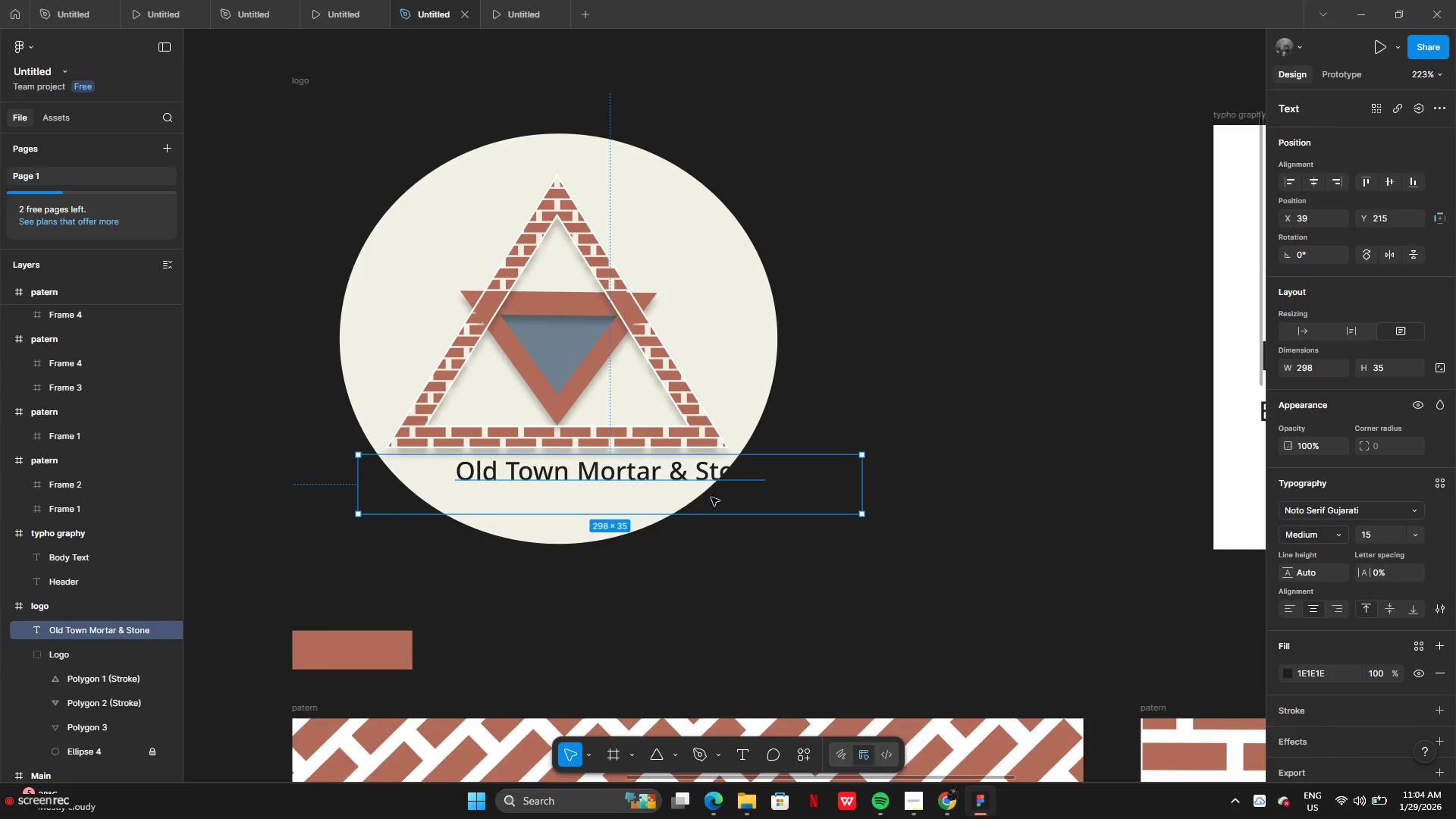 
left_click_drag(start_coordinate=[729, 491], to_coordinate=[679, 485])
 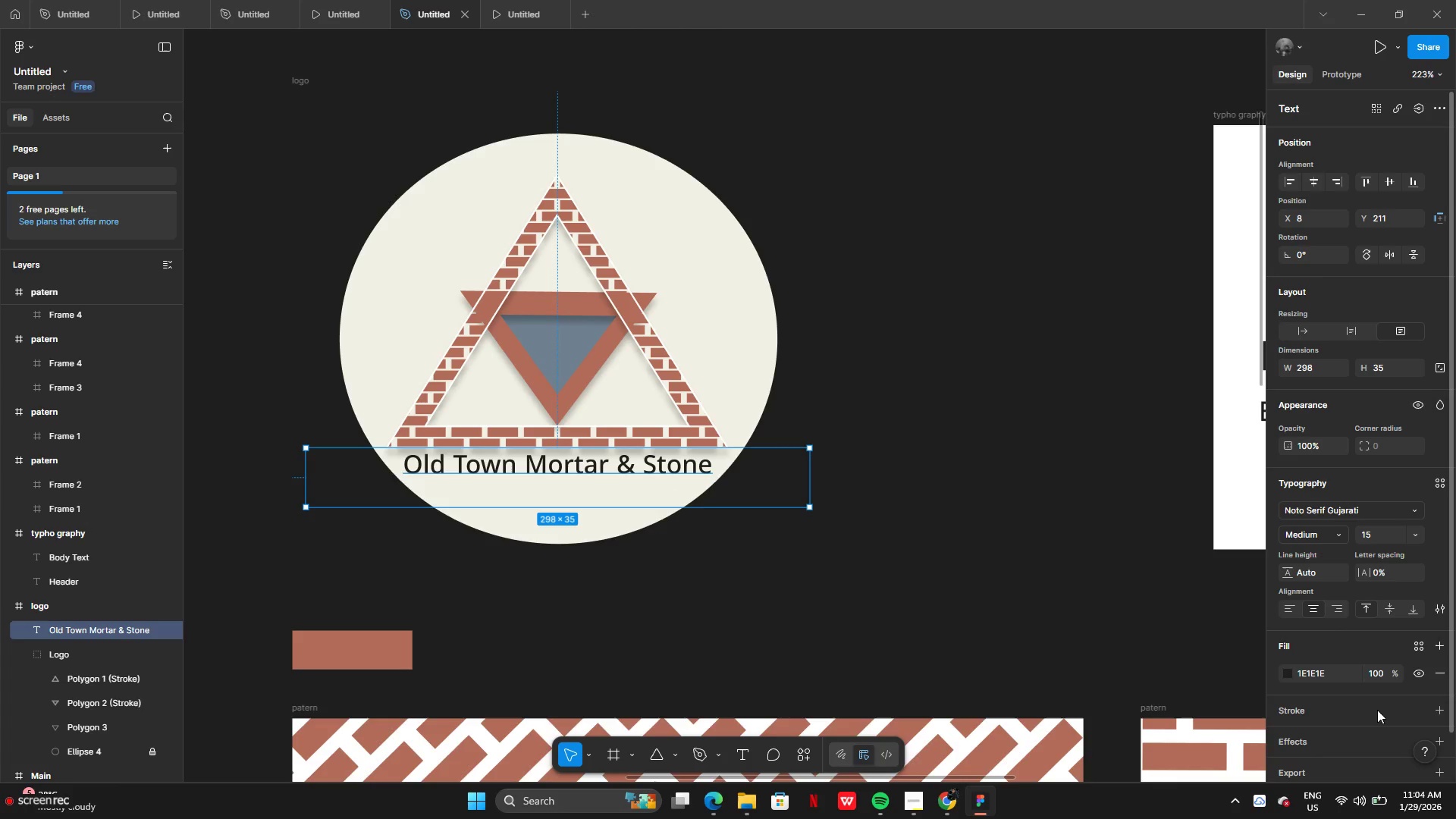 
scroll: coordinate [1382, 723], scroll_direction: down, amount: 3.0
 